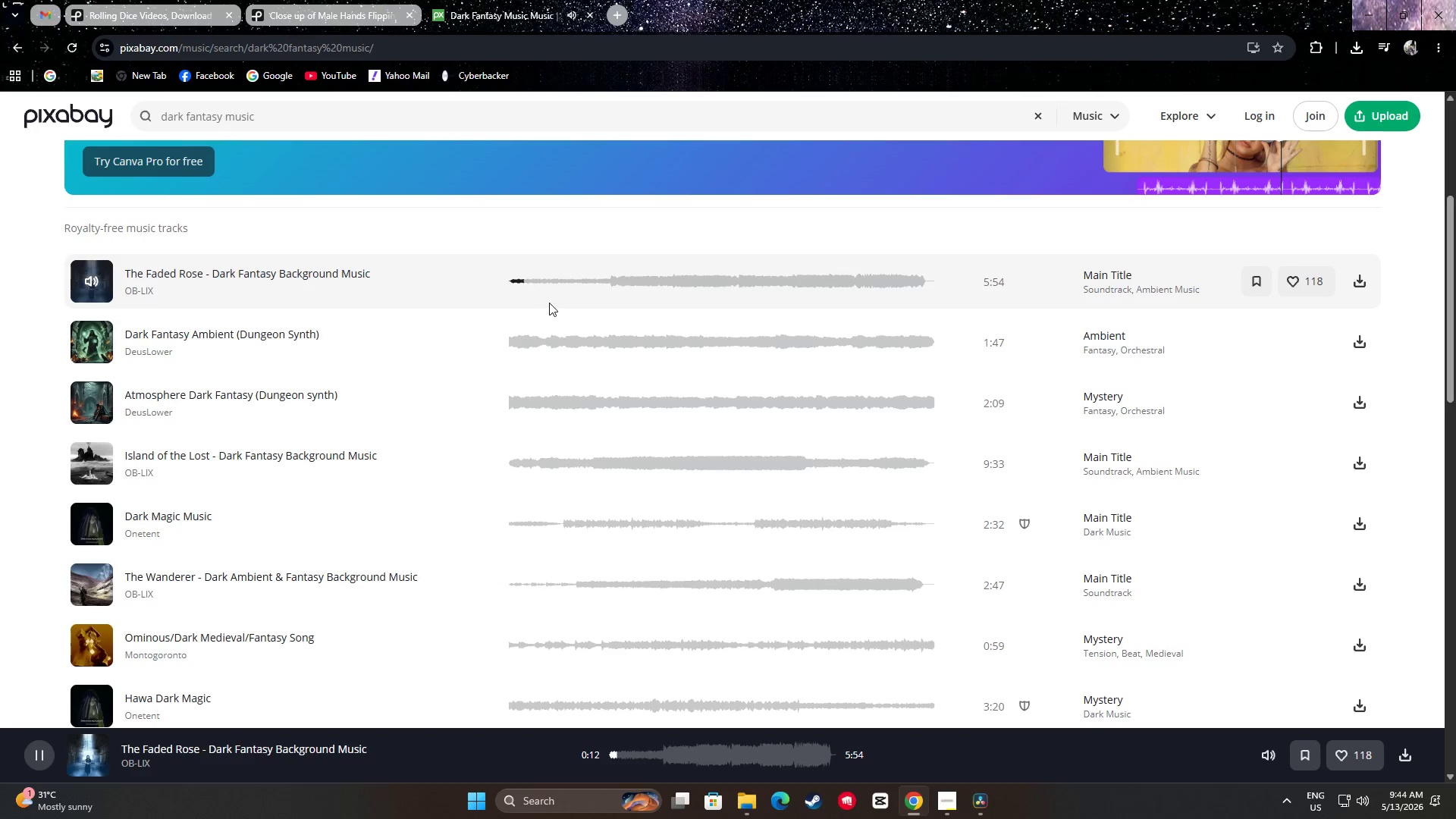 
wait(16.15)
 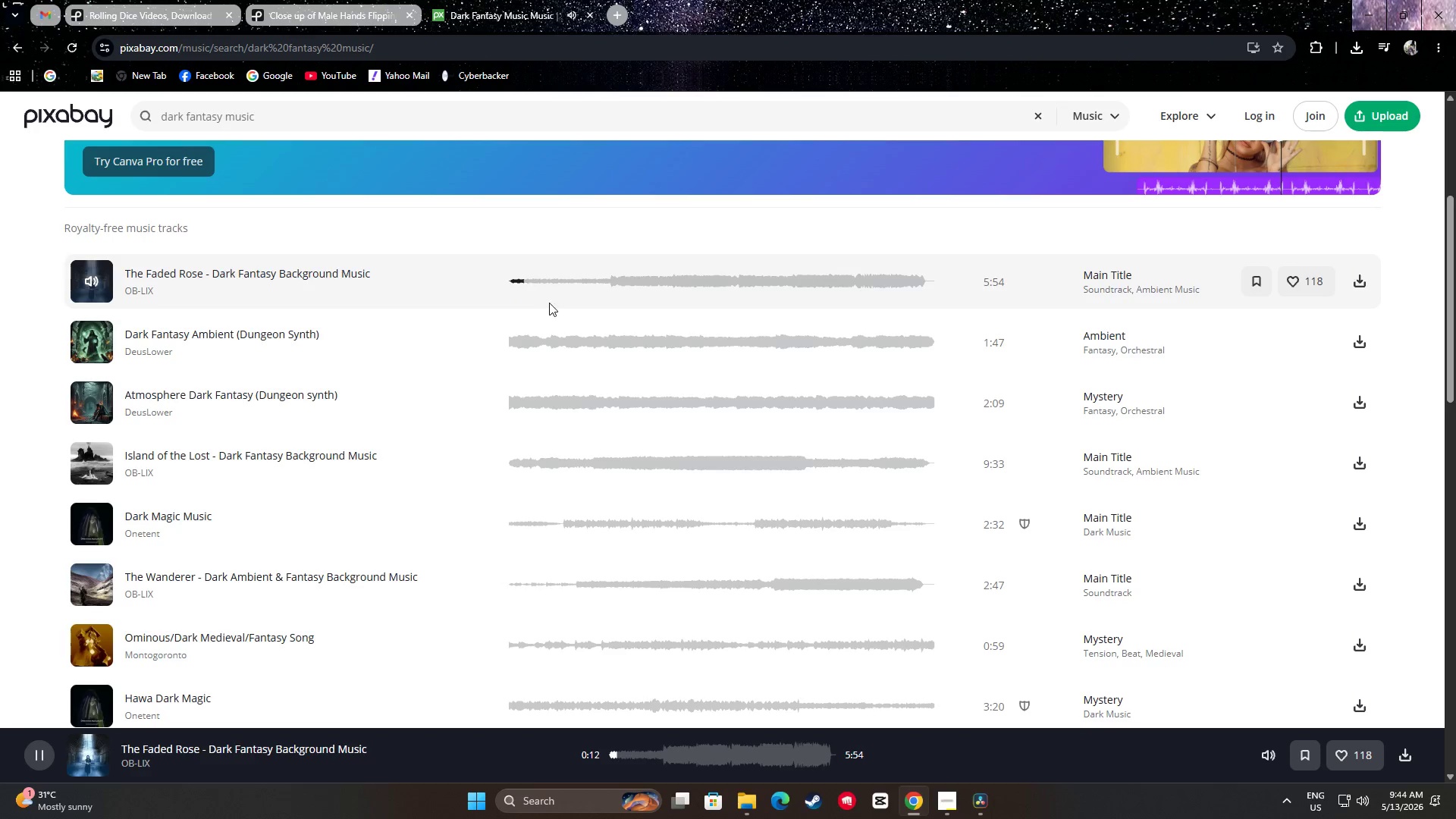 
left_click([91, 281])
 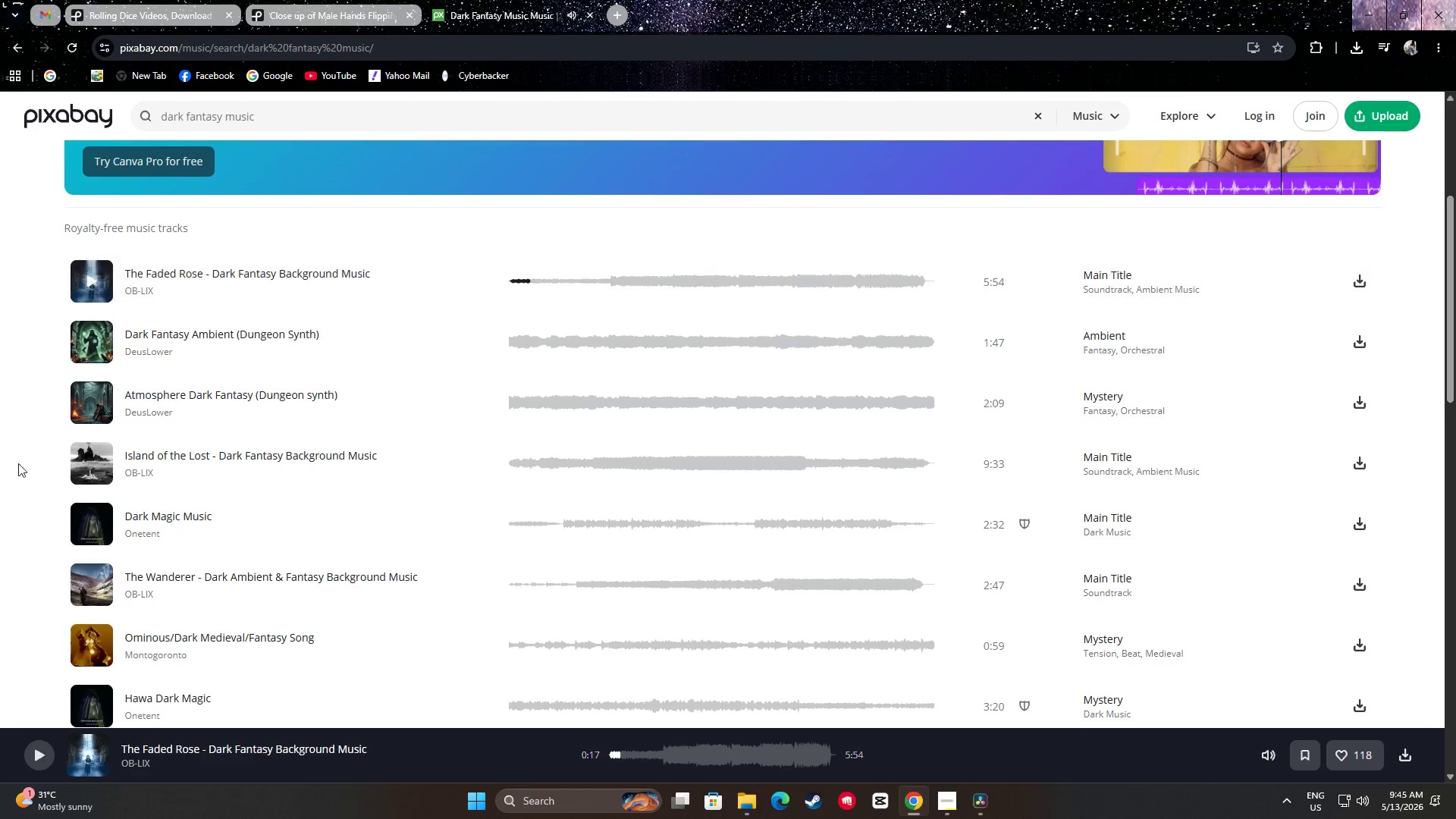 
scroll: coordinate [14, 476], scroll_direction: down, amount: 7.0
 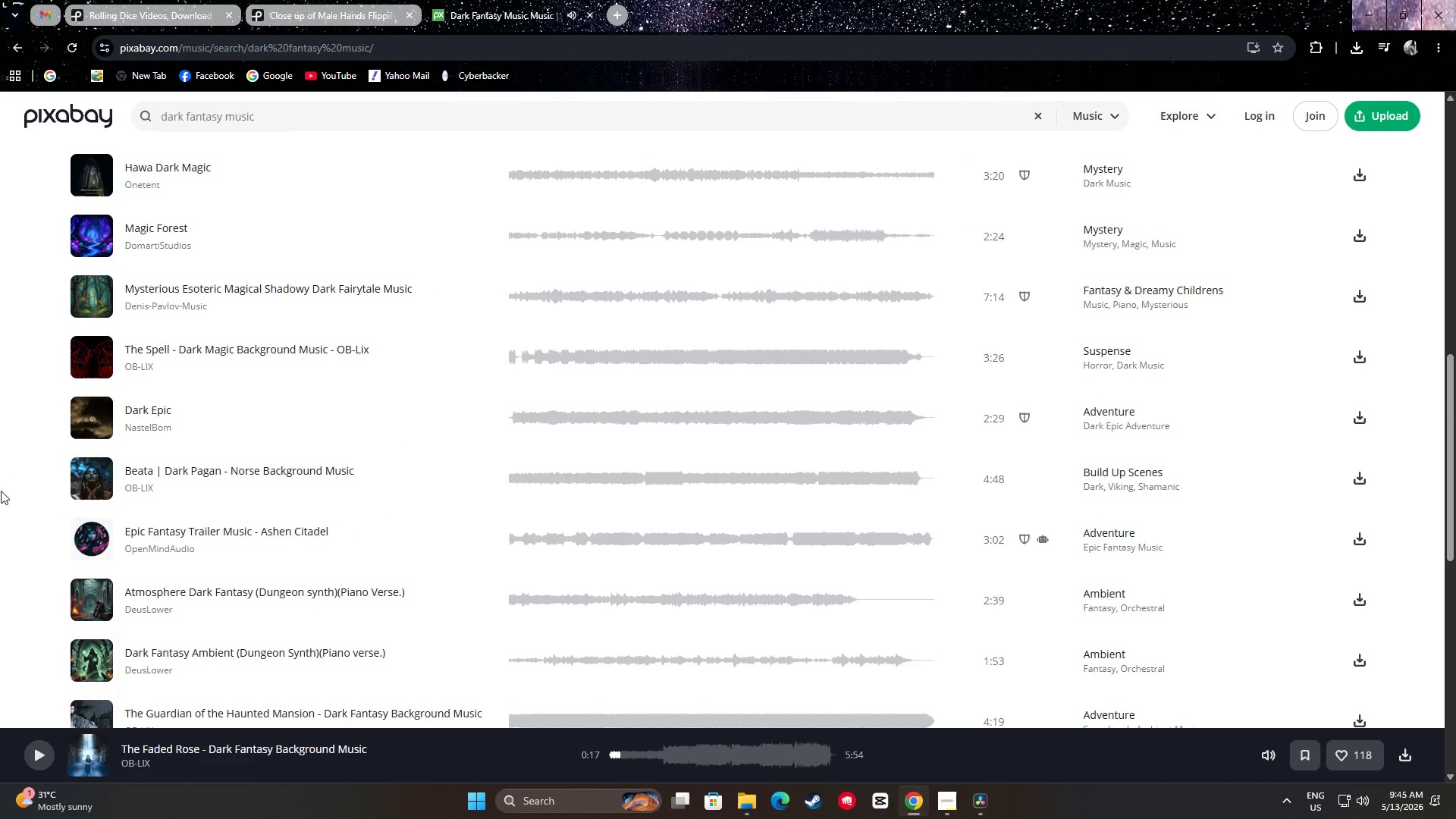 
scroll: coordinate [16, 480], scroll_direction: up, amount: 1.0
 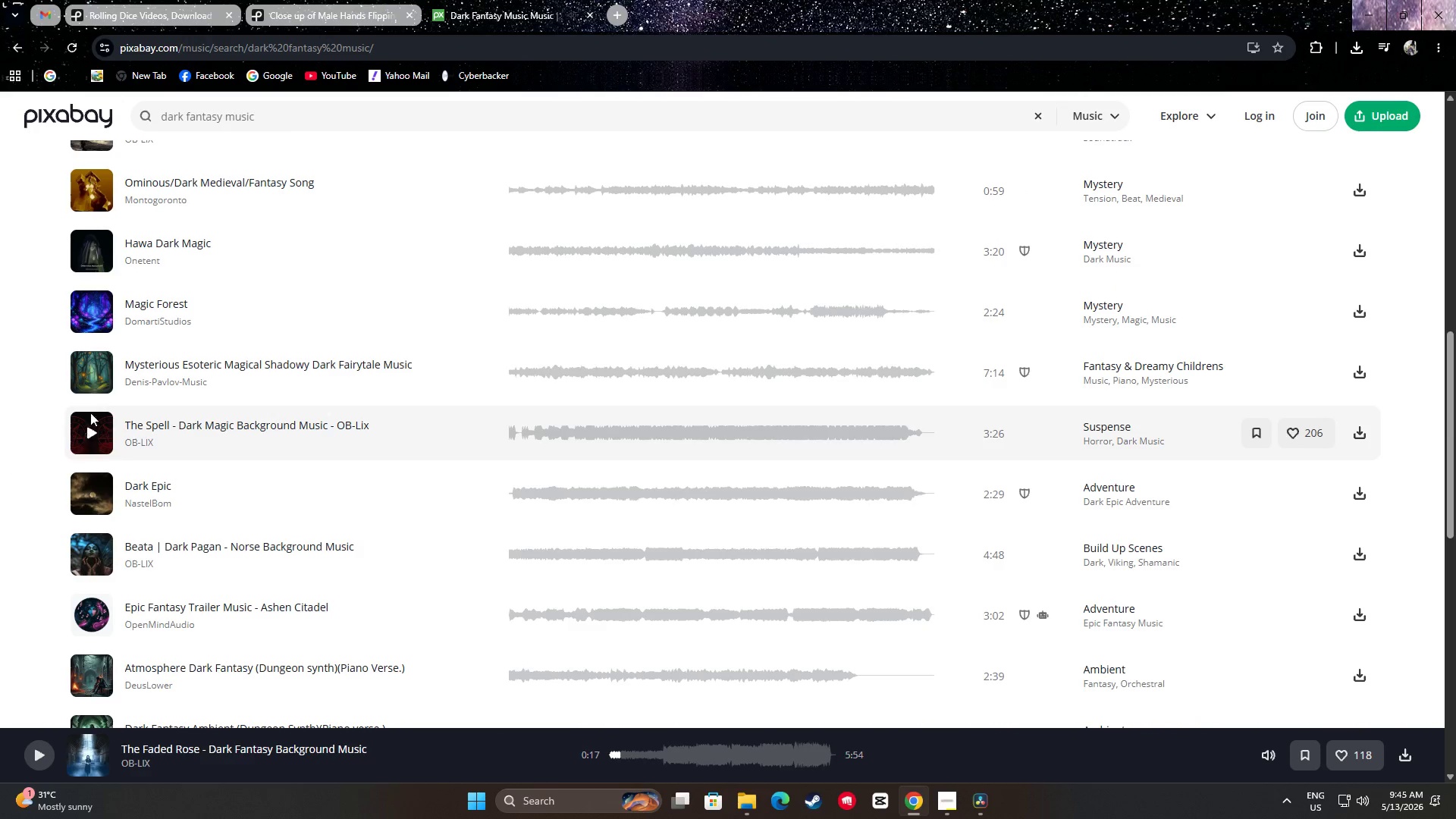 
left_click([90, 376])
 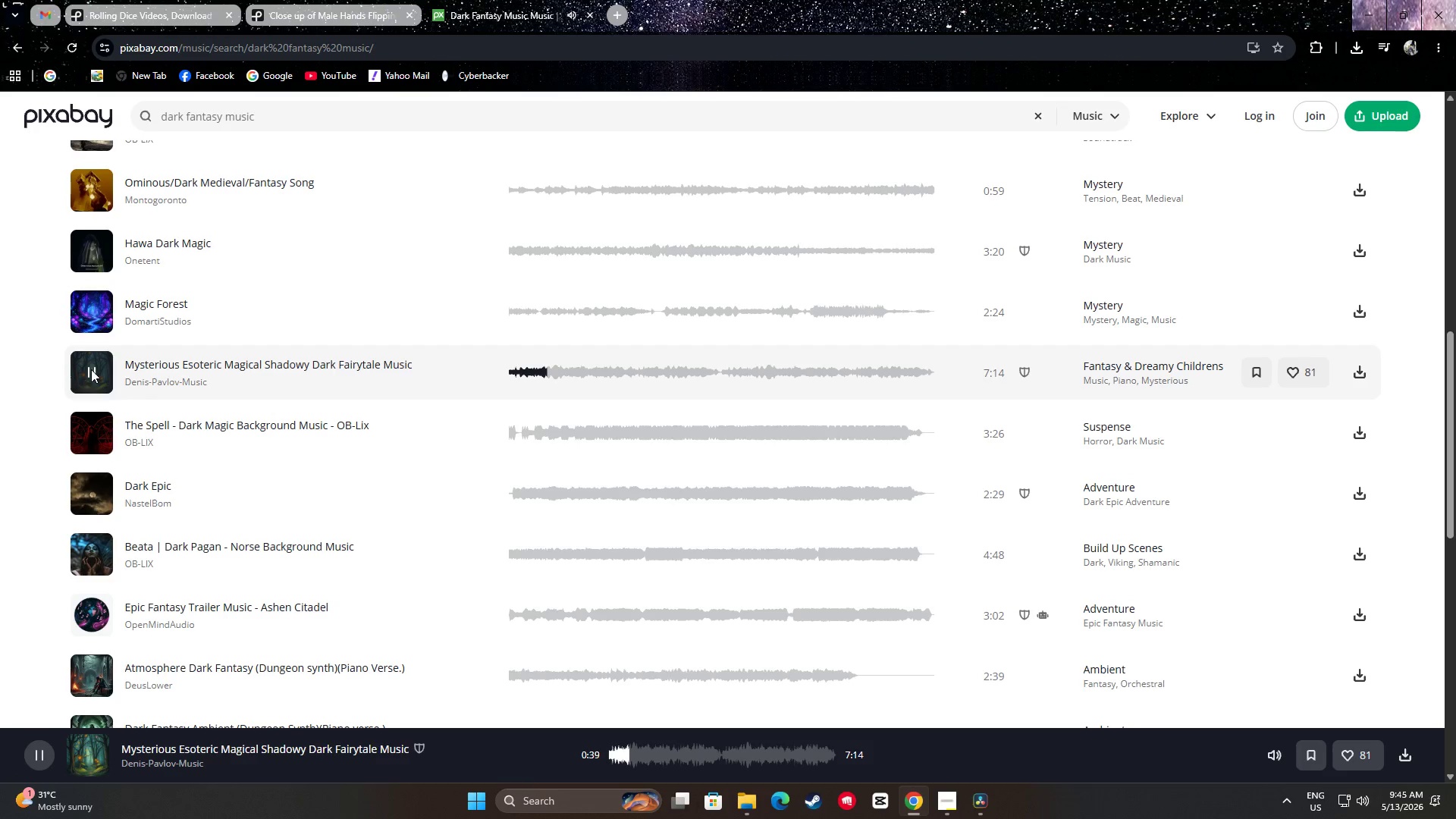 
wait(44.47)
 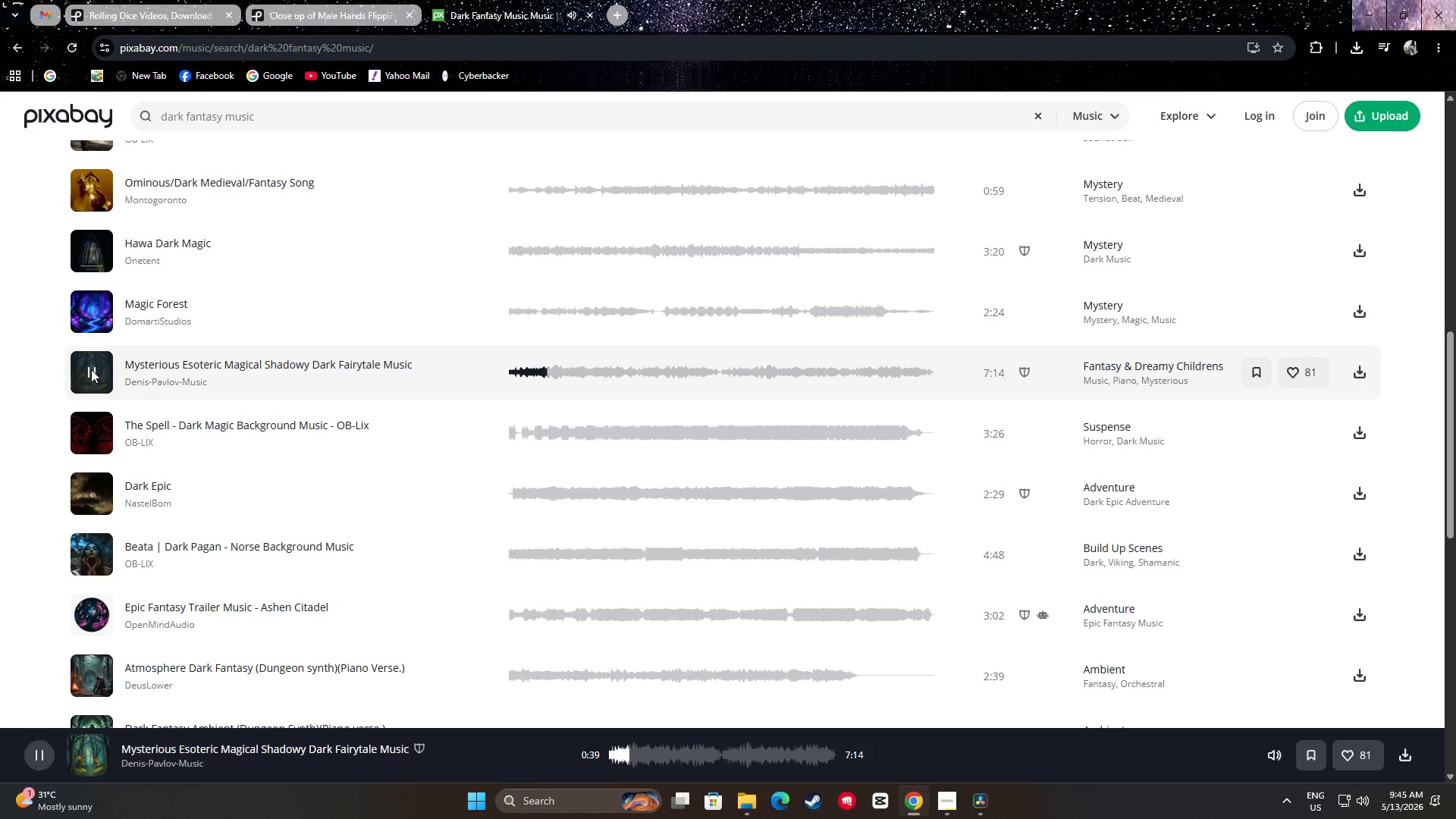 
left_click([91, 369])
 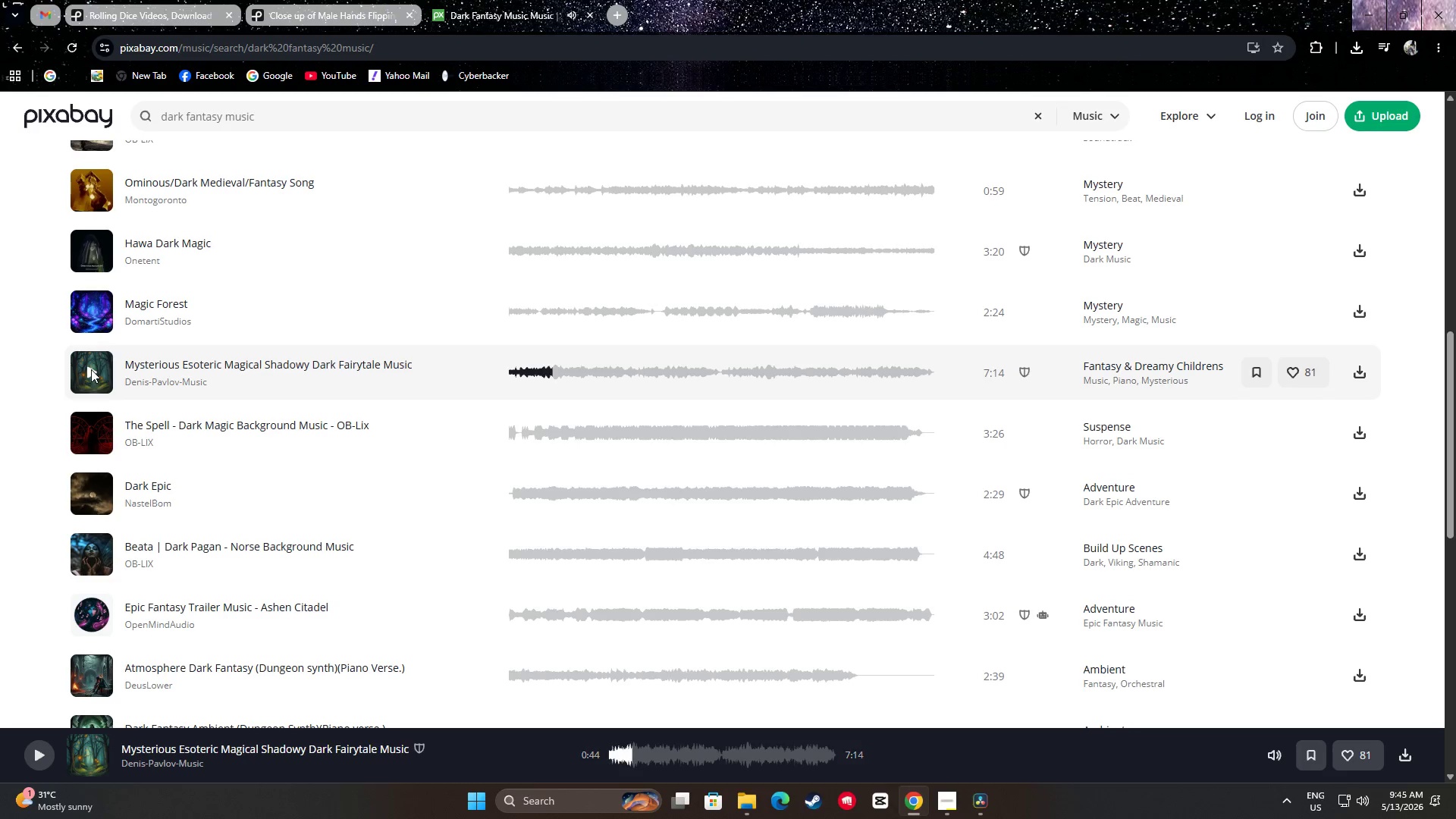 
left_click([91, 369])
 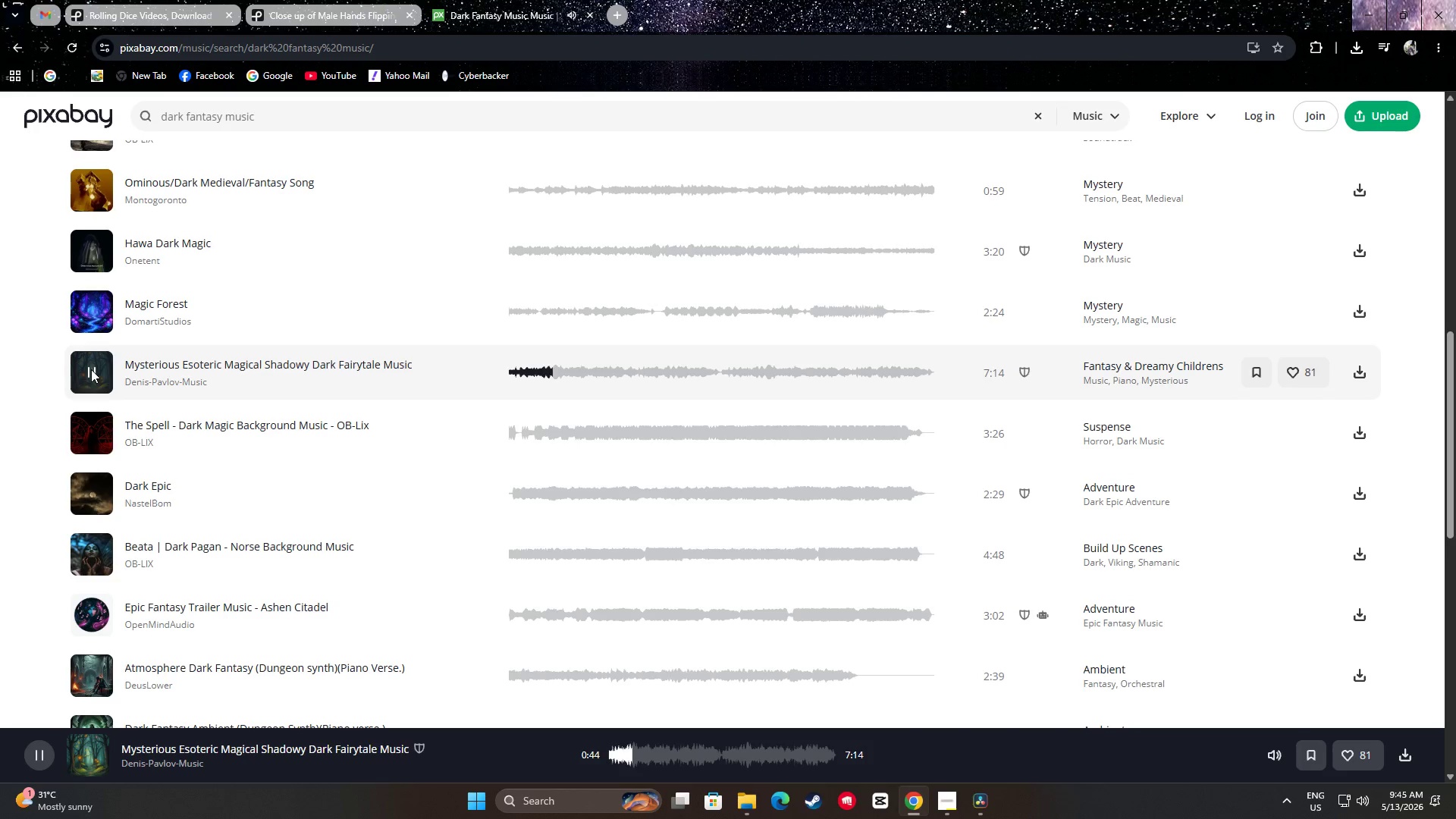 
left_click([91, 369])
 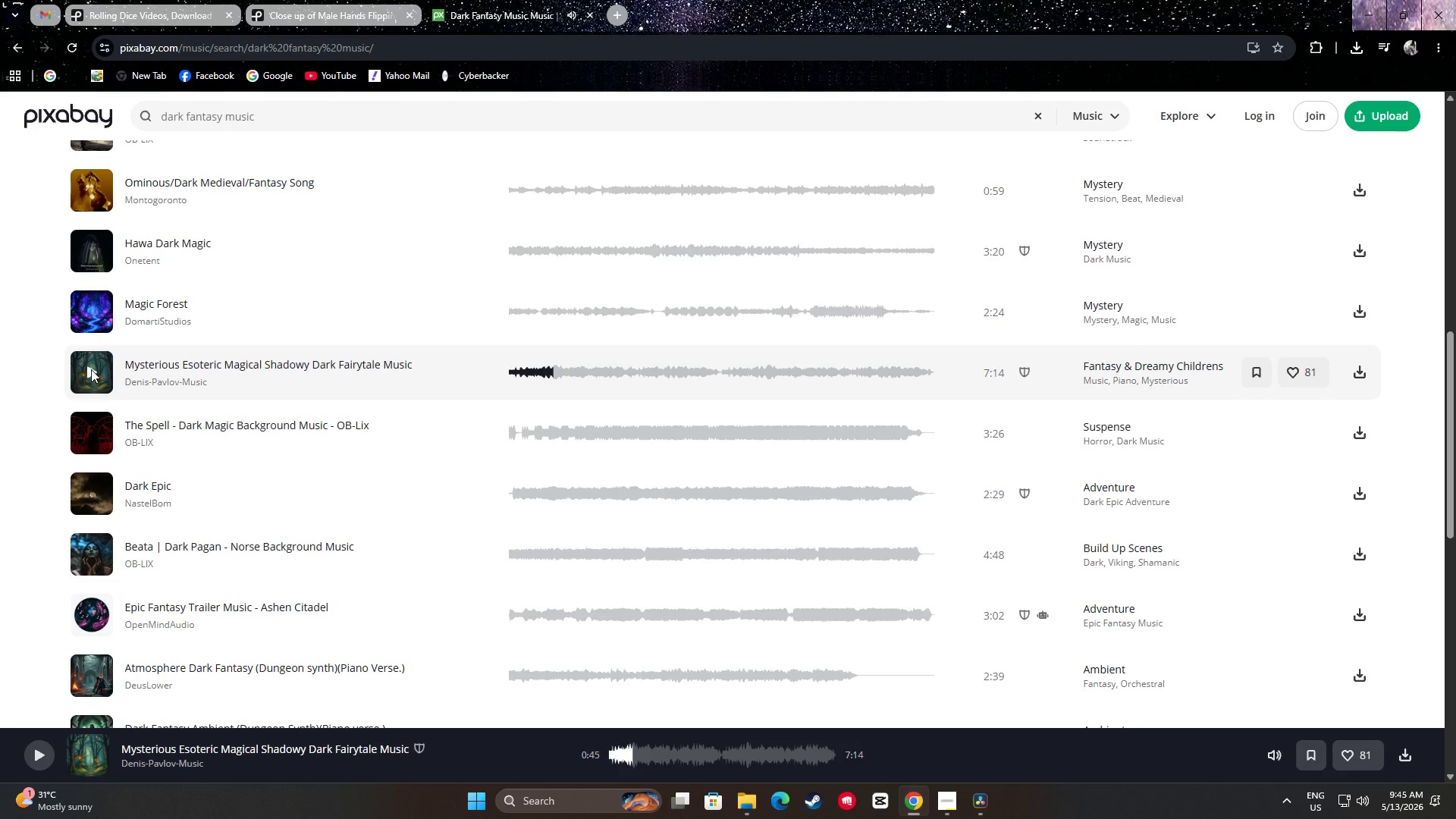 
left_click([91, 369])
 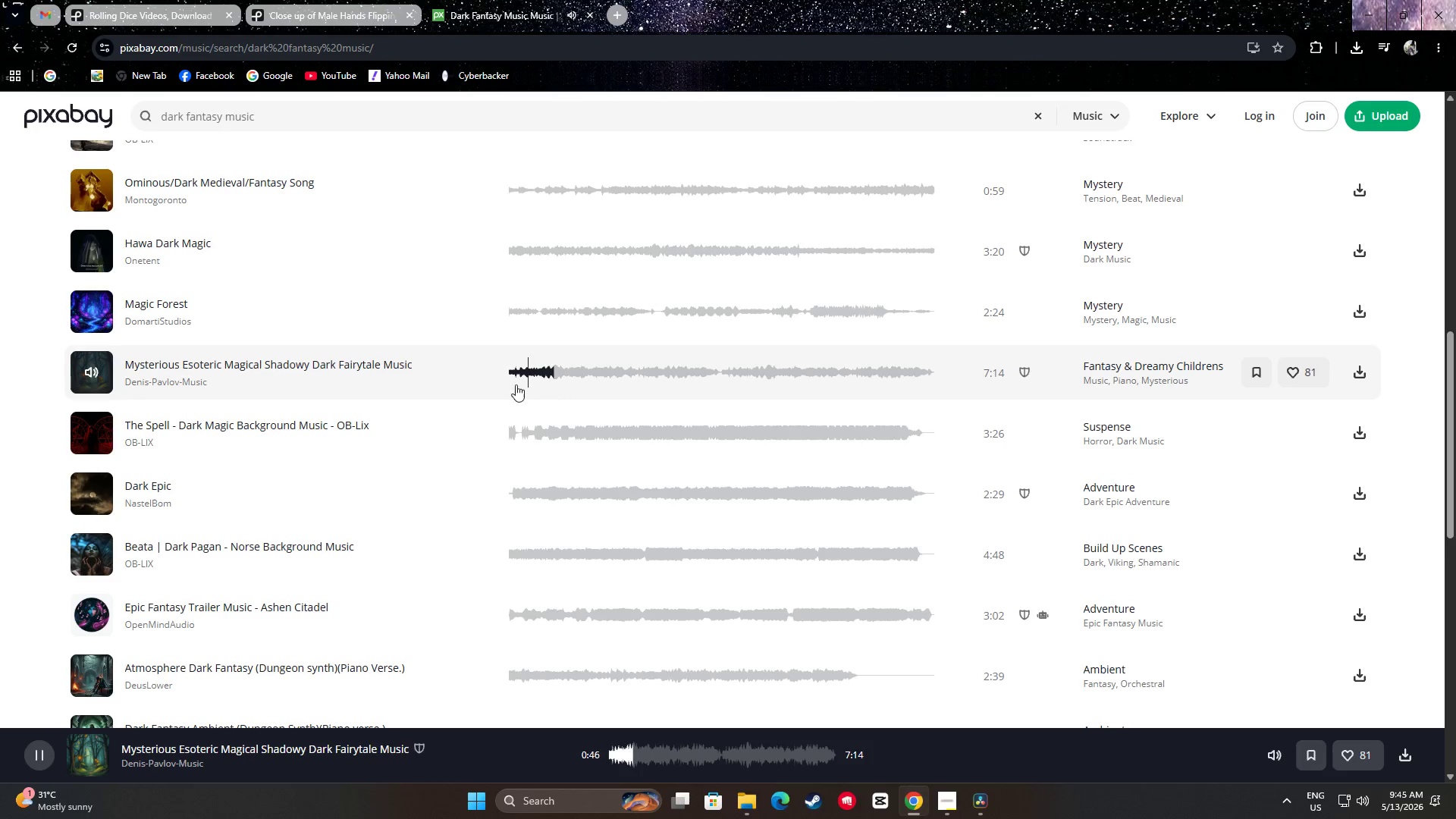 
left_click([540, 375])
 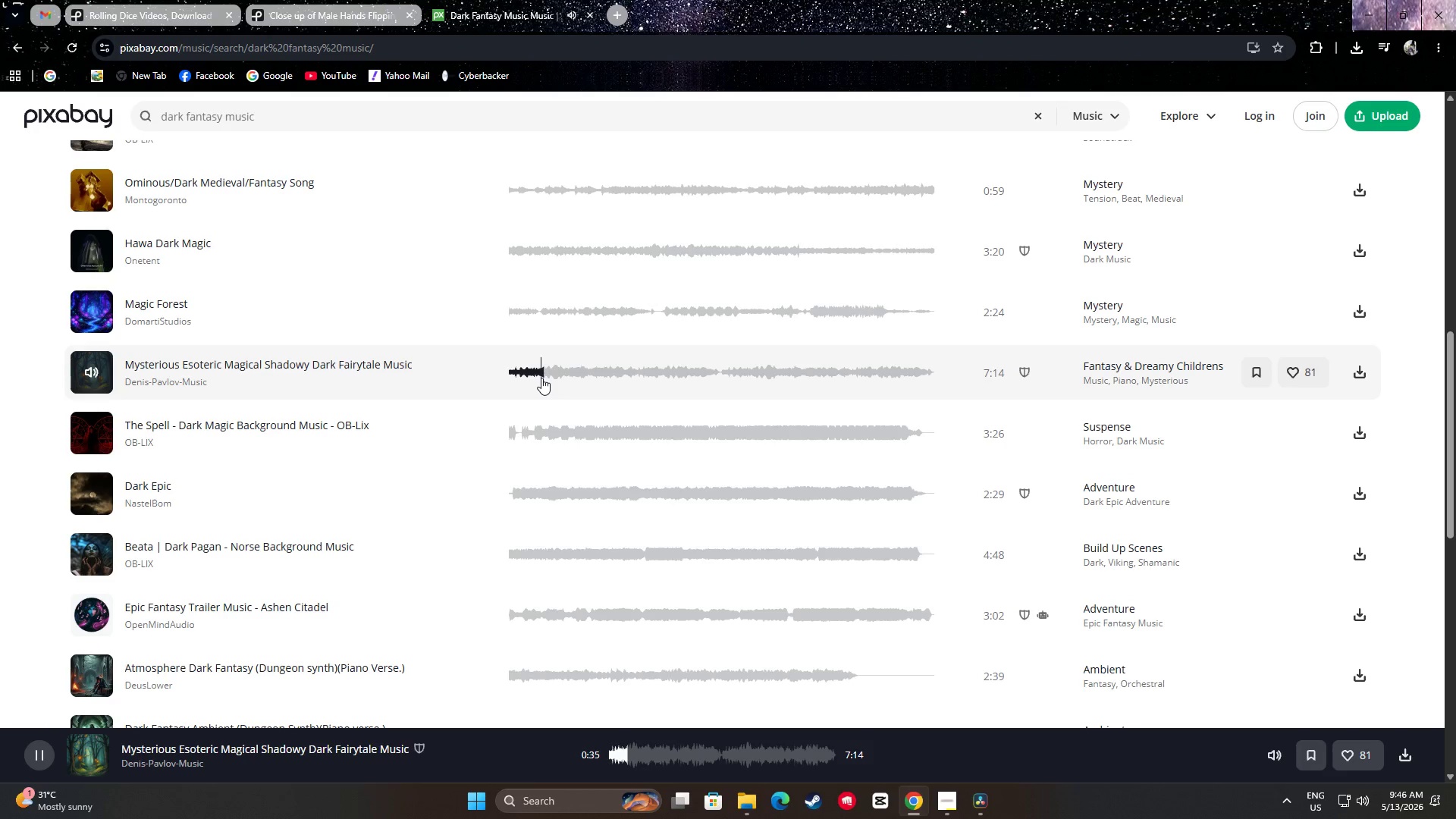 
wait(9.39)
 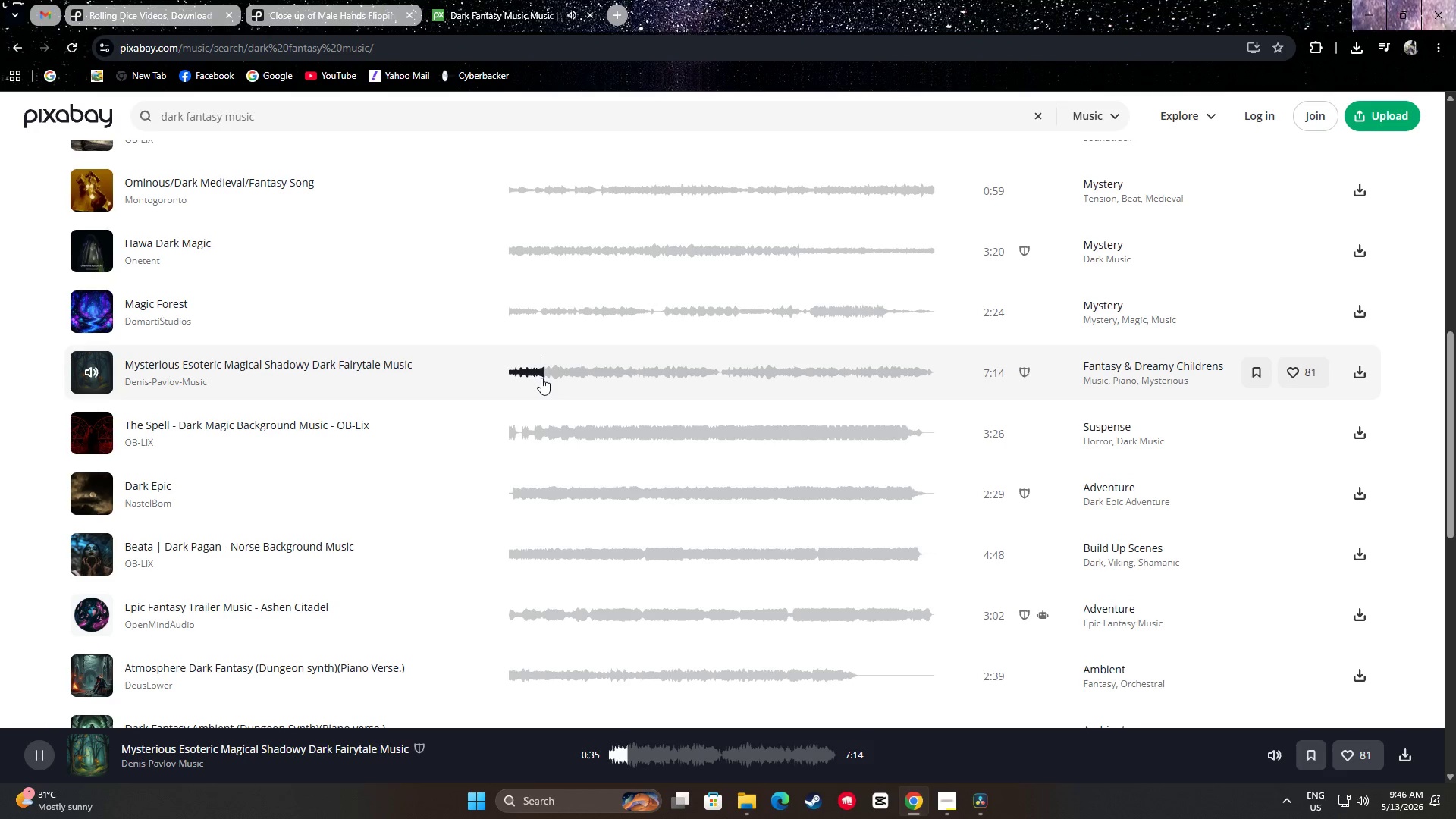 
left_click([513, 370])
 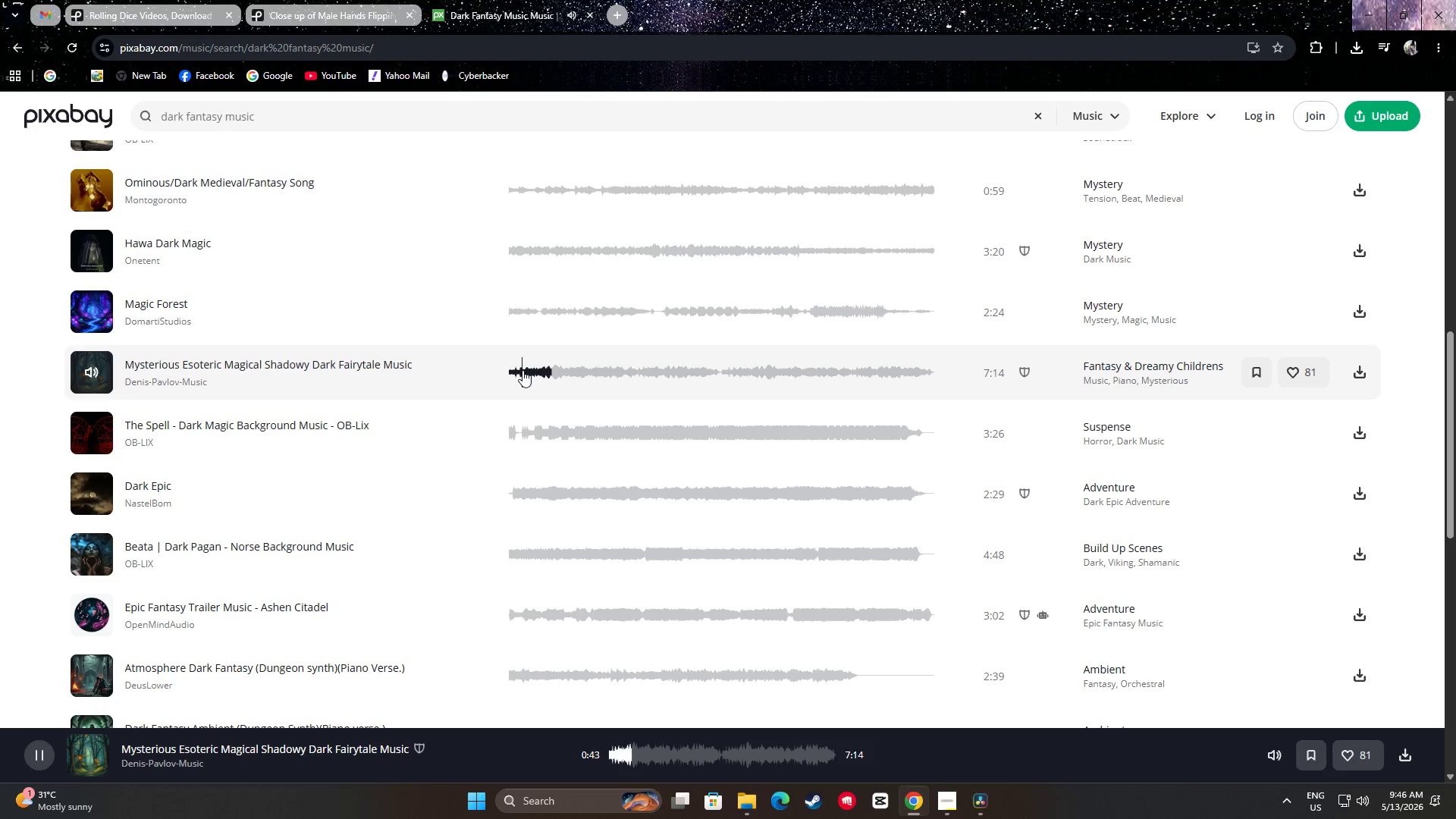 
wait(44.42)
 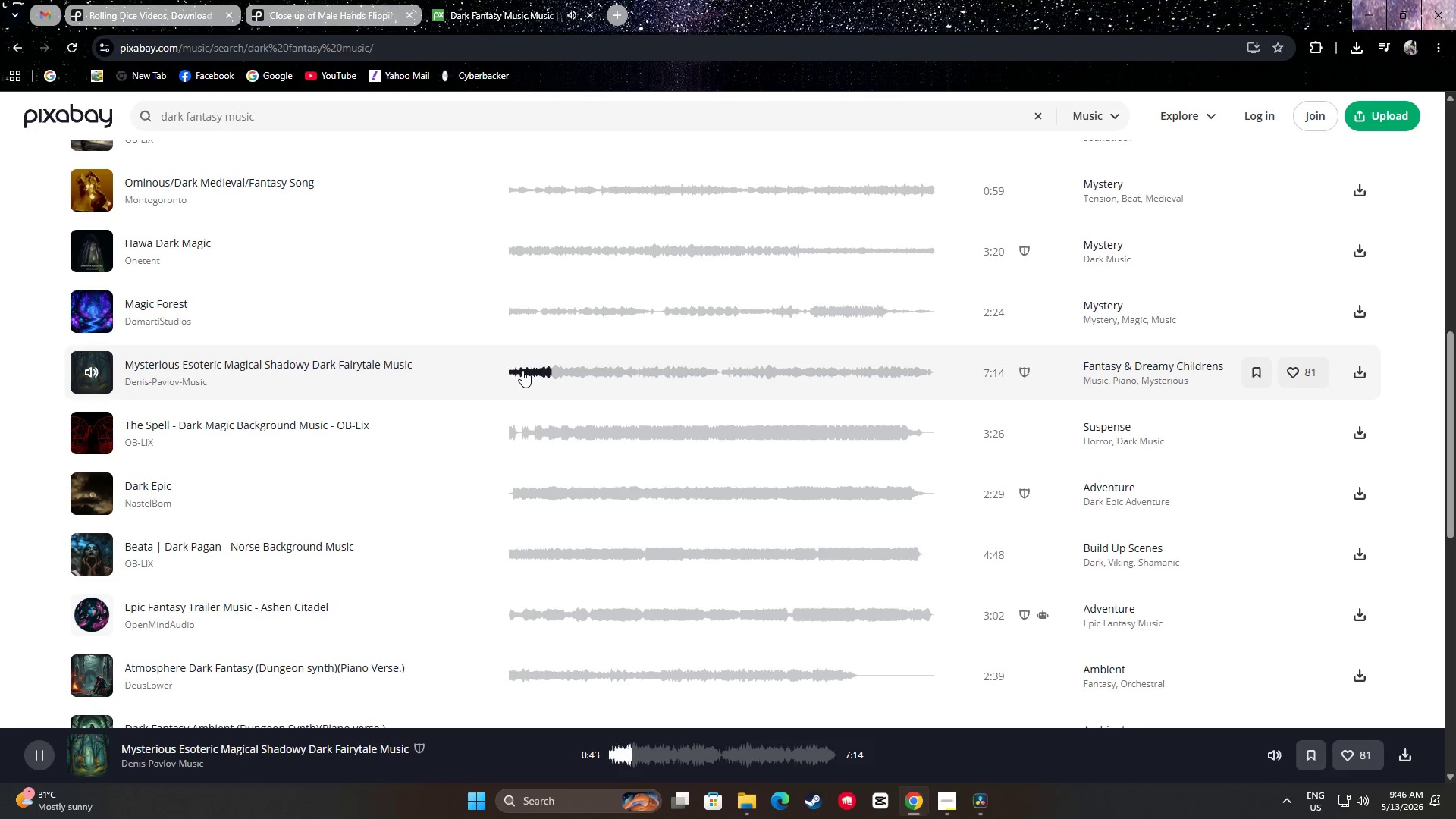 
left_click([96, 431])
 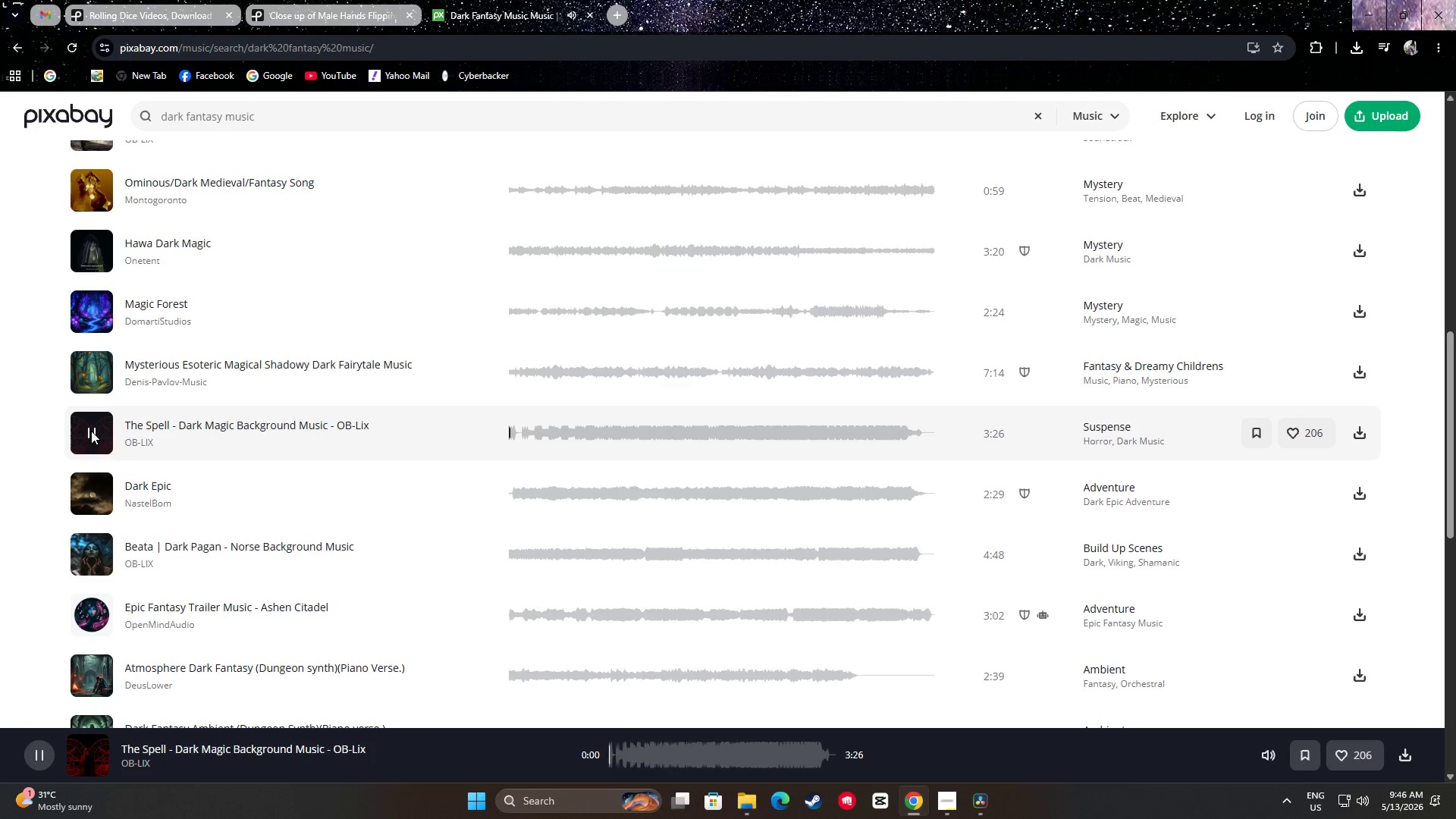 
left_click([91, 431])
 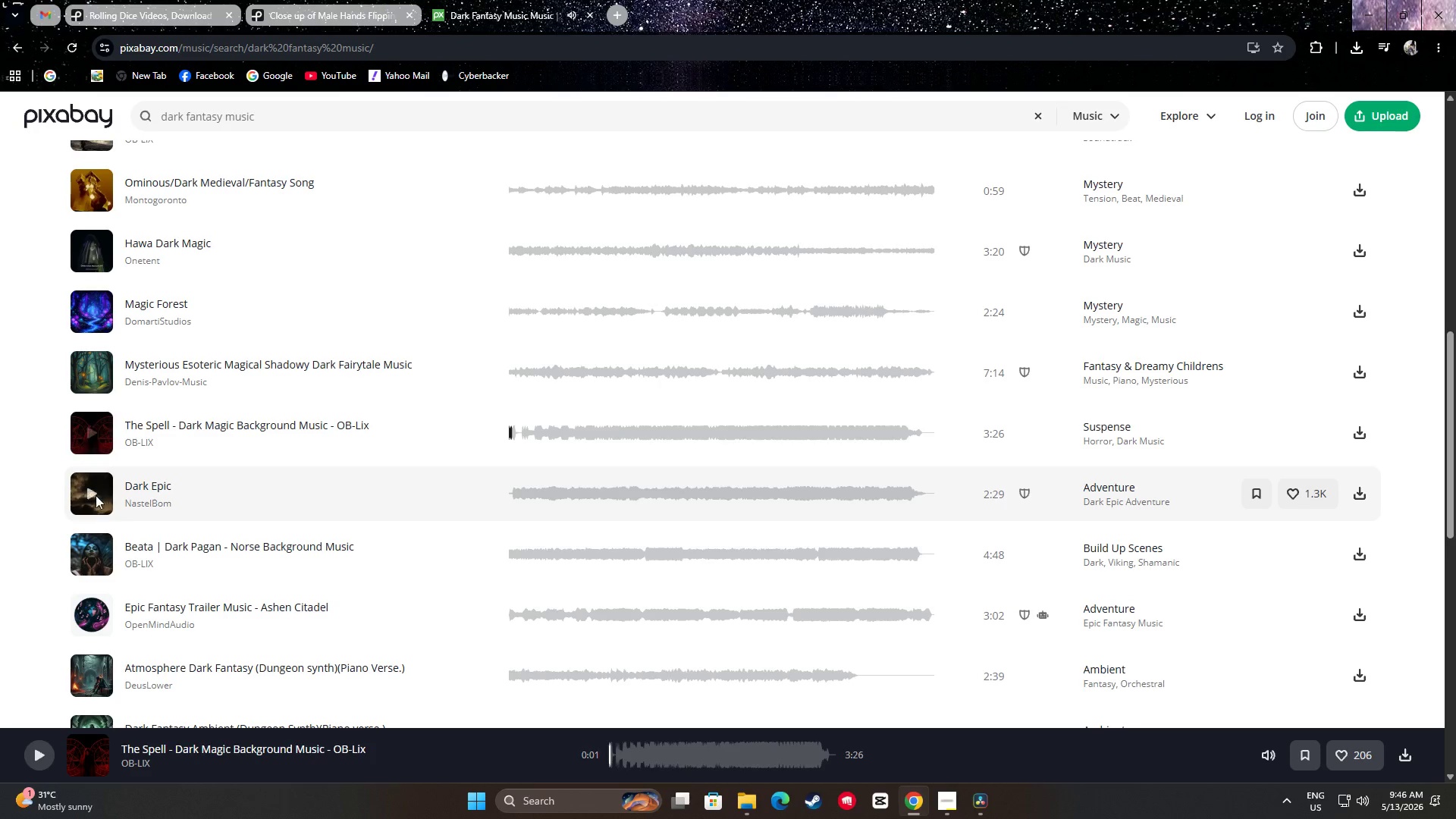 
left_click([89, 494])
 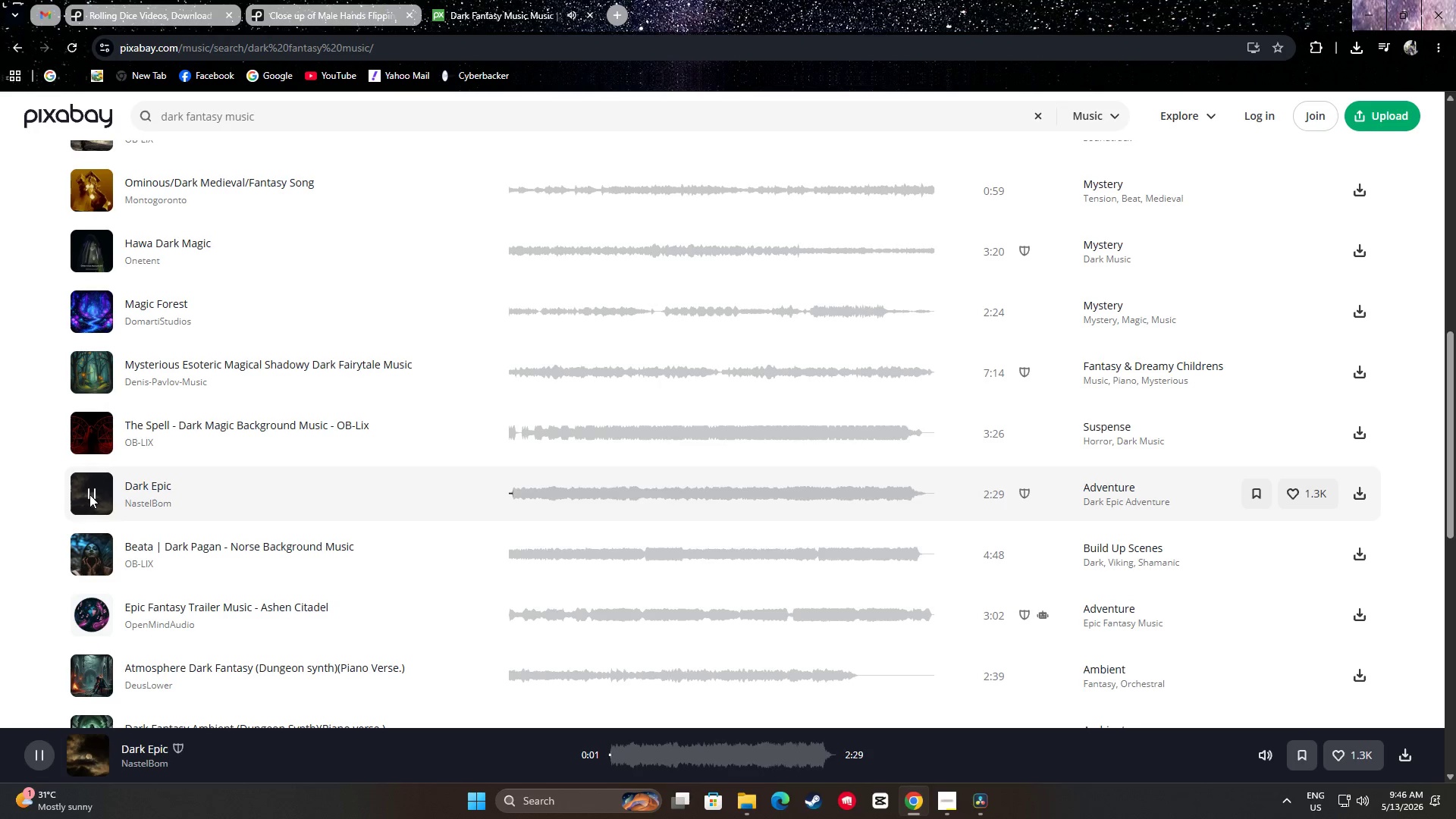 
left_click([89, 494])
 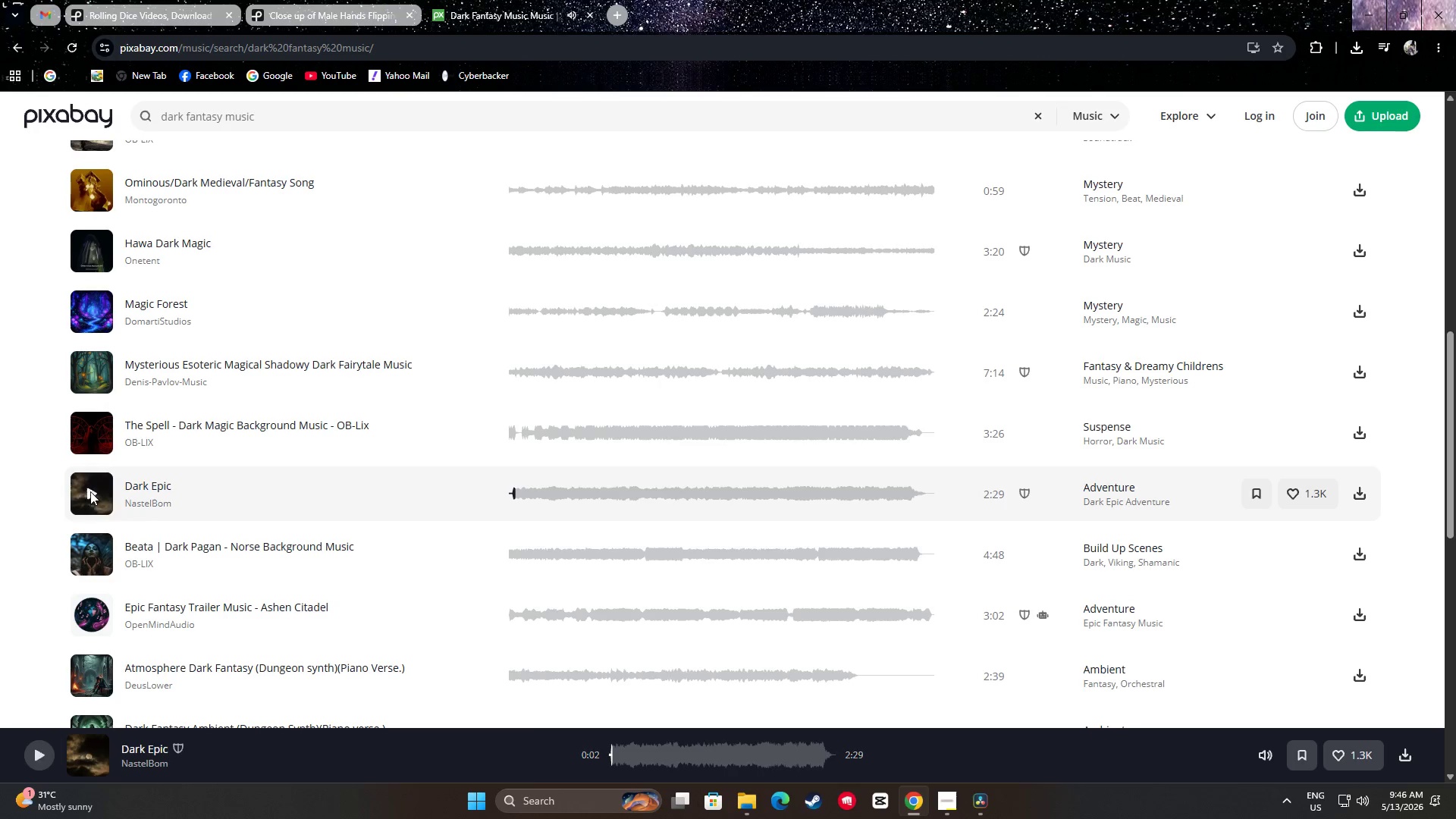 
scroll: coordinate [93, 484], scroll_direction: down, amount: 2.0
 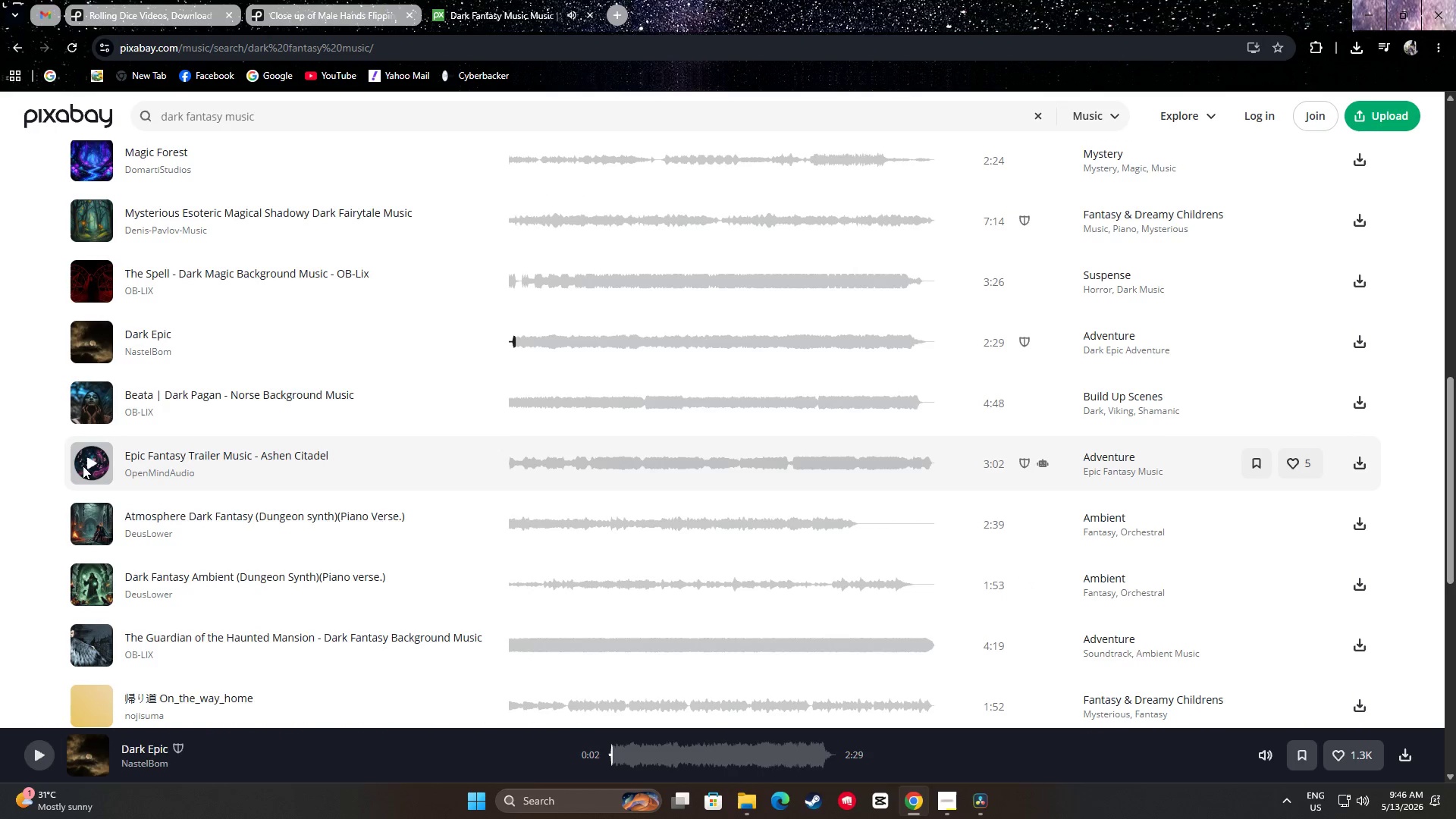 
left_click([83, 460])
 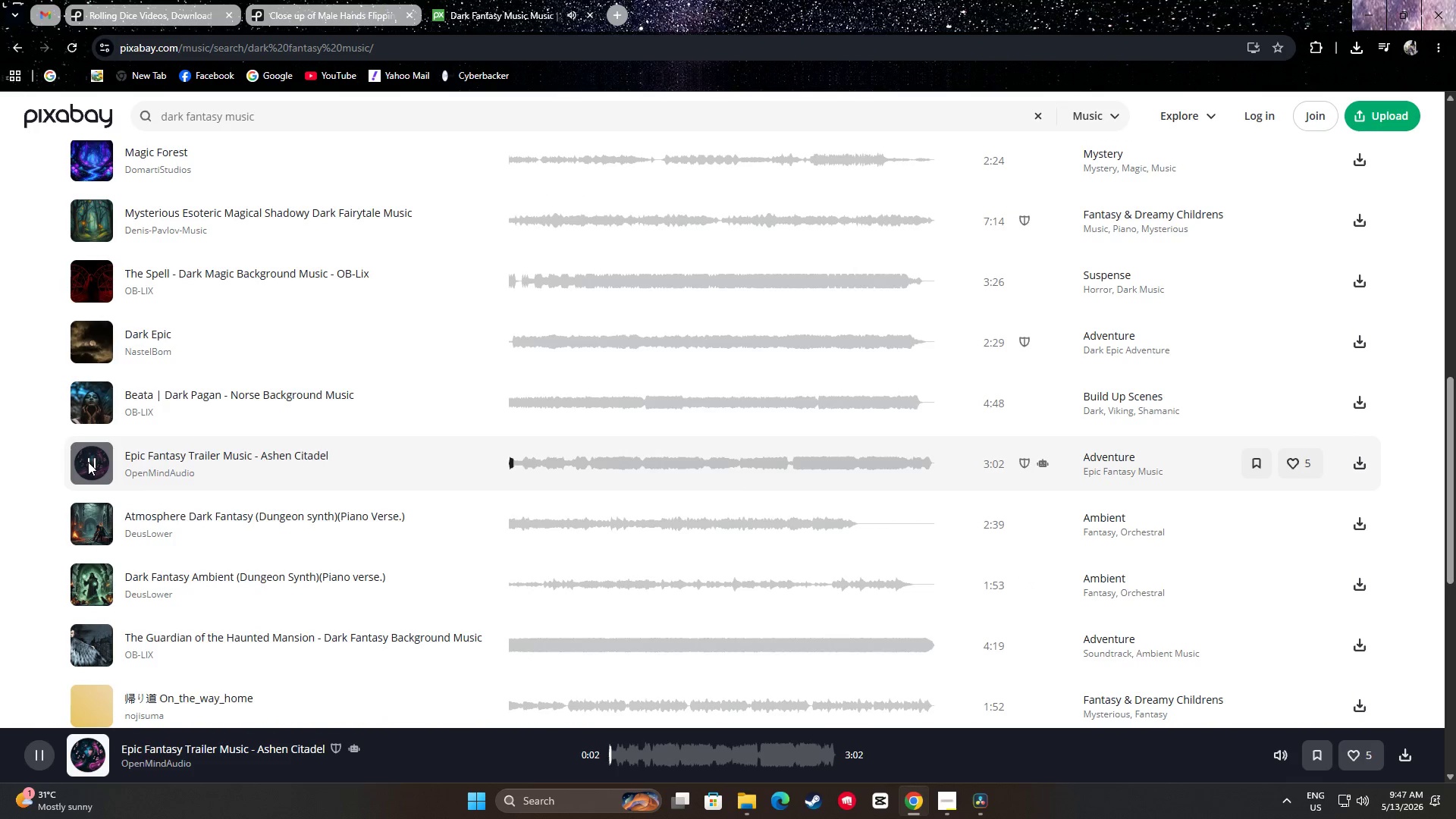 
scroll: coordinate [83, 453], scroll_direction: down, amount: 3.0
 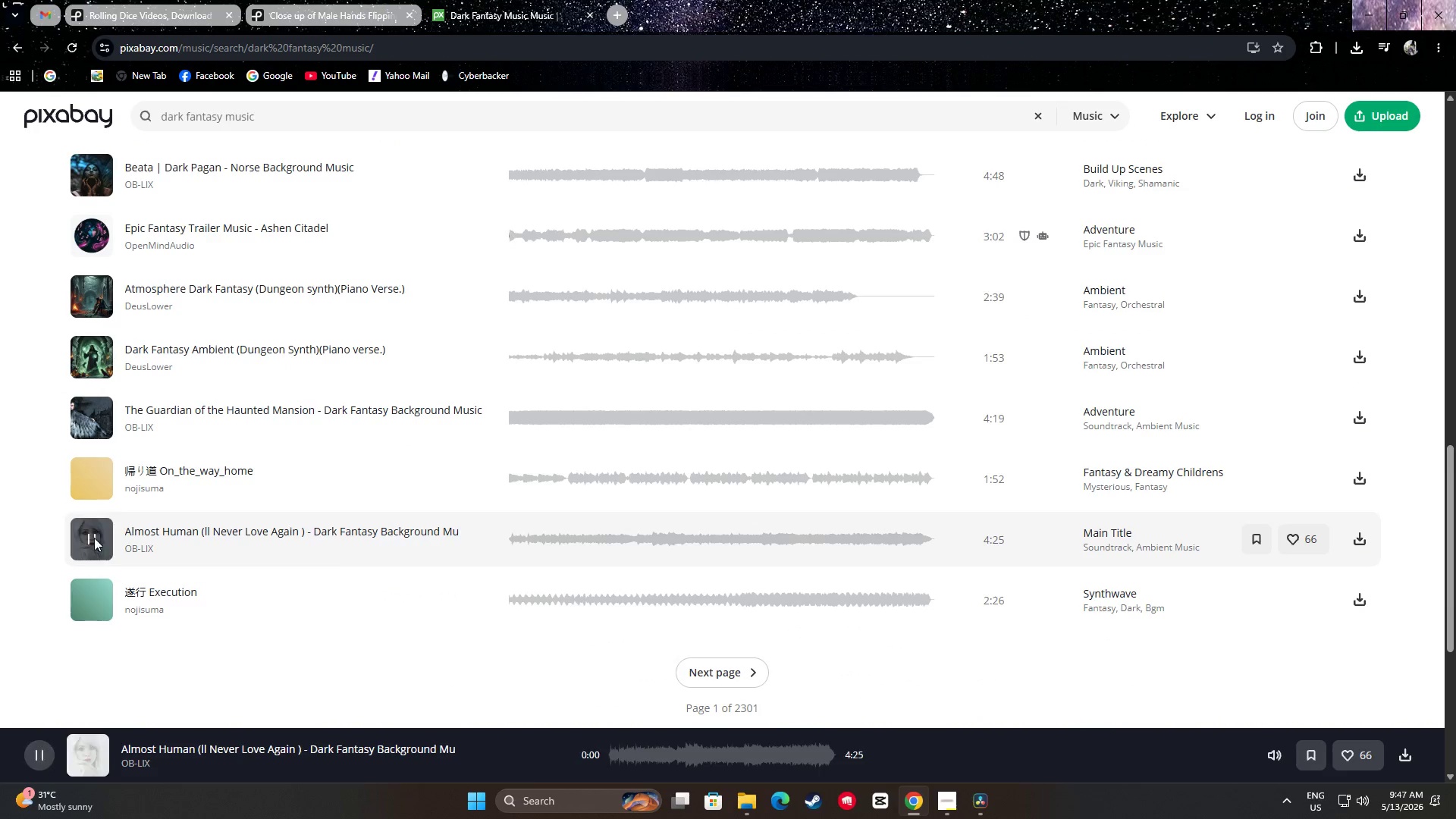 
wait(9.1)
 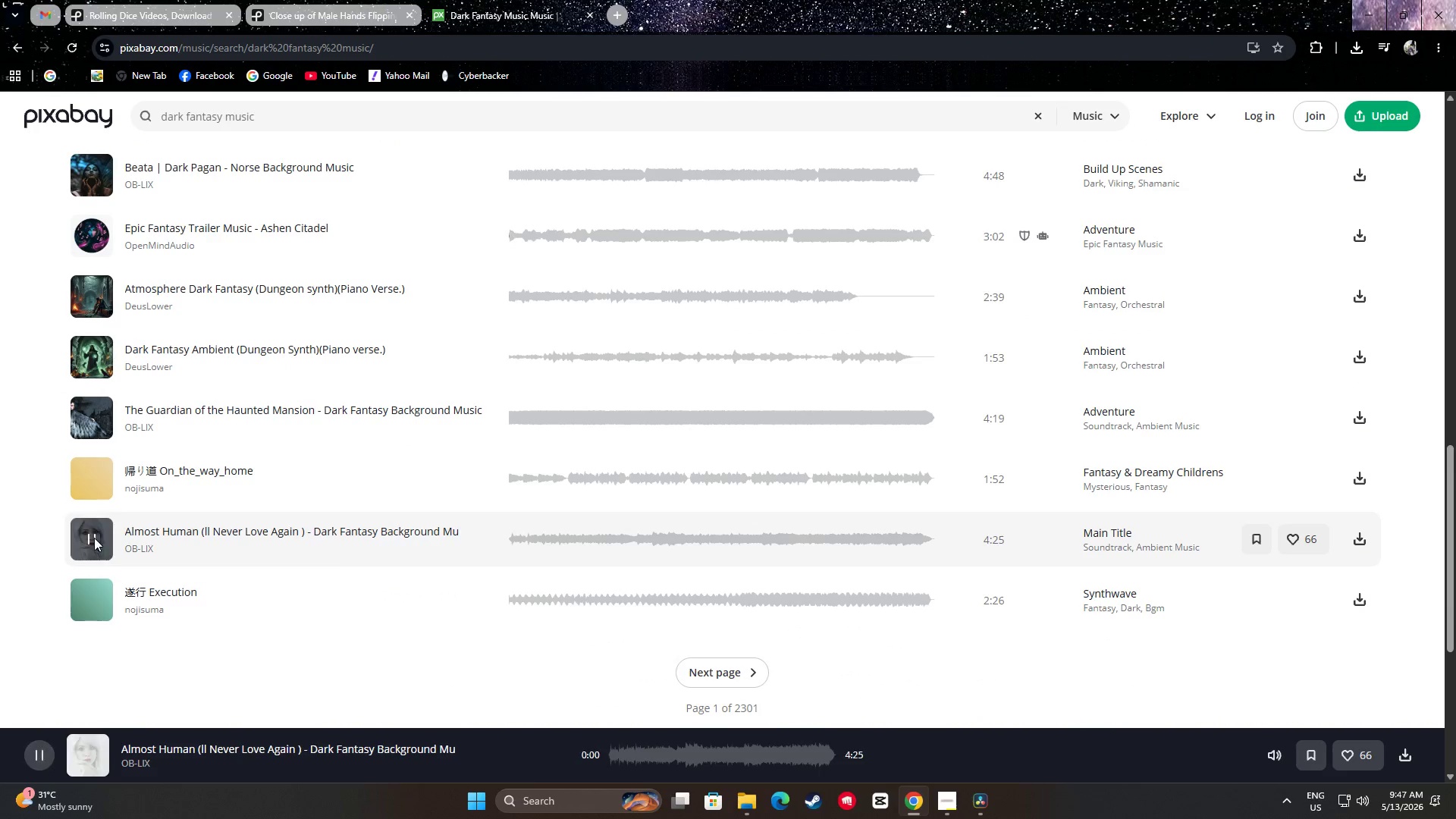 
left_click([88, 538])
 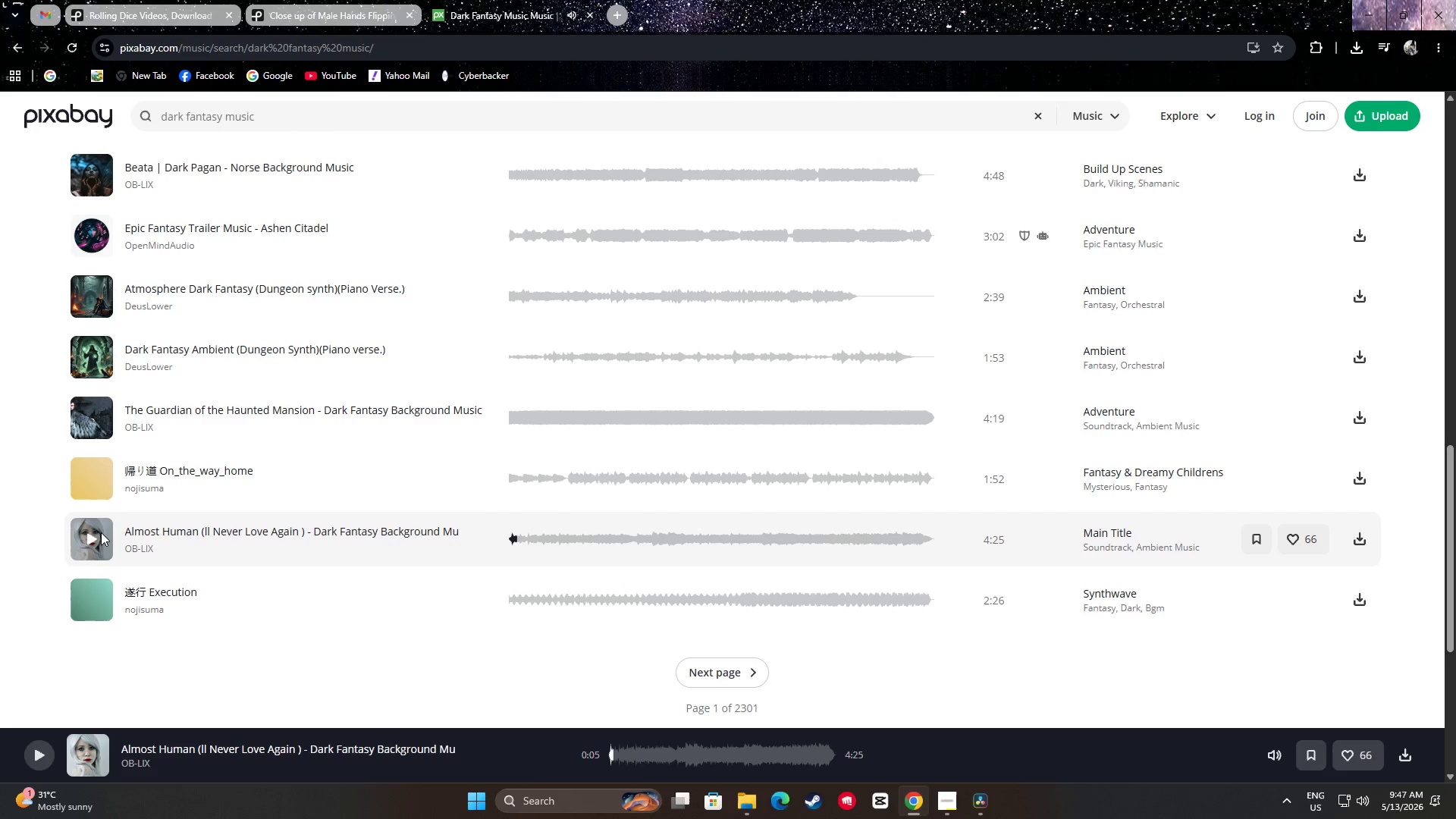 
scroll: coordinate [98, 527], scroll_direction: up, amount: 5.0
 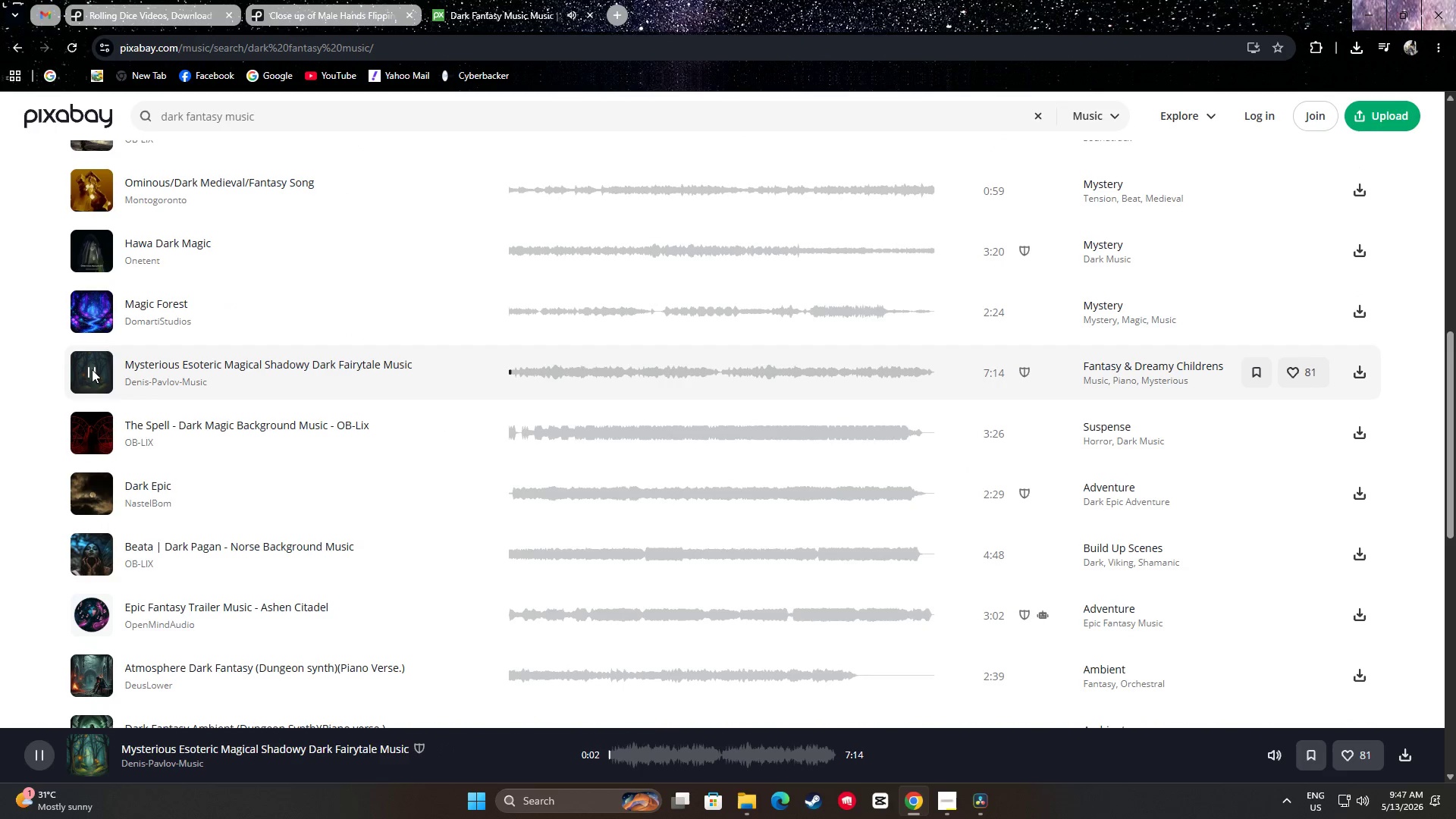 
wait(5.38)
 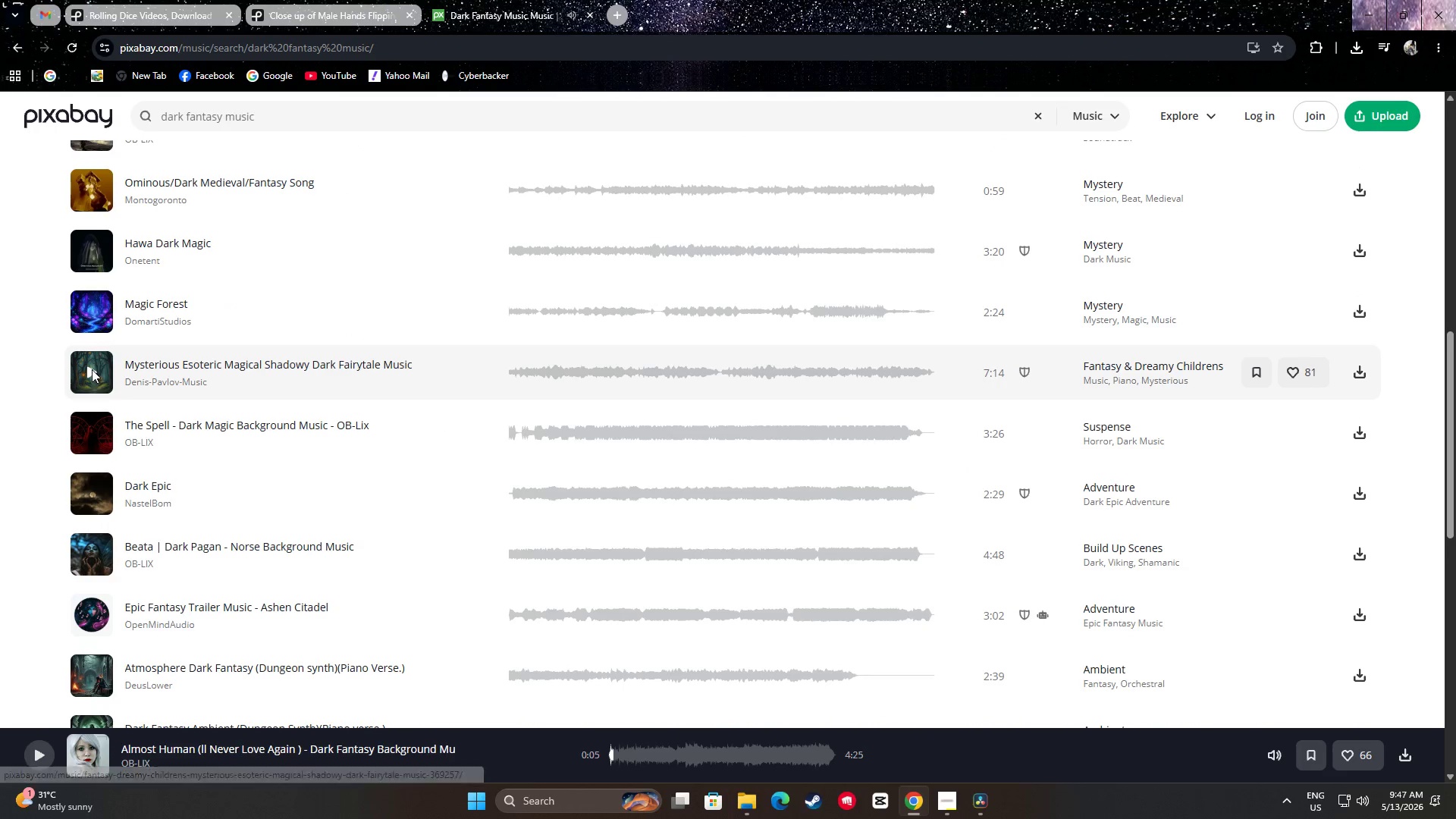 
left_click([92, 369])
 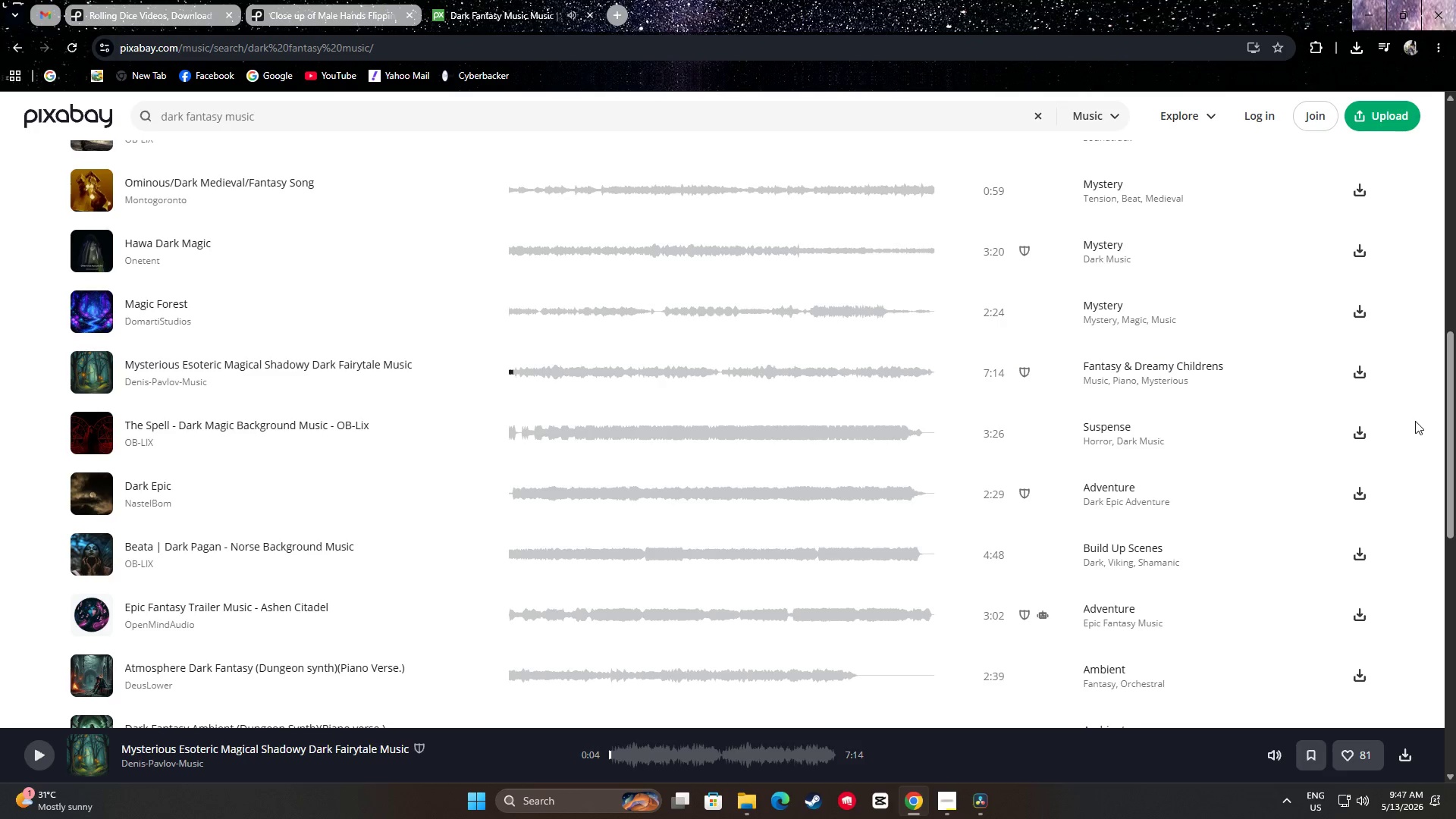 
left_click([977, 801])
 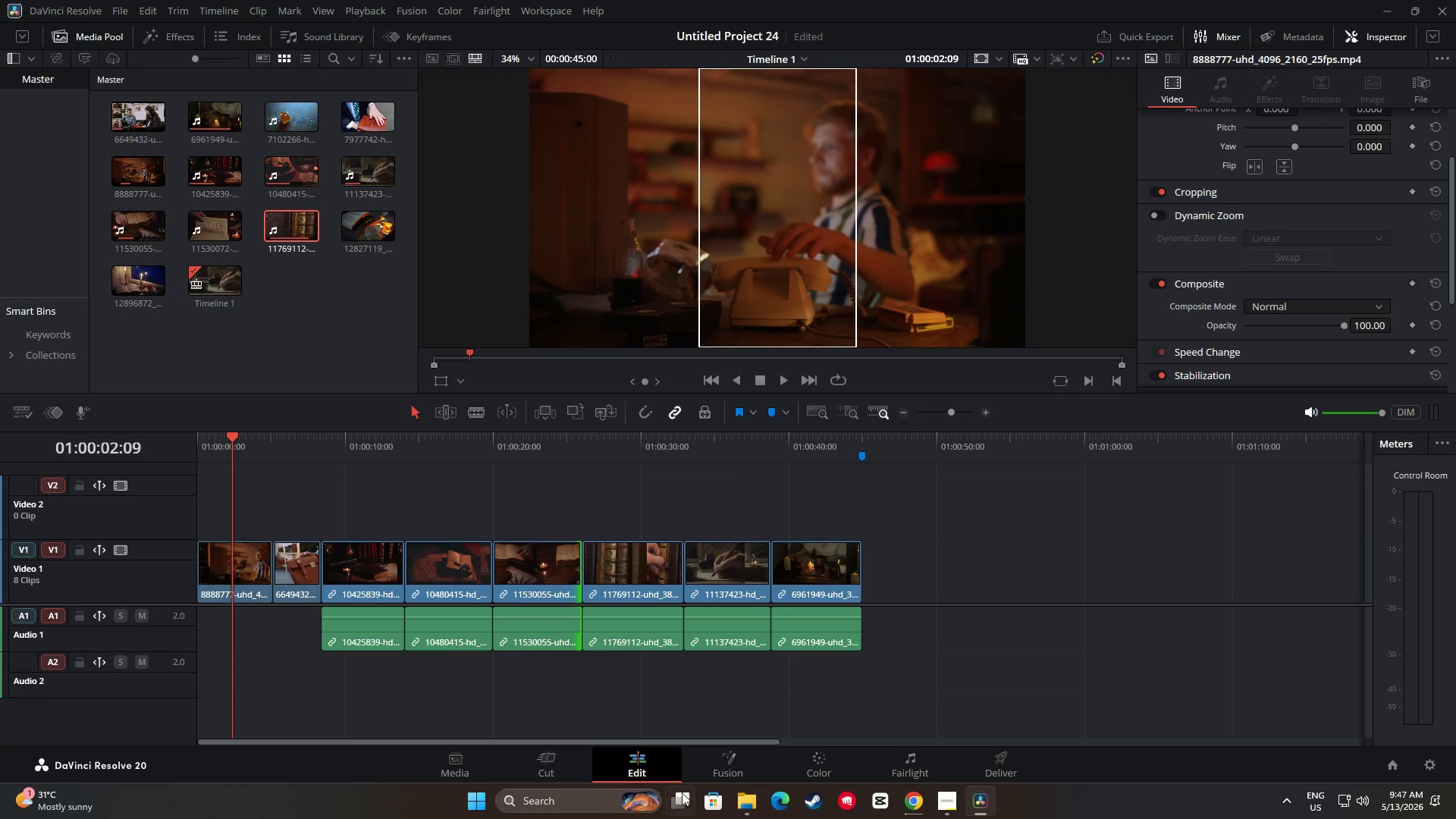 
left_click([743, 810])
 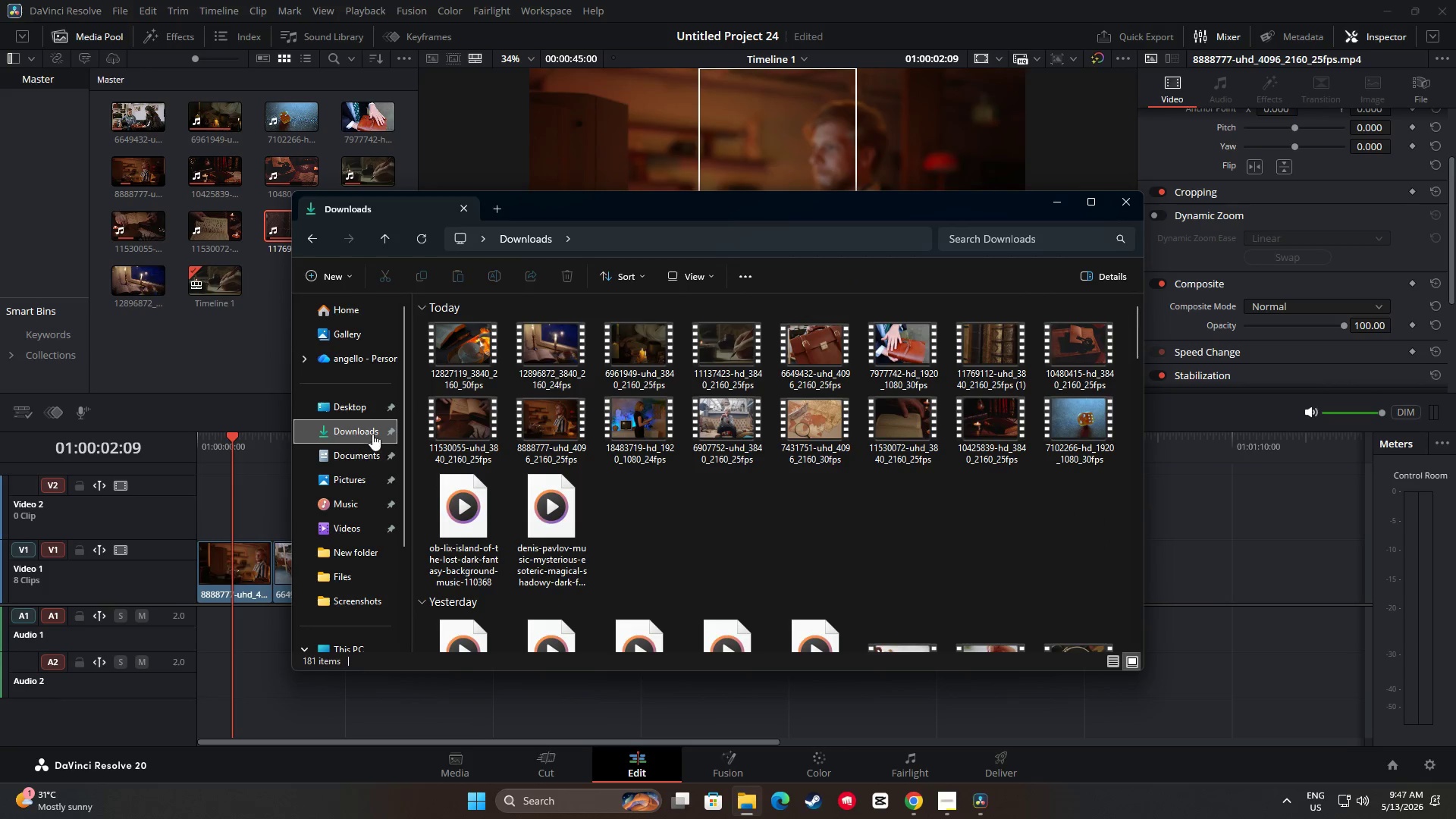 
left_click([351, 430])
 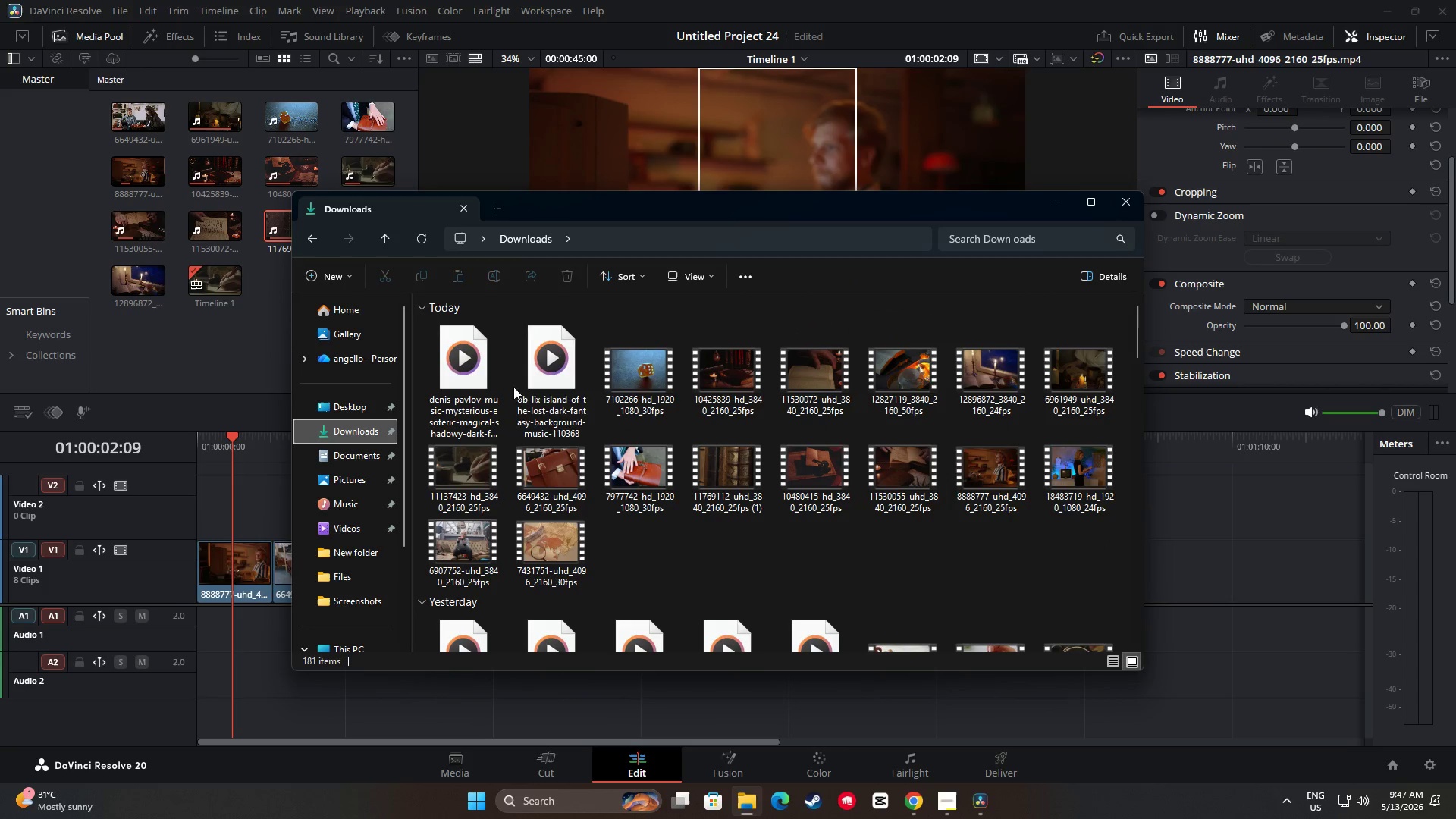 
left_click_drag(start_coordinate=[542, 376], to_coordinate=[168, 644])
 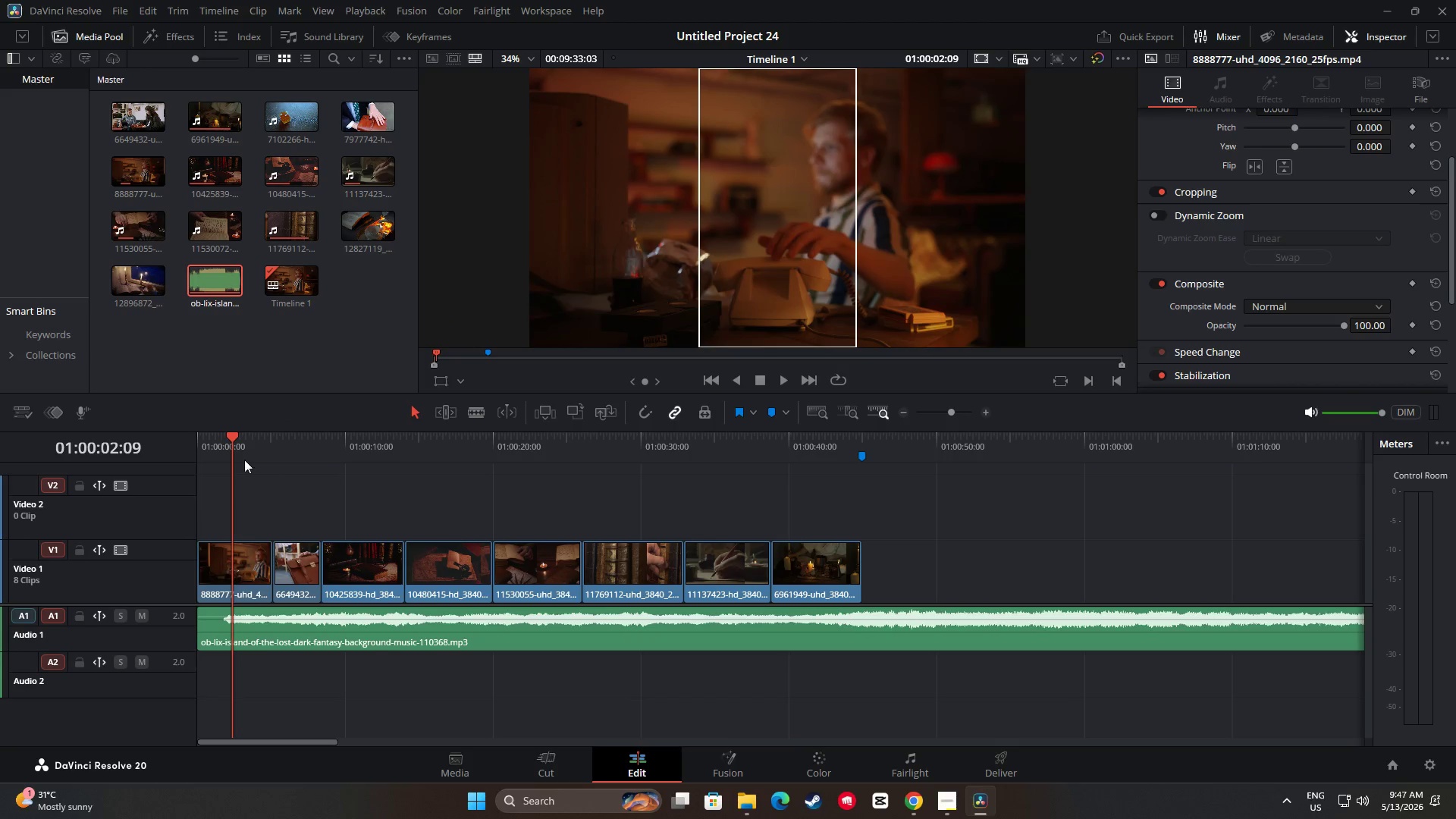 
left_click_drag(start_coordinate=[234, 444], to_coordinate=[174, 444])
 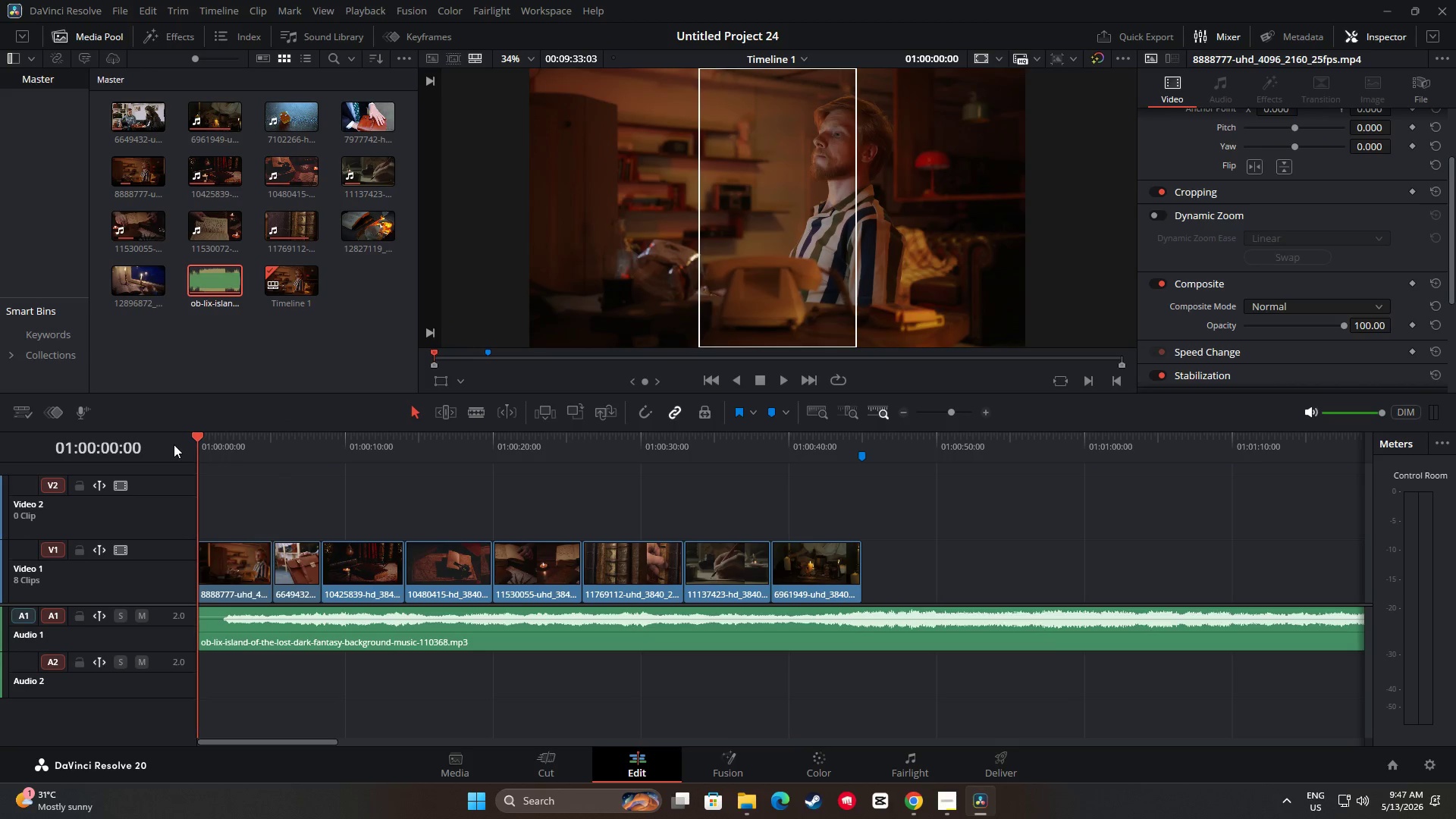 
key(Space)
 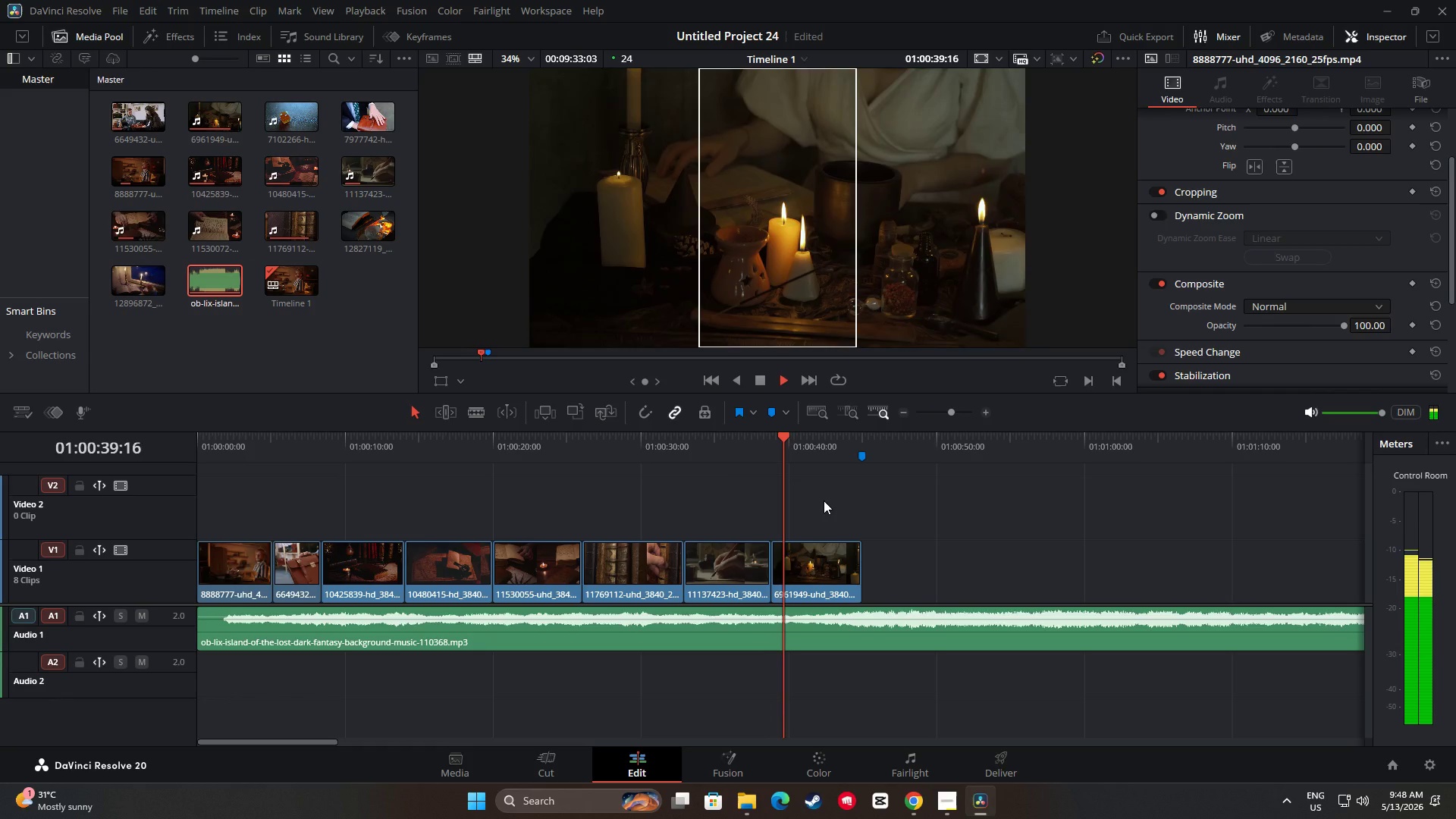 
wait(44.95)
 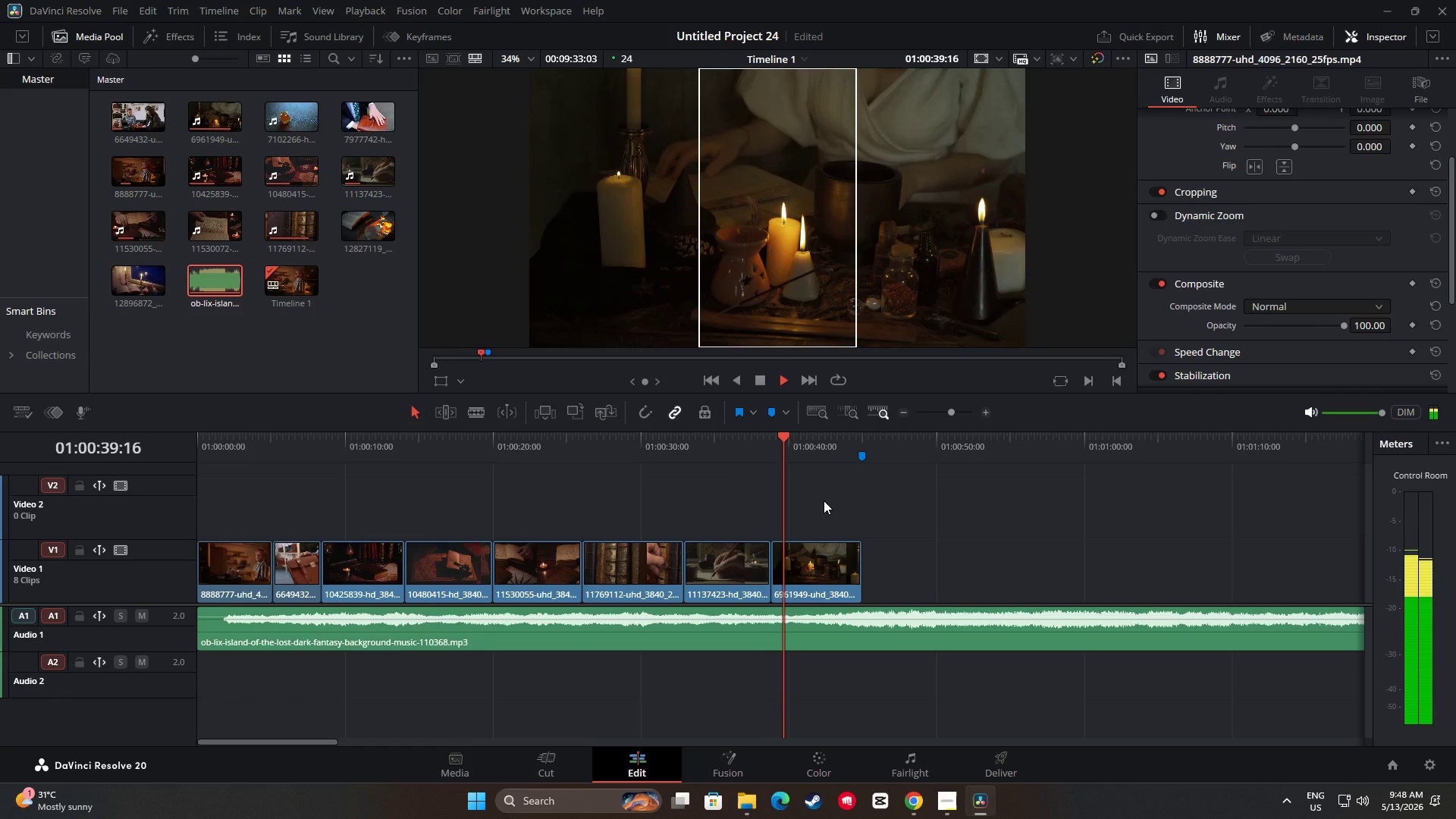 
key(Space)
 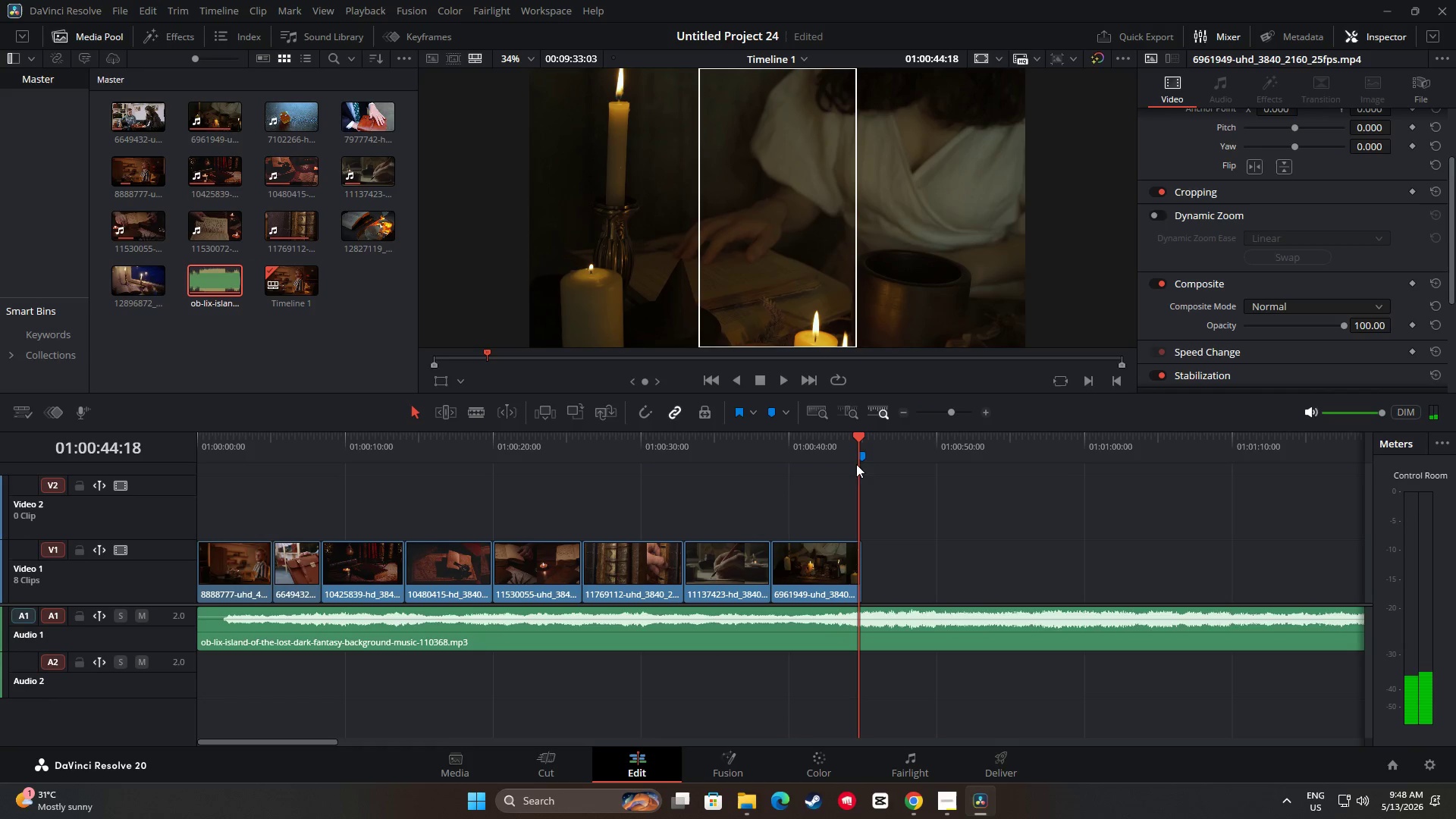 
left_click_drag(start_coordinate=[859, 440], to_coordinate=[805, 440])
 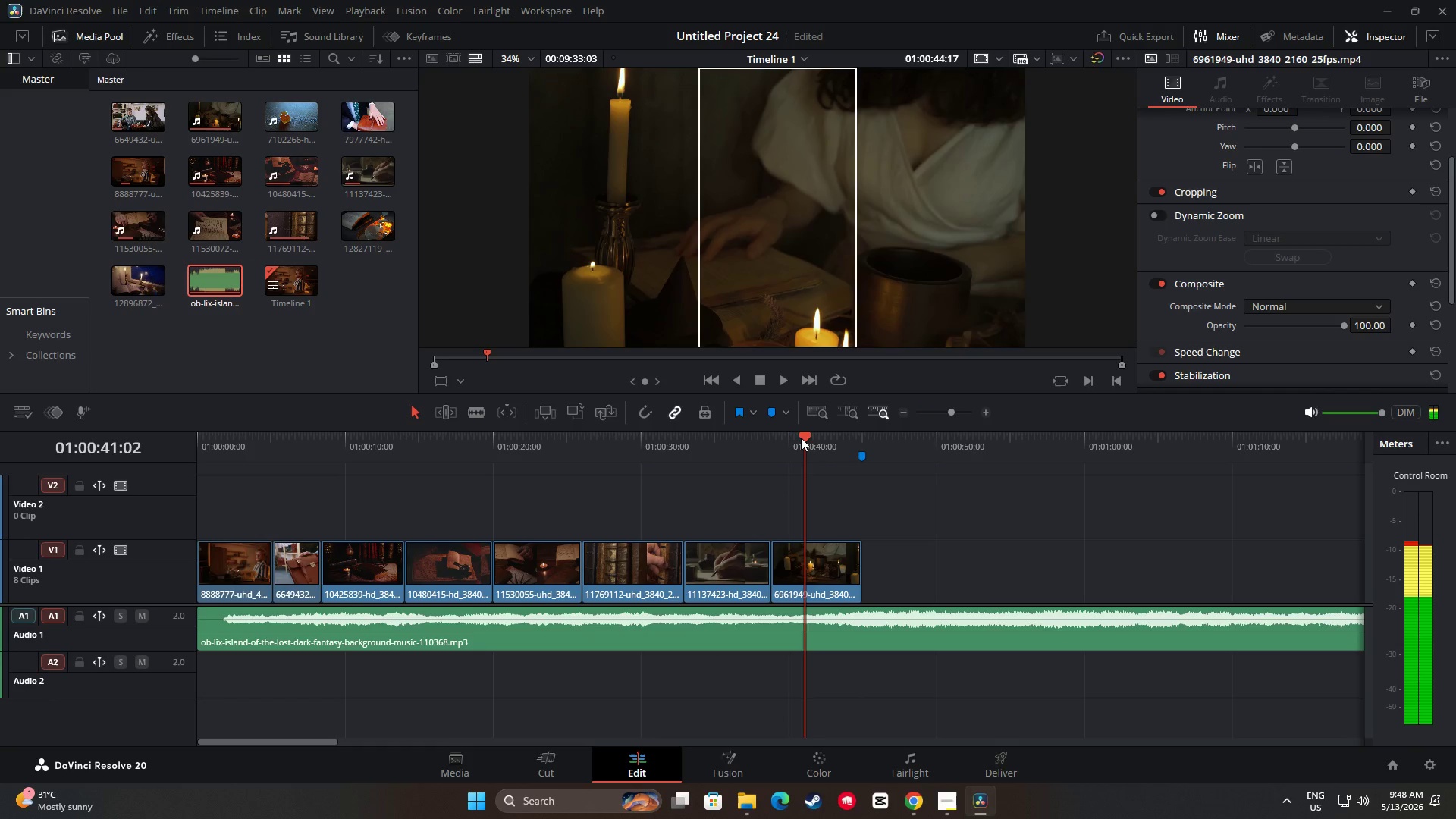 
key(Space)
 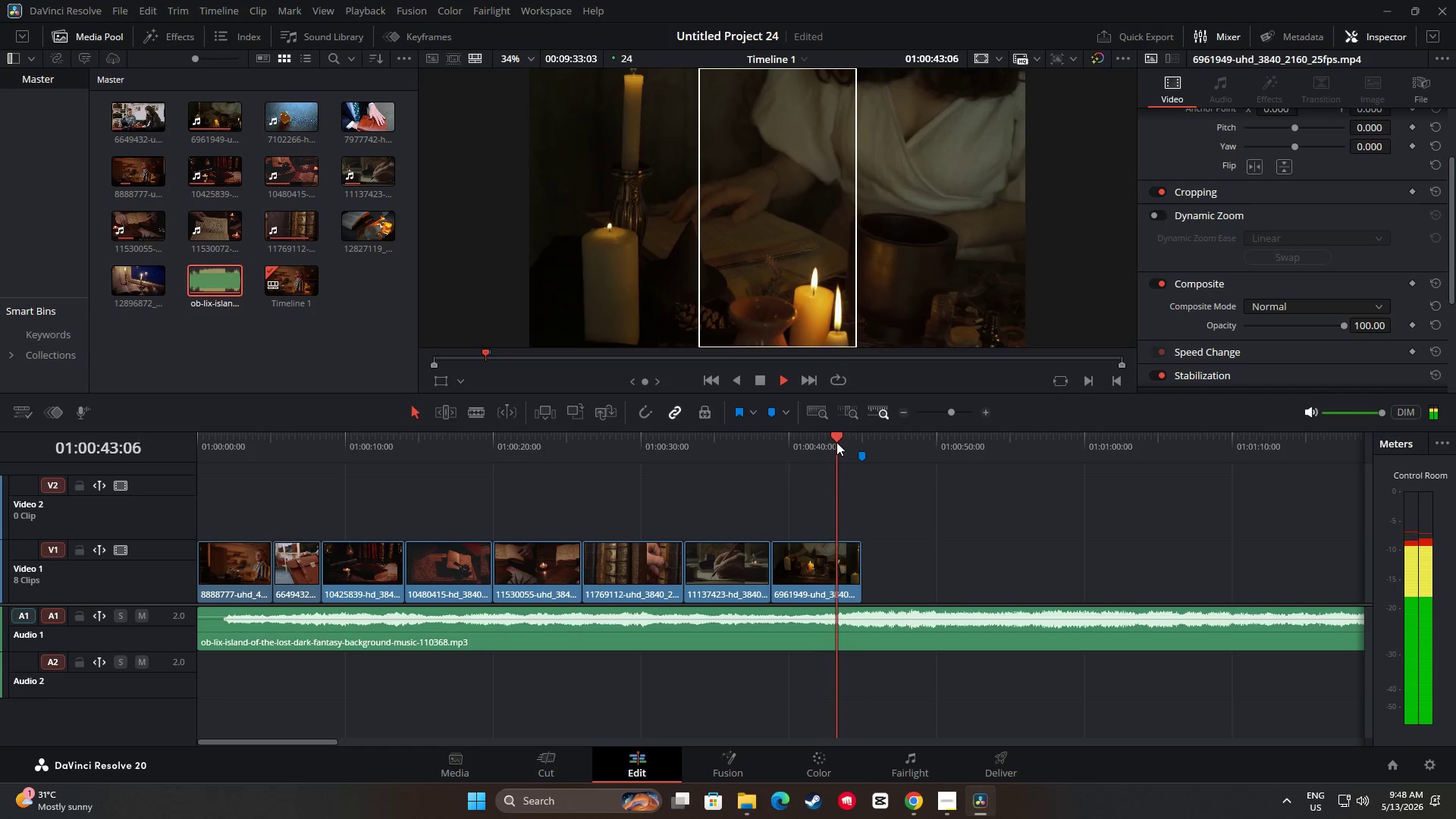 
key(Space)
 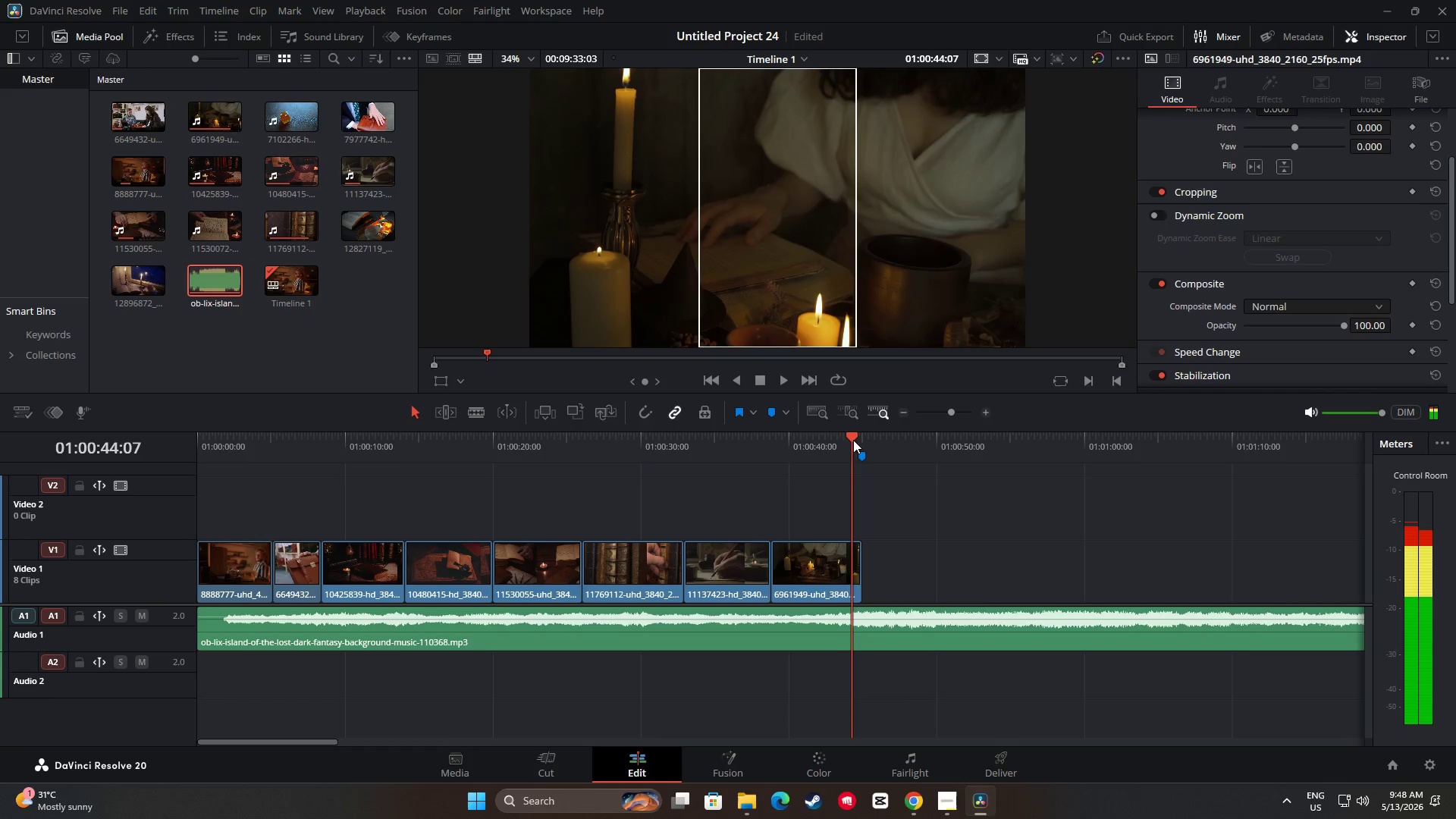 
left_click_drag(start_coordinate=[852, 441], to_coordinate=[795, 442])
 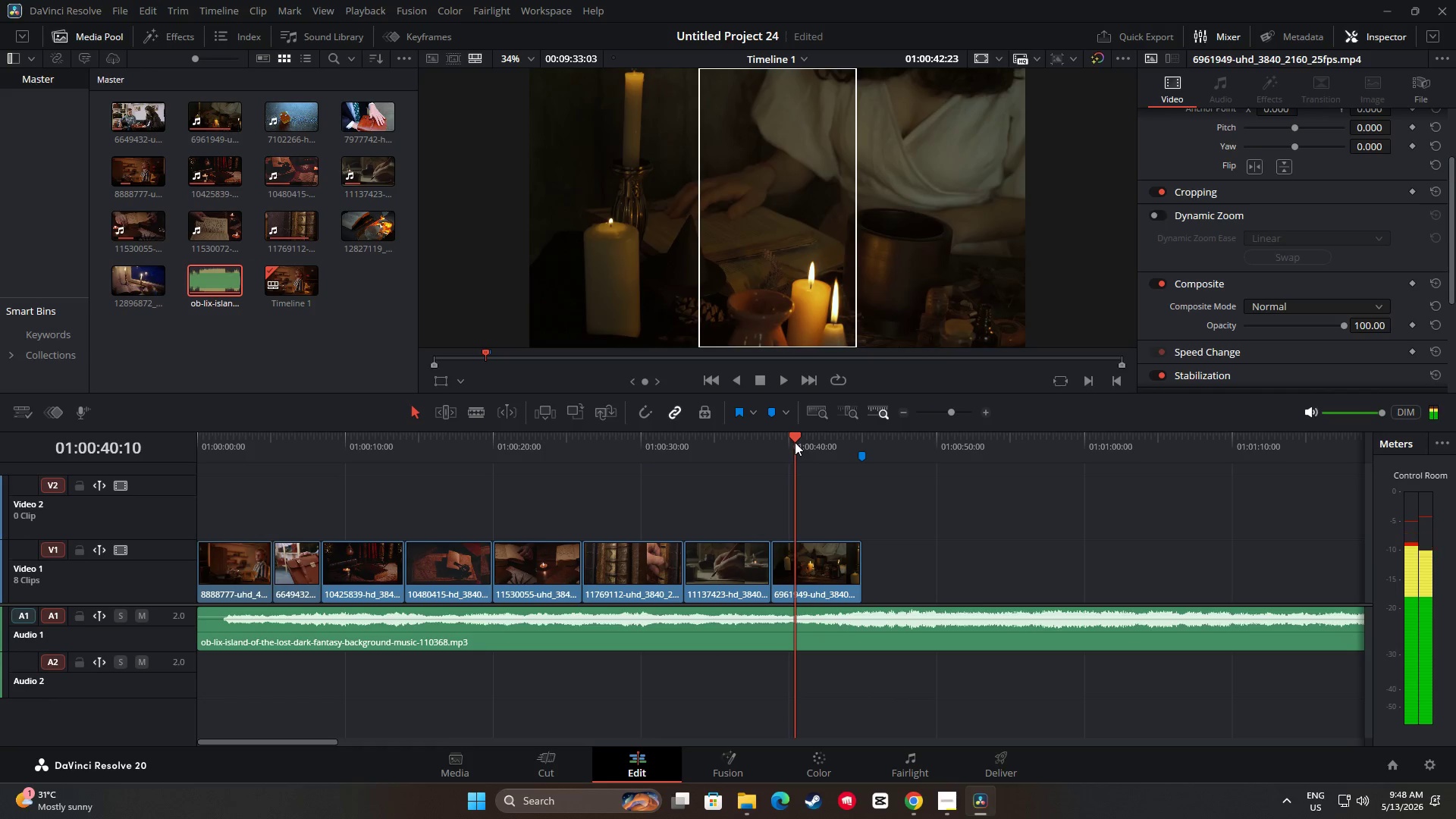 
key(Space)
 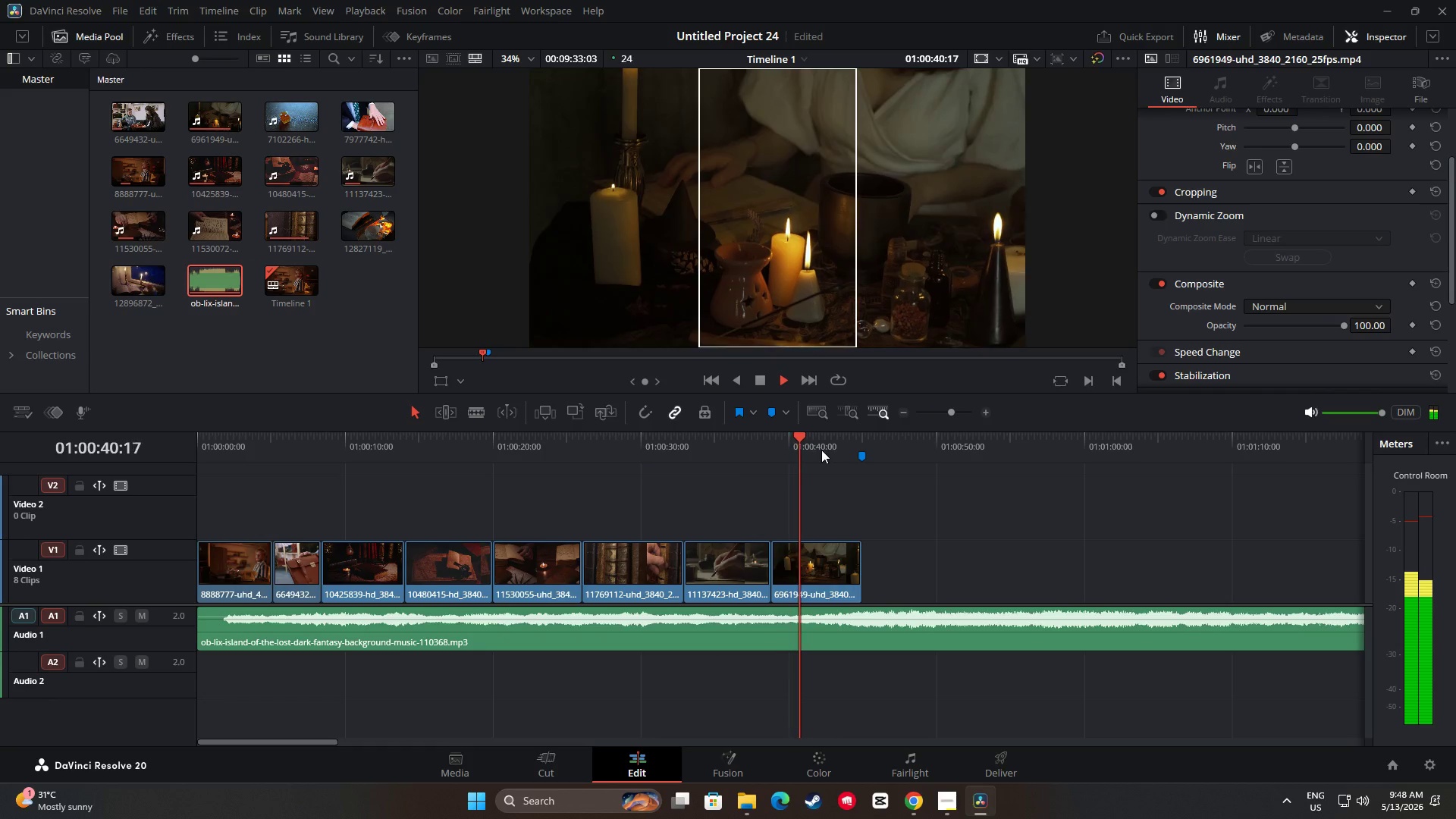 
key(Space)
 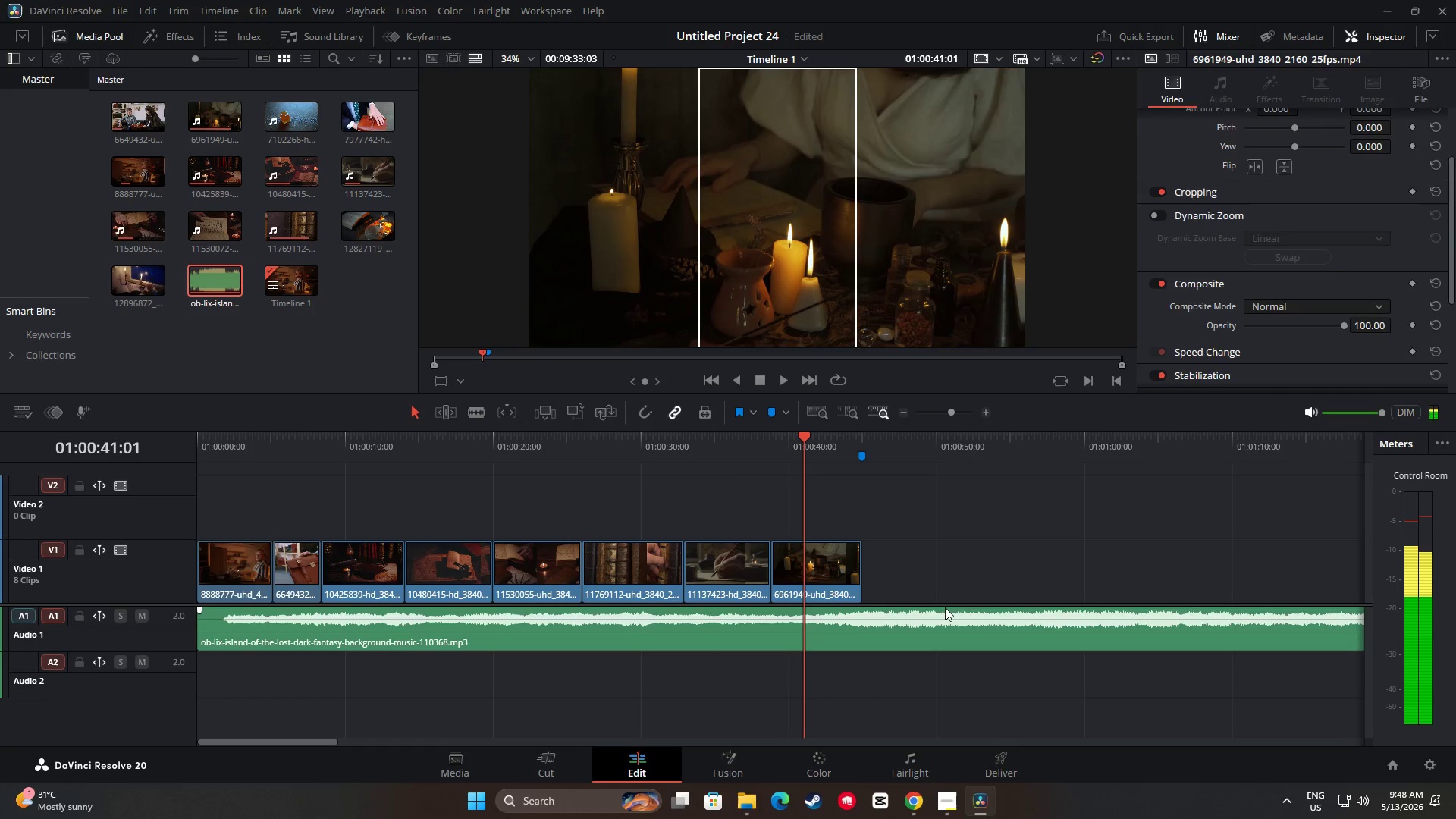 
left_click_drag(start_coordinate=[949, 610], to_coordinate=[947, 614])
 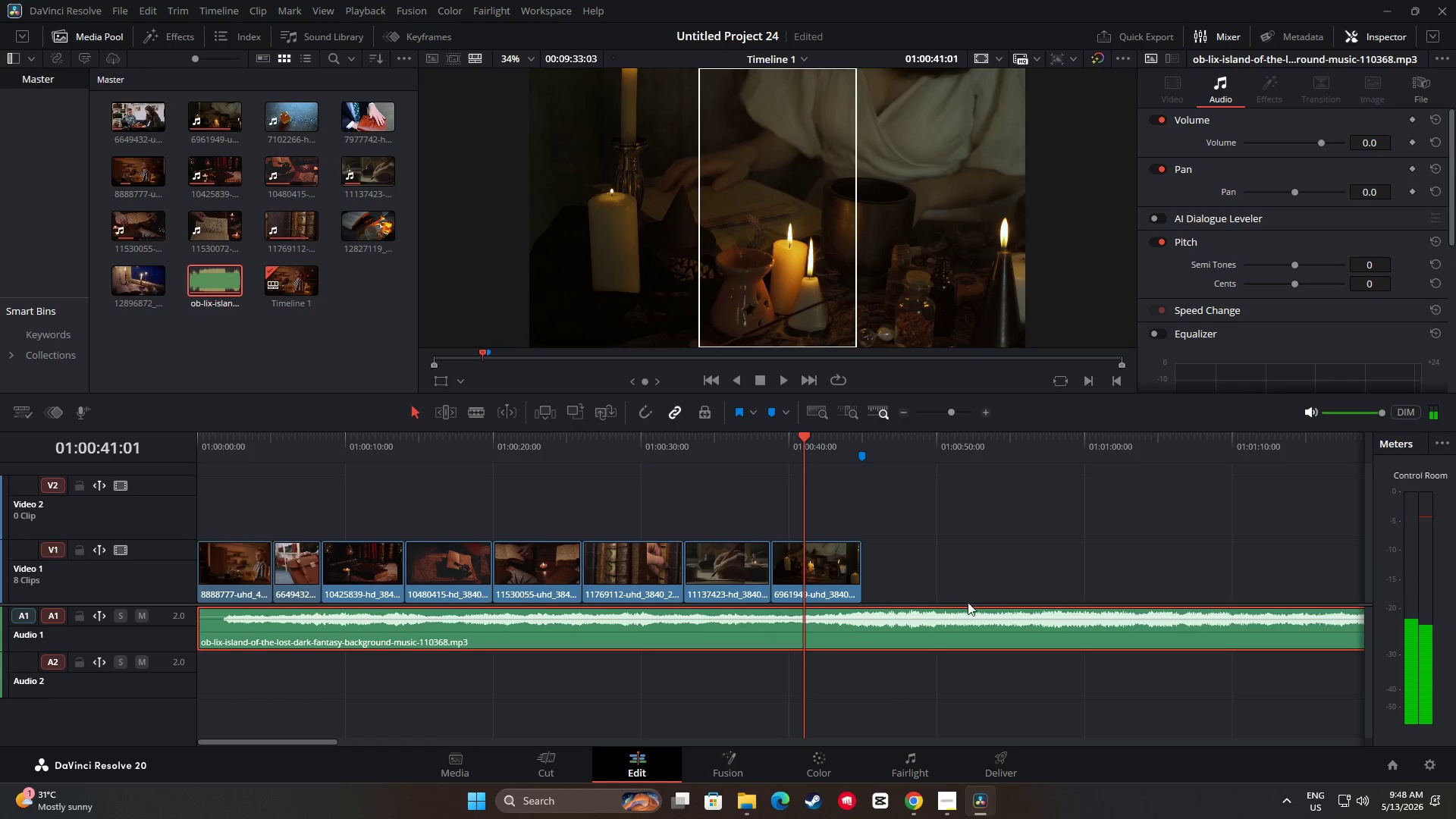 
key(Backspace)
 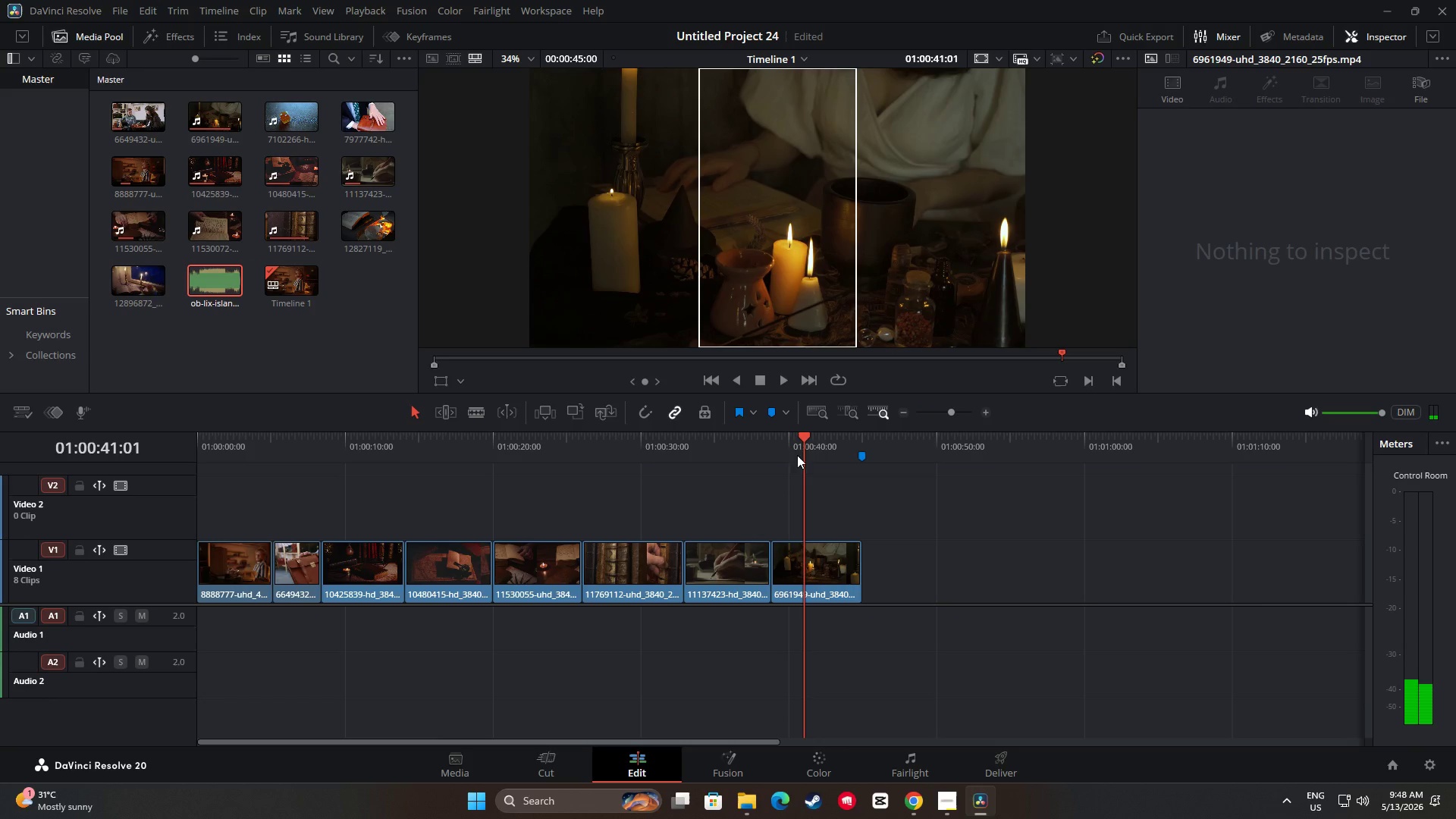 
left_click_drag(start_coordinate=[803, 442], to_coordinate=[160, 443])
 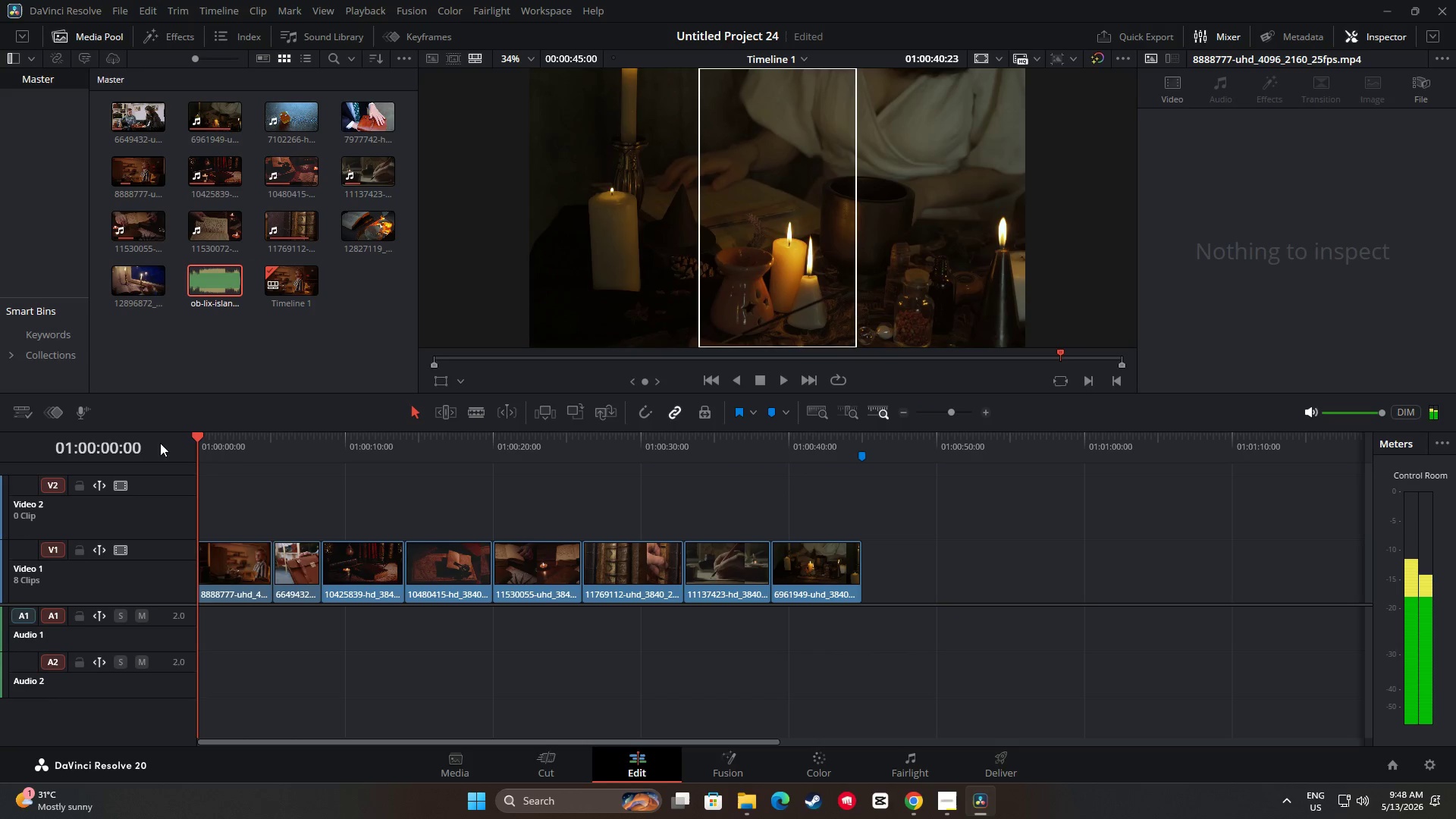 
key(Space)
 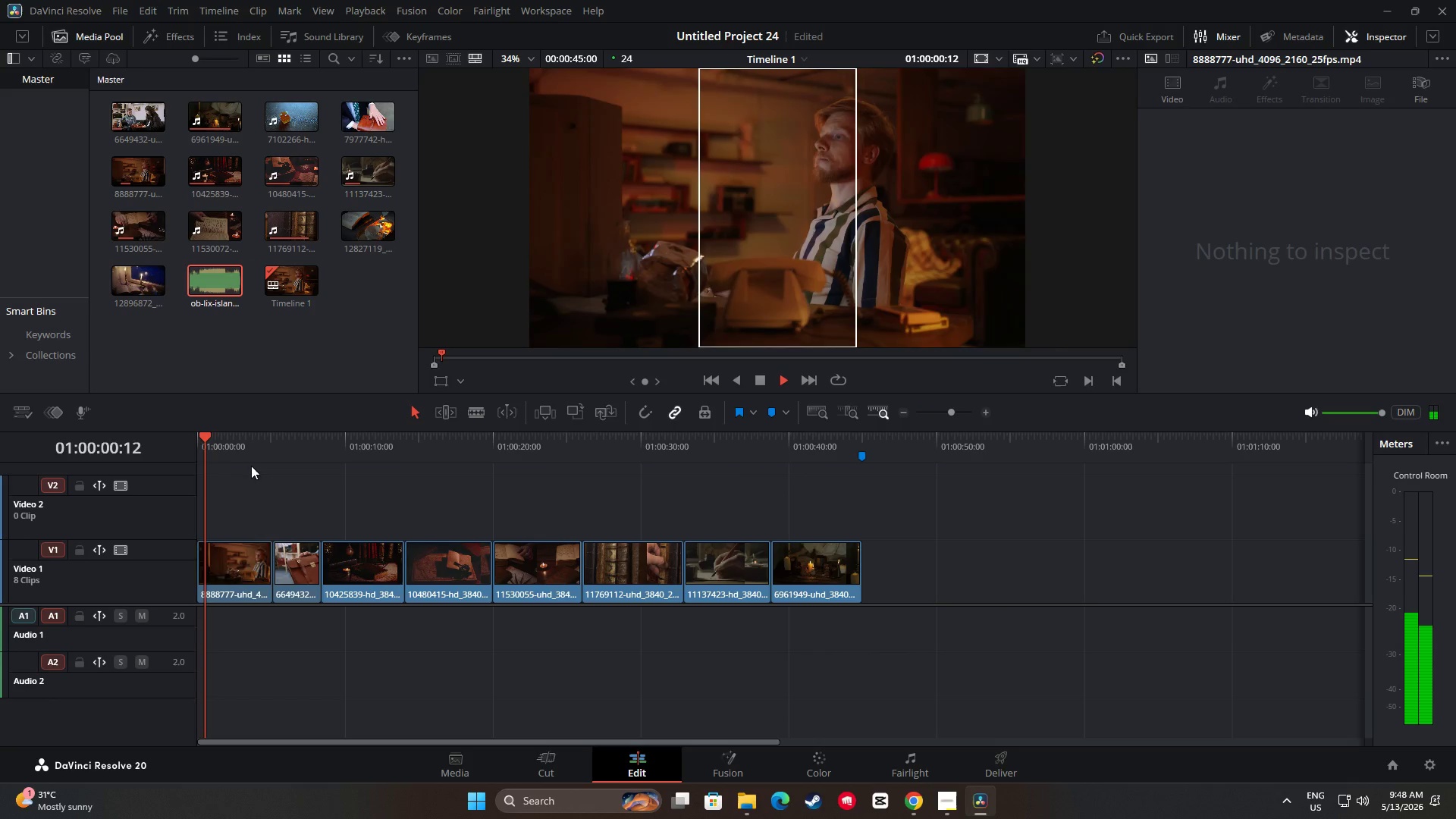 
key(Space)
 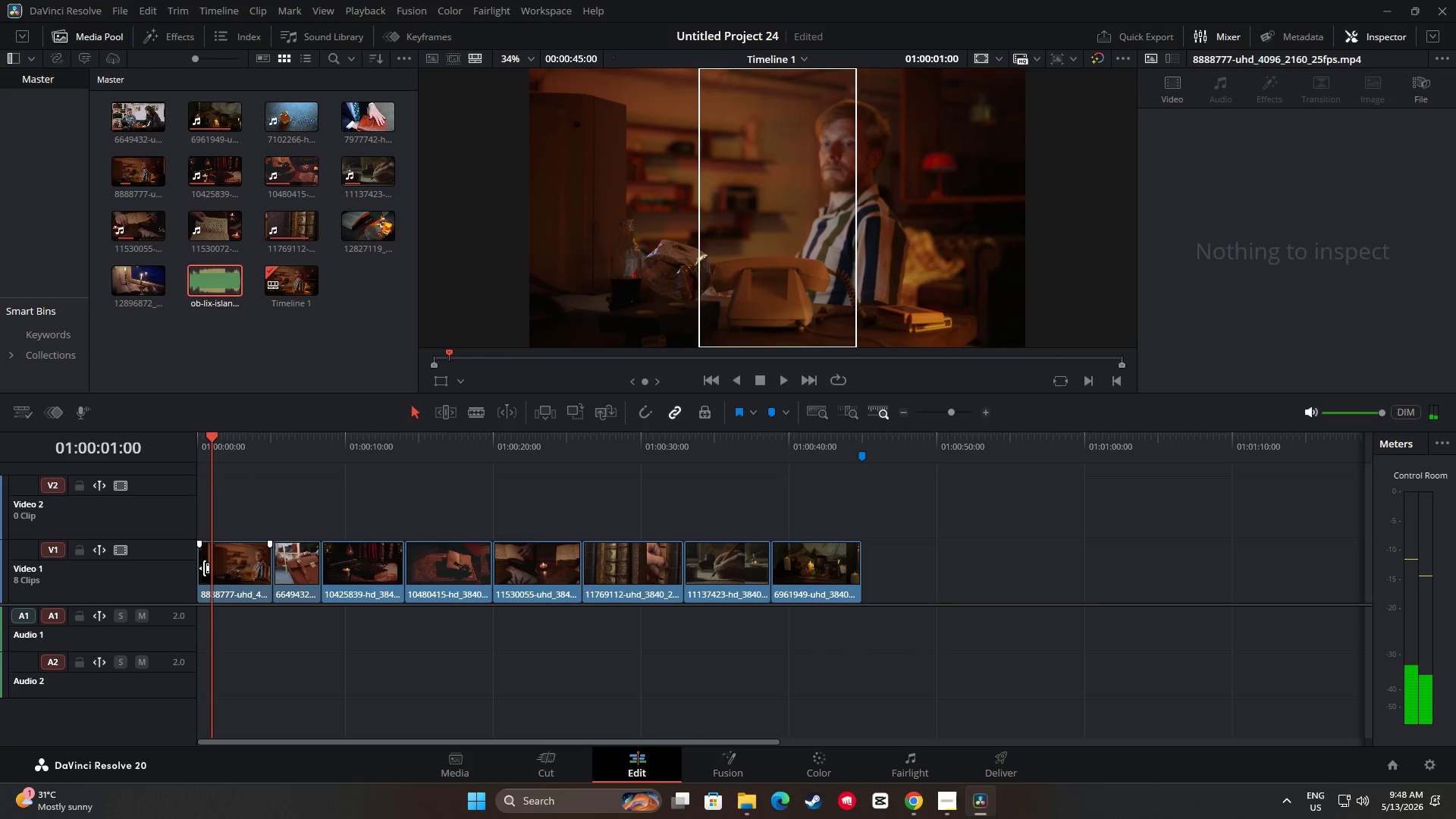 
left_click_drag(start_coordinate=[203, 567], to_coordinate=[209, 567])
 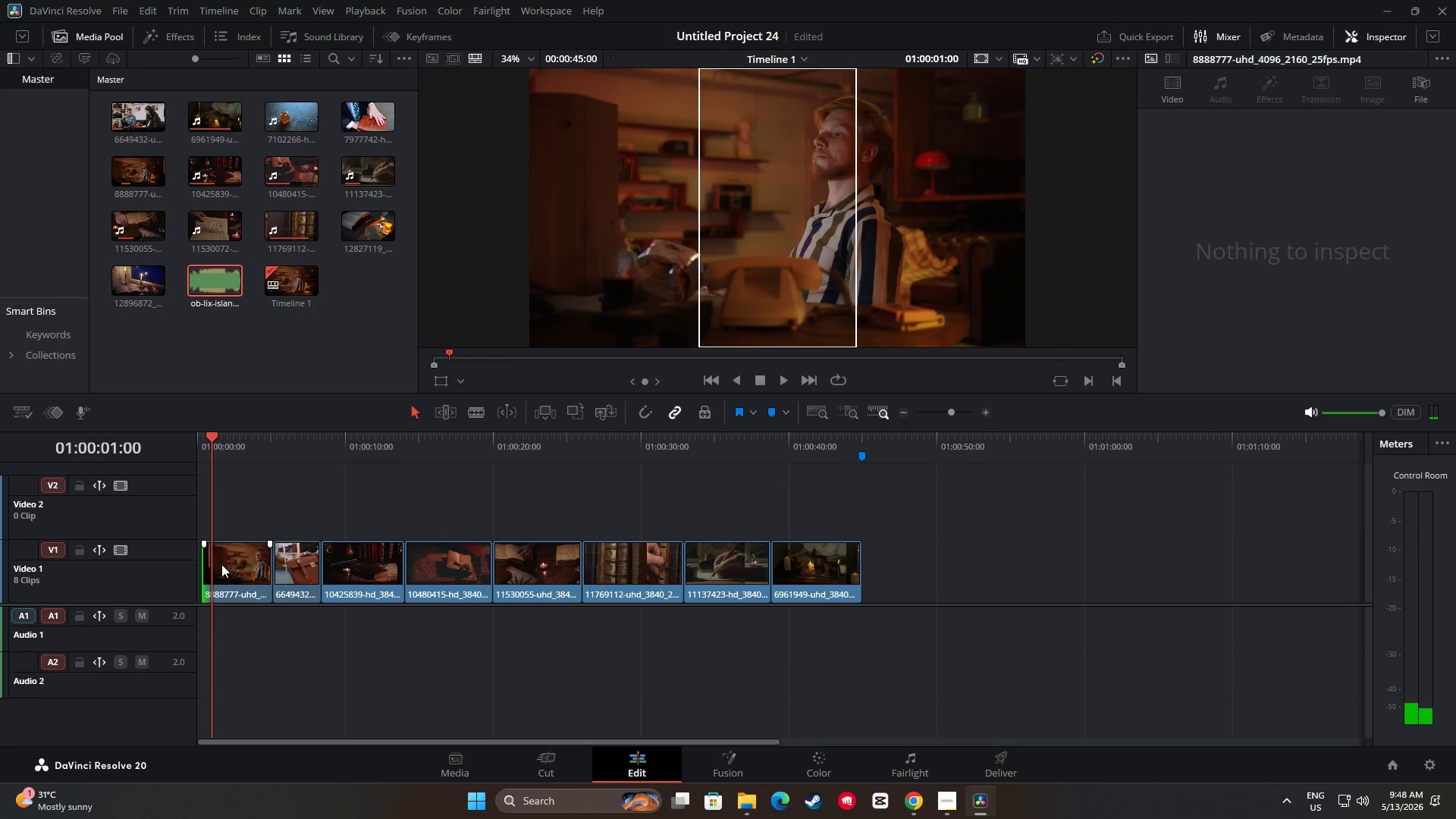 
left_click_drag(start_coordinate=[222, 563], to_coordinate=[207, 563])
 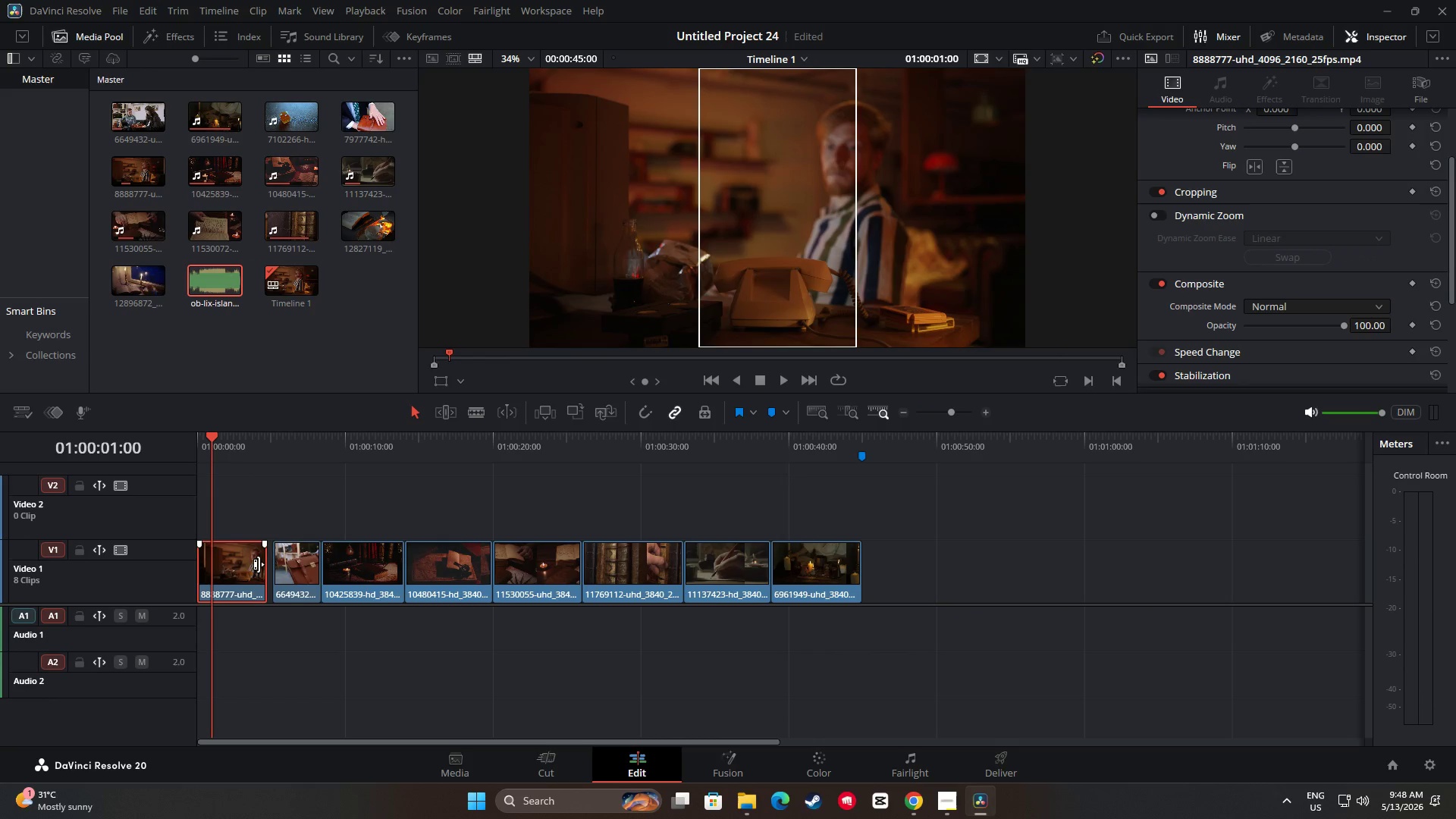 
left_click_drag(start_coordinate=[259, 564], to_coordinate=[264, 564])
 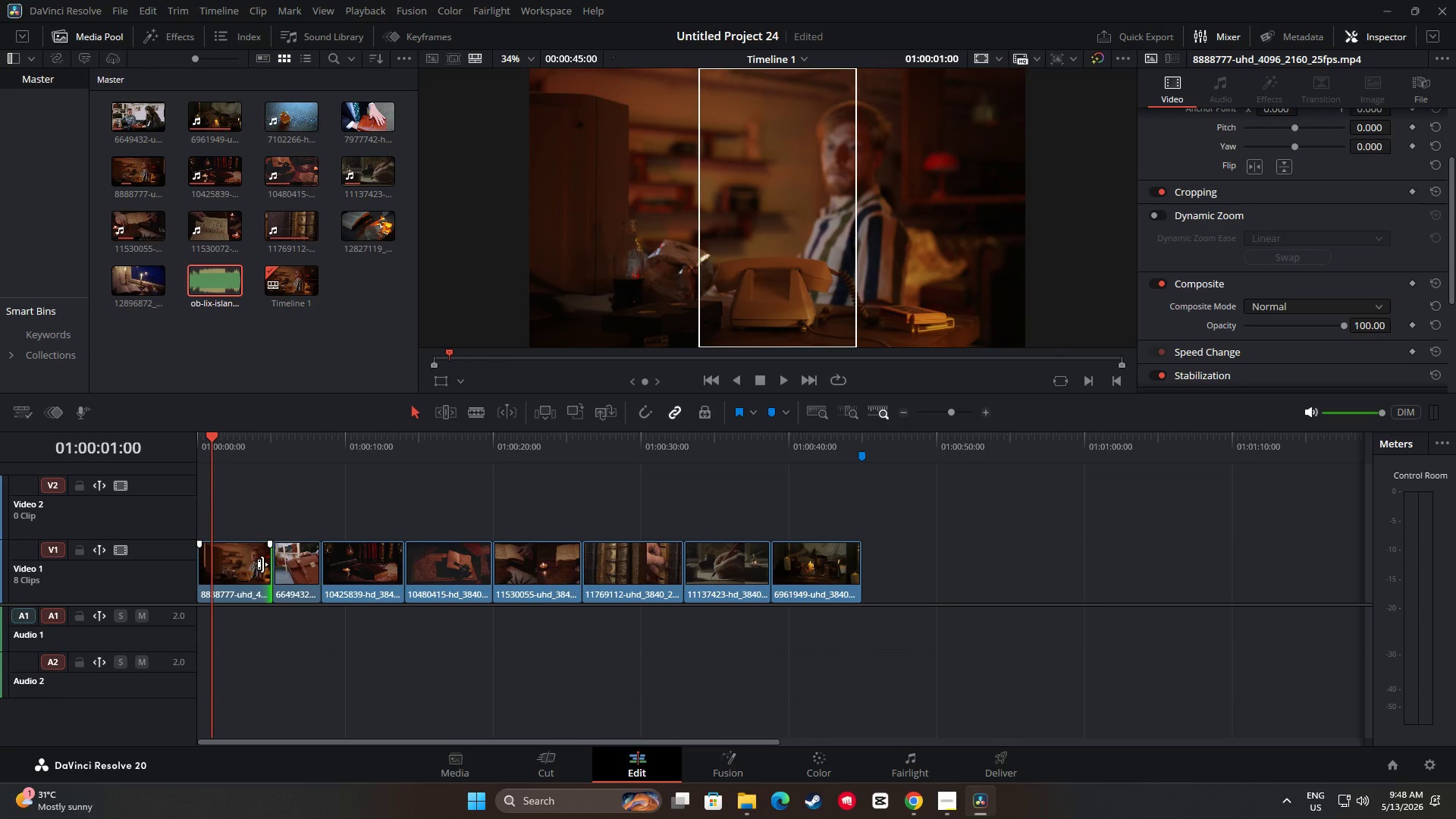 
key(Space)
 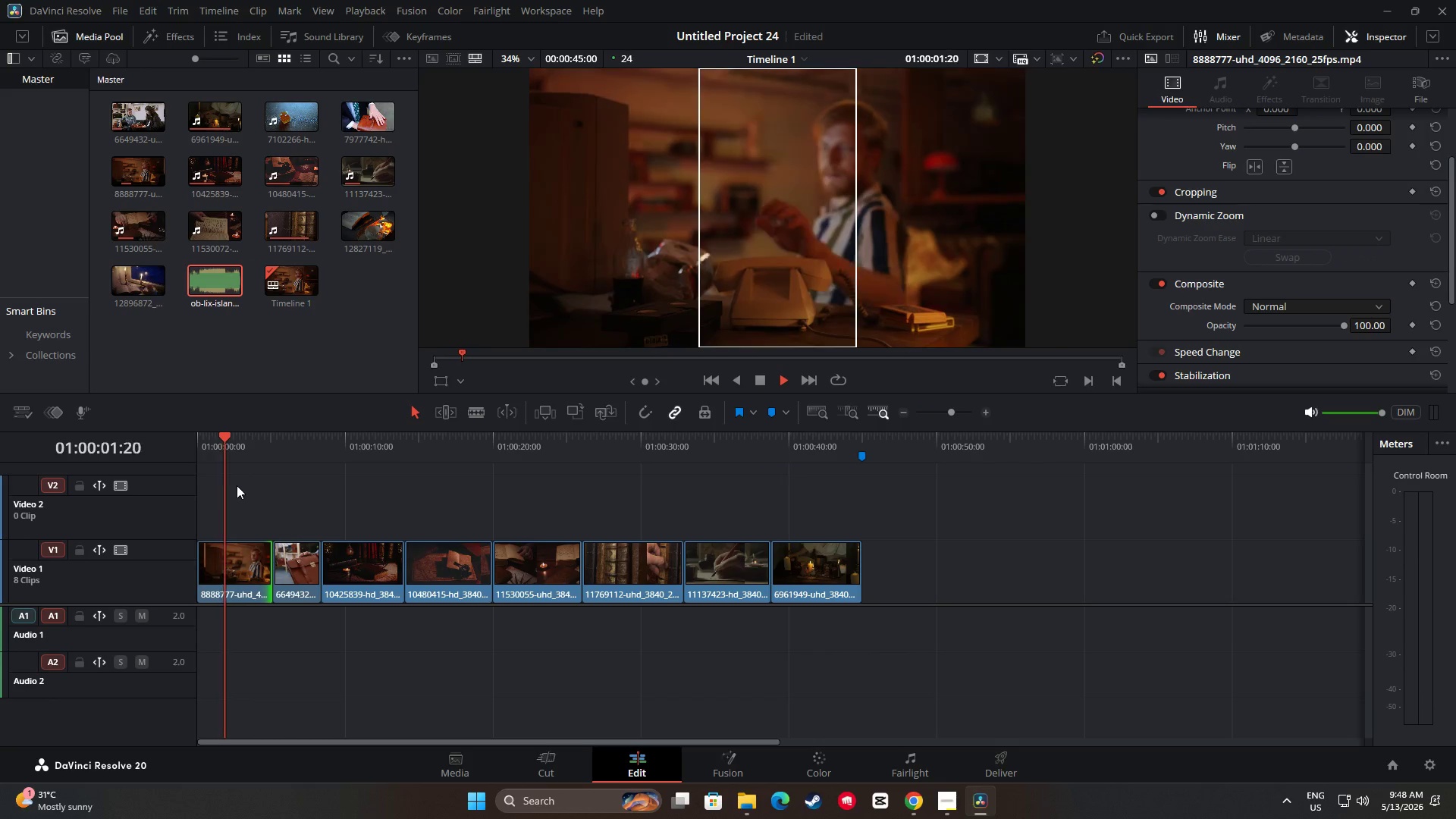 
left_click_drag(start_coordinate=[243, 457], to_coordinate=[175, 455])
 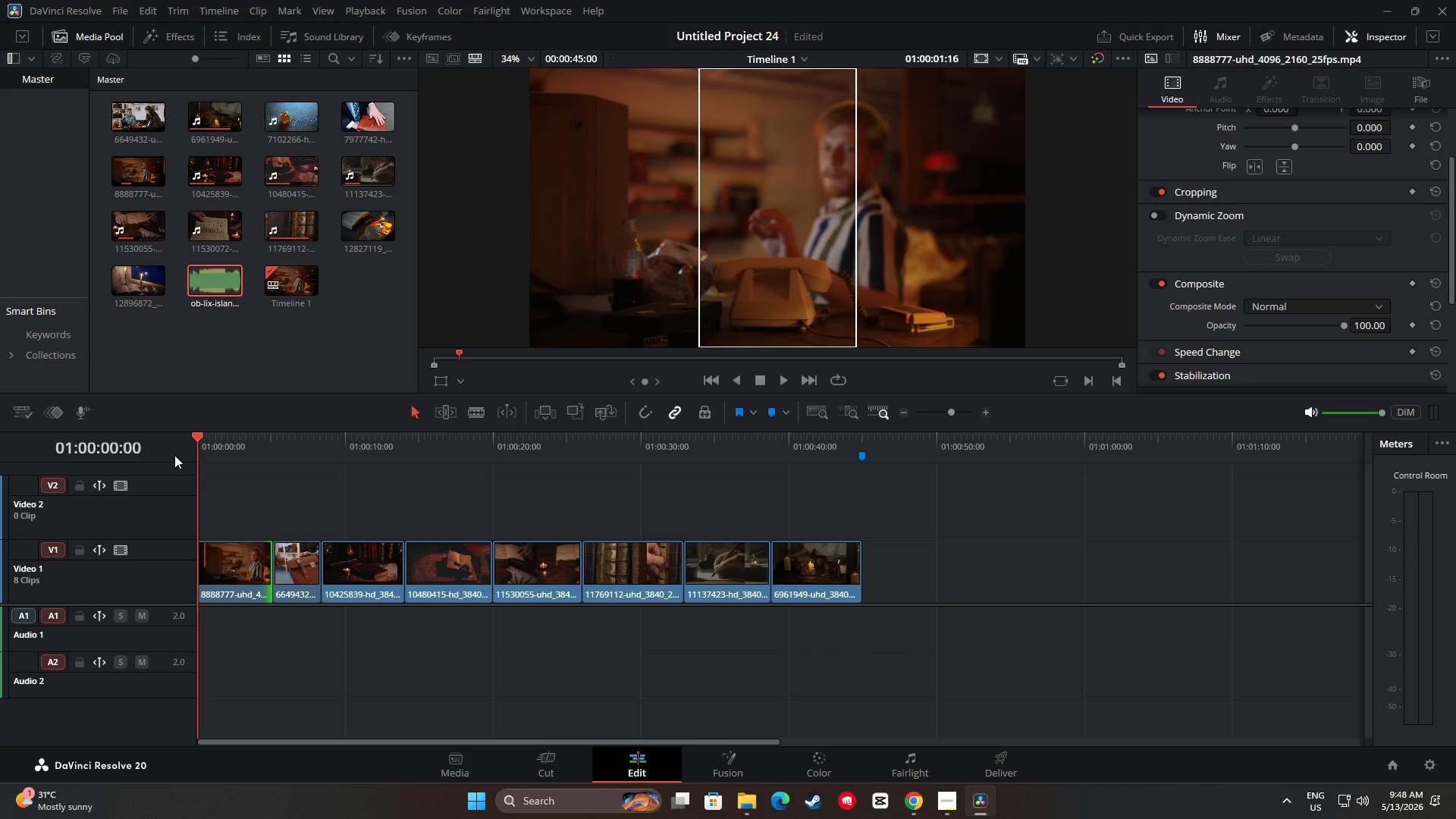 
key(Space)
 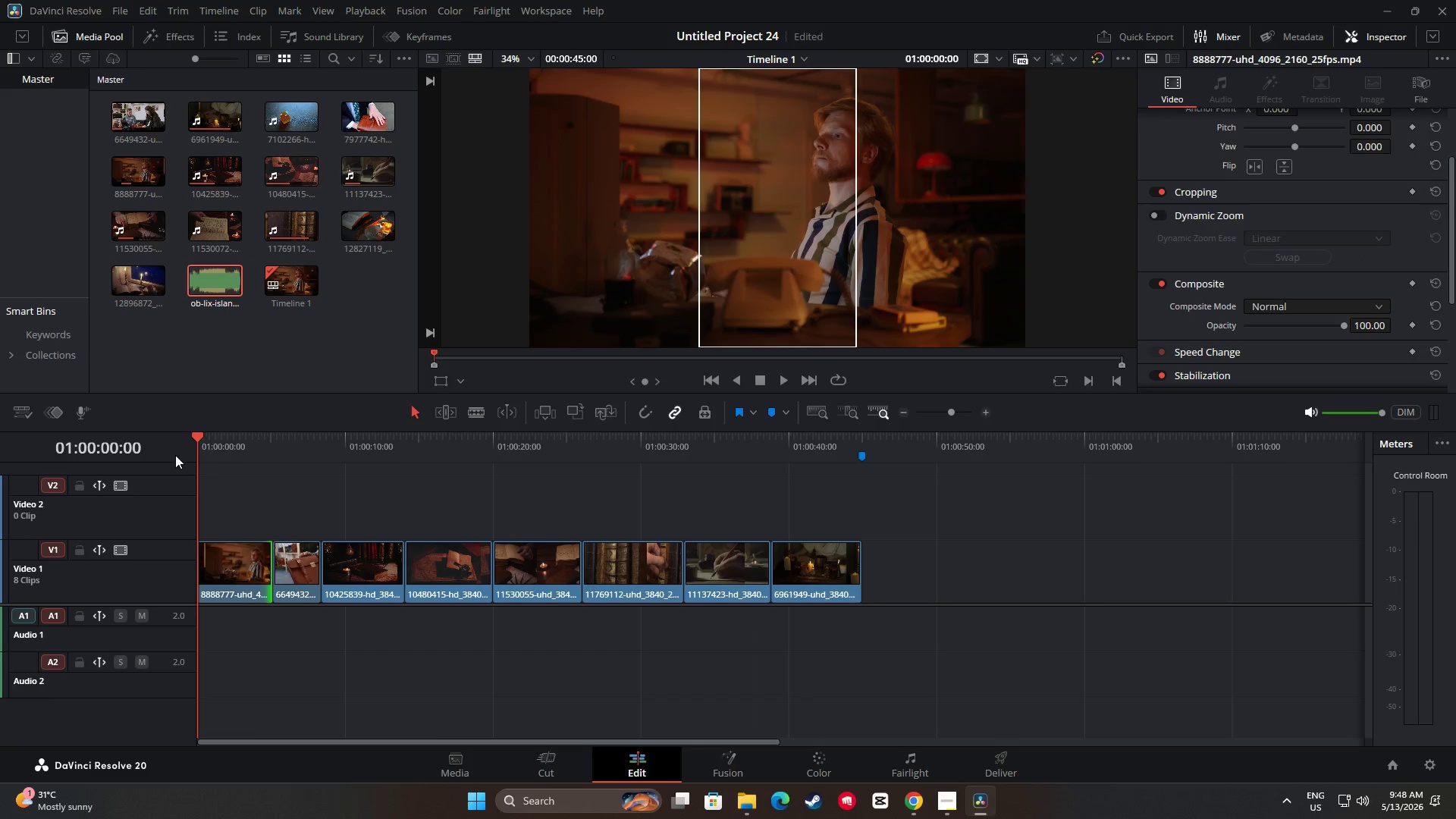 
key(Space)
 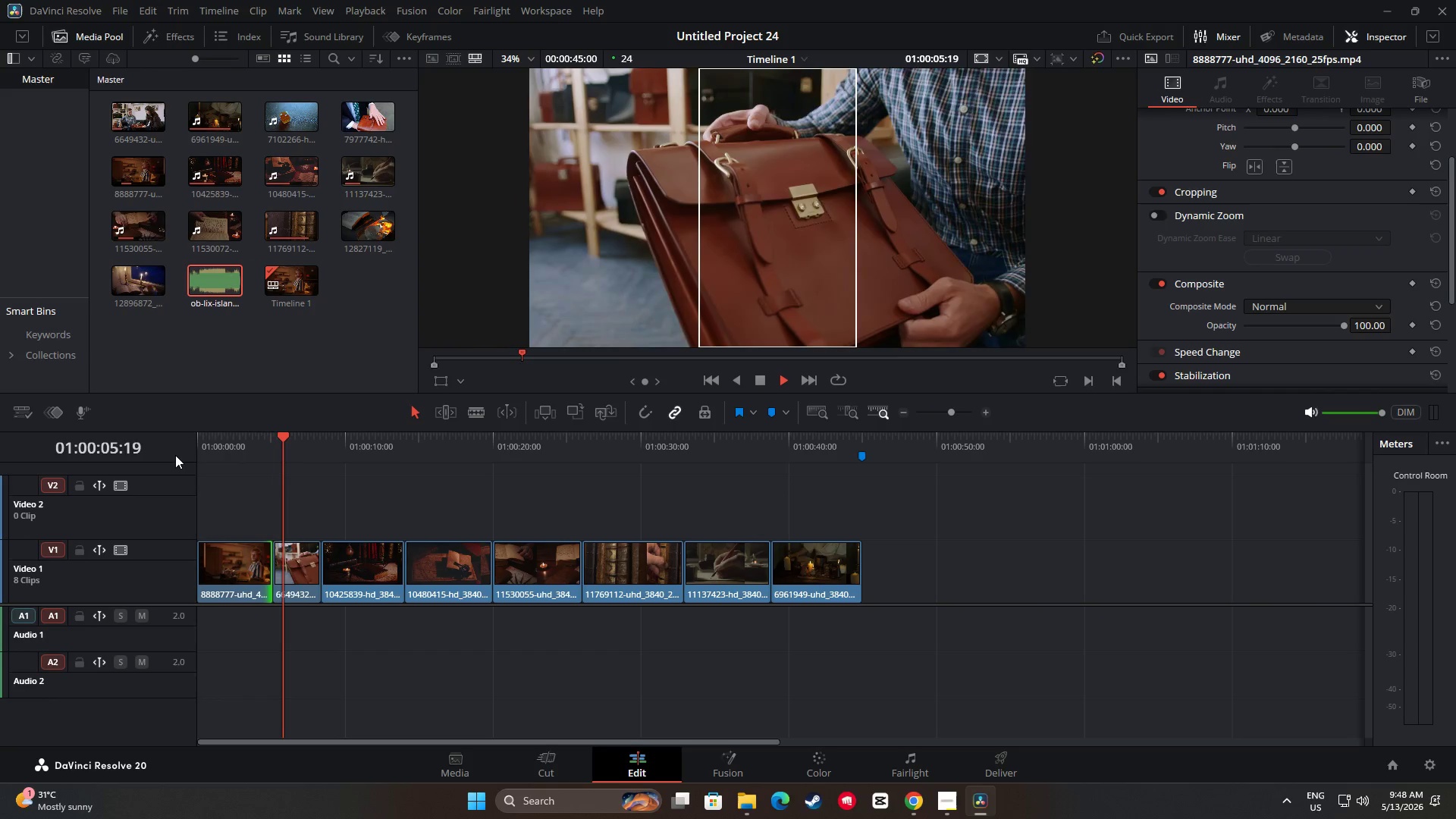 
wait(10.91)
 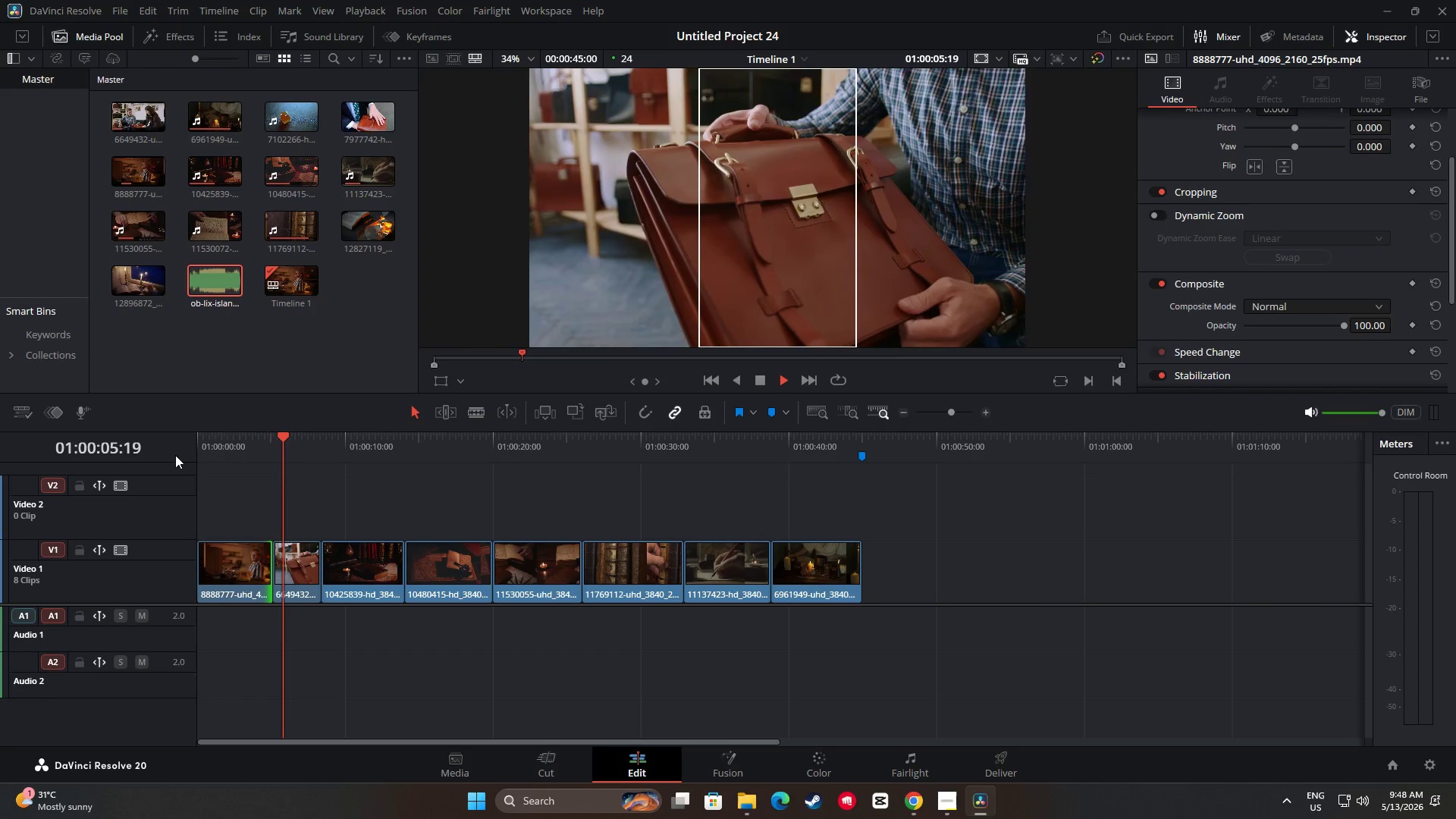 
key(Space)
 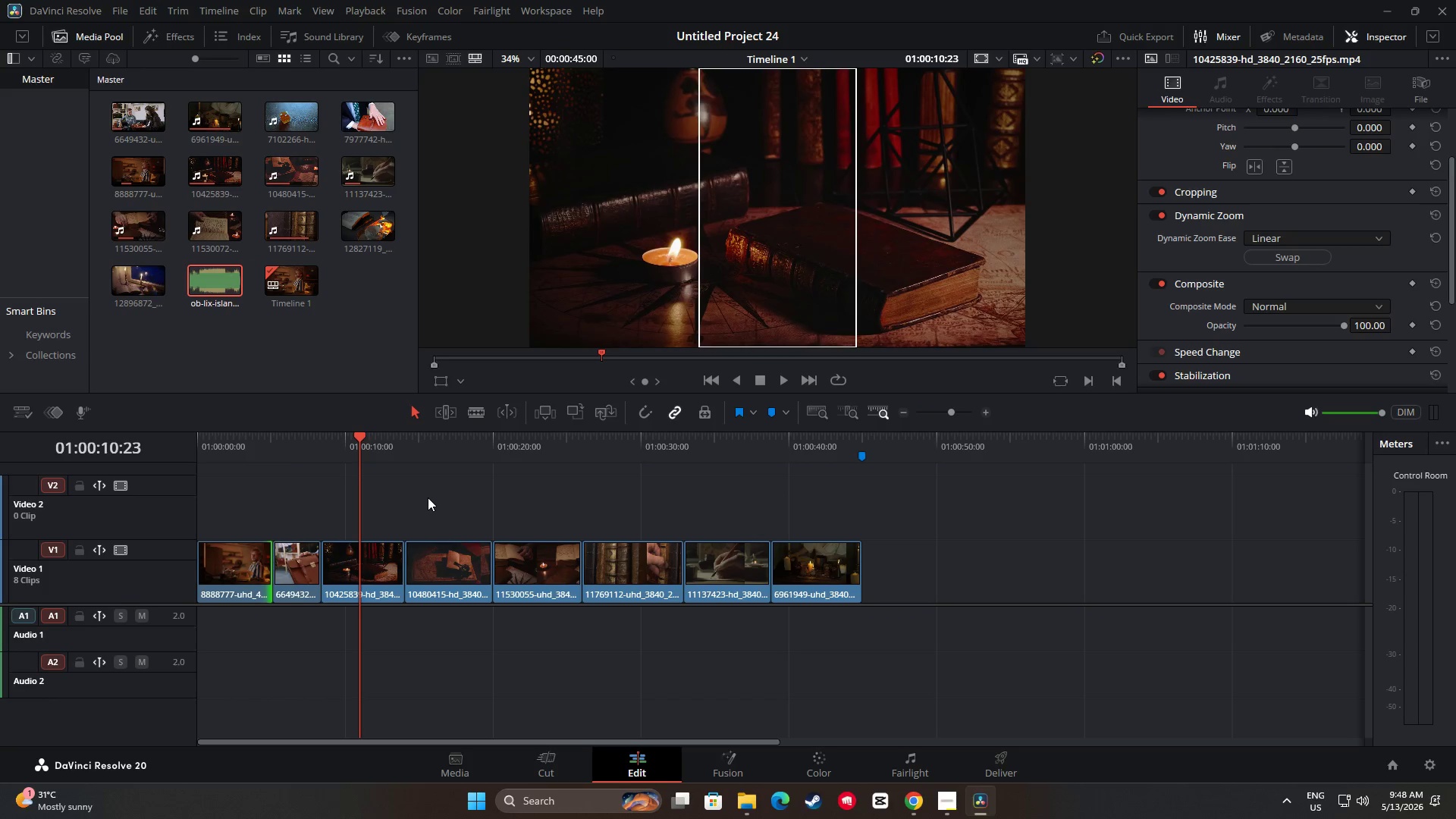 
key(Space)
 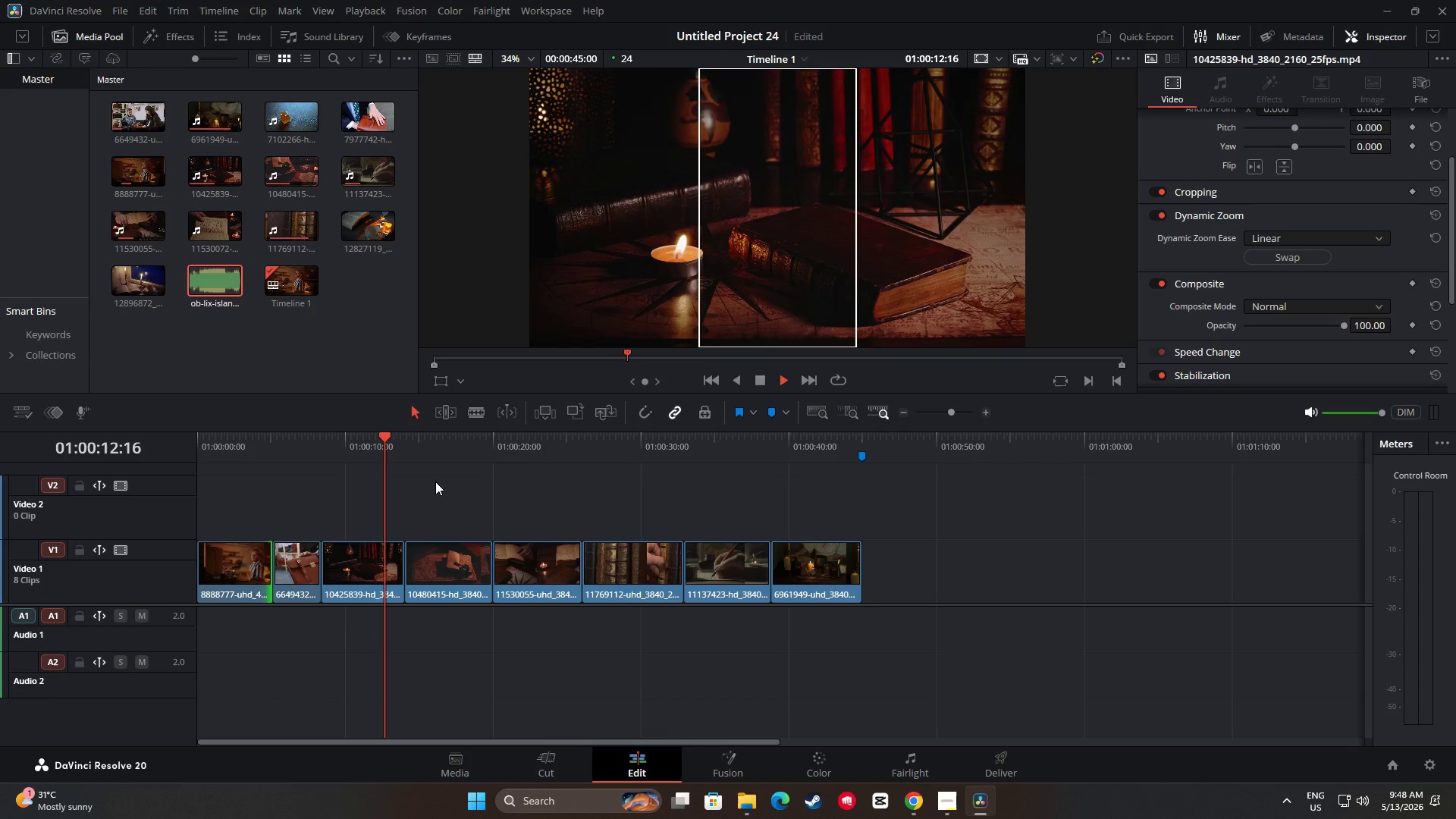 
key(Space)
 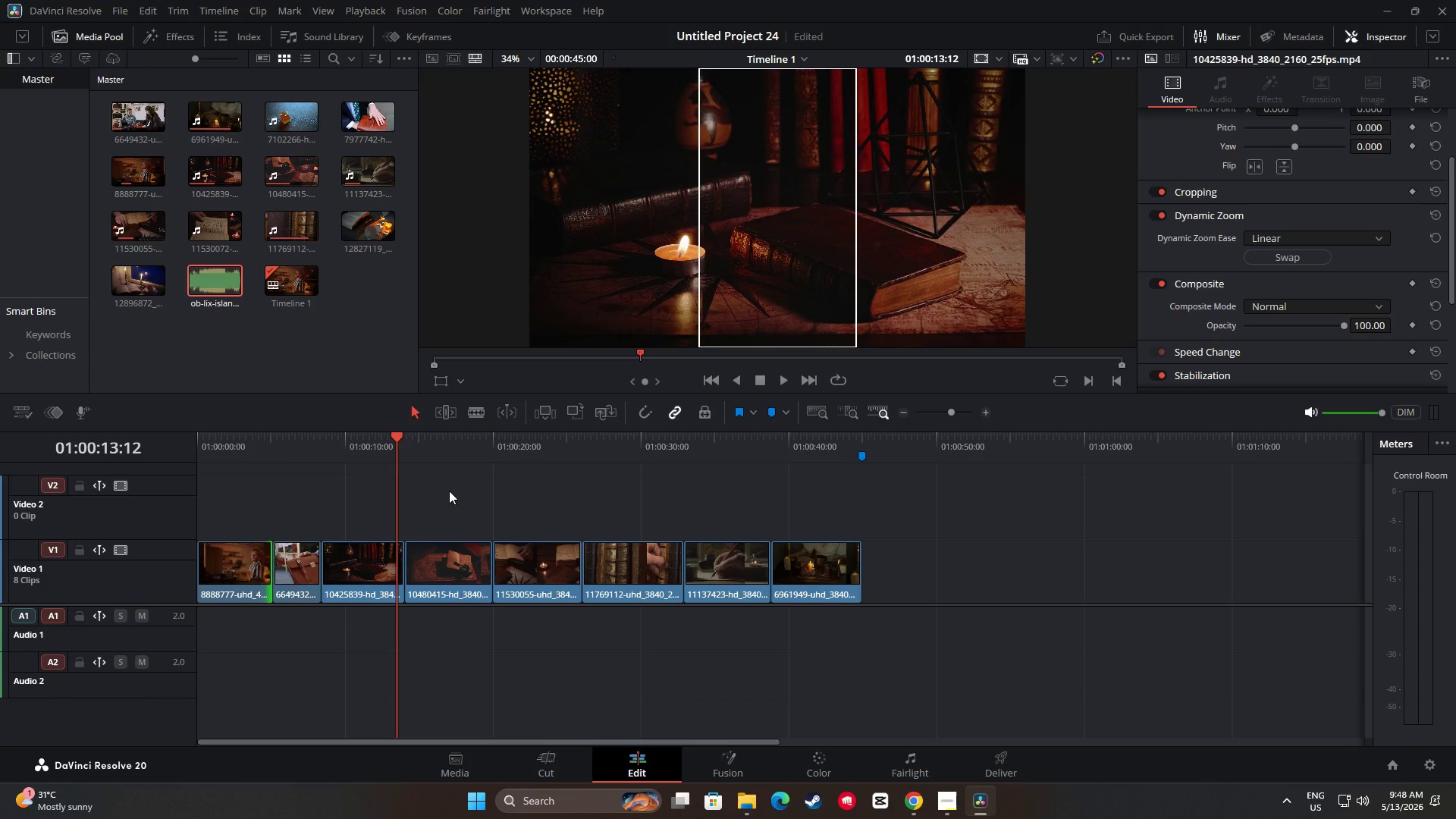 
key(Space)
 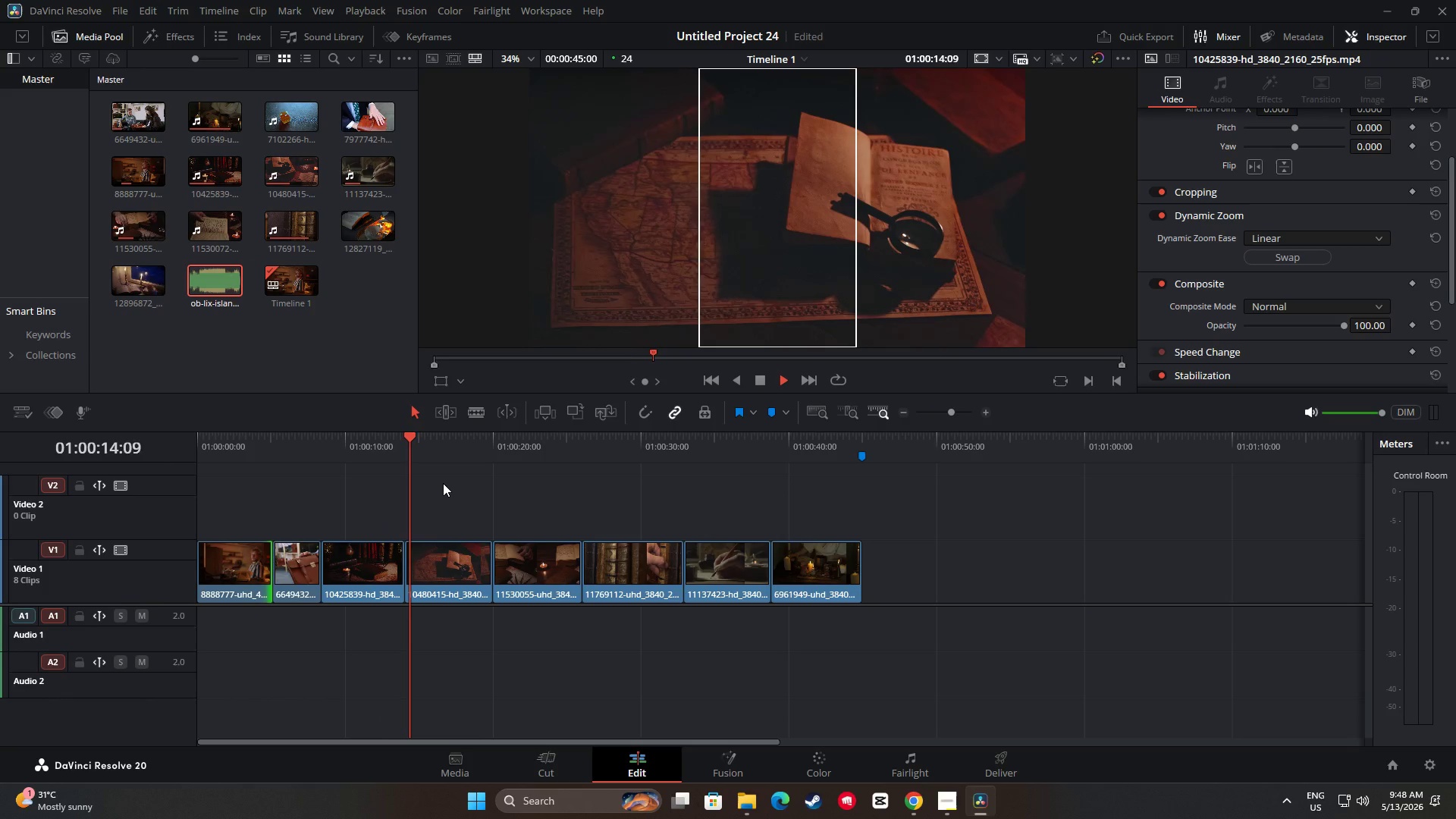 
key(Space)
 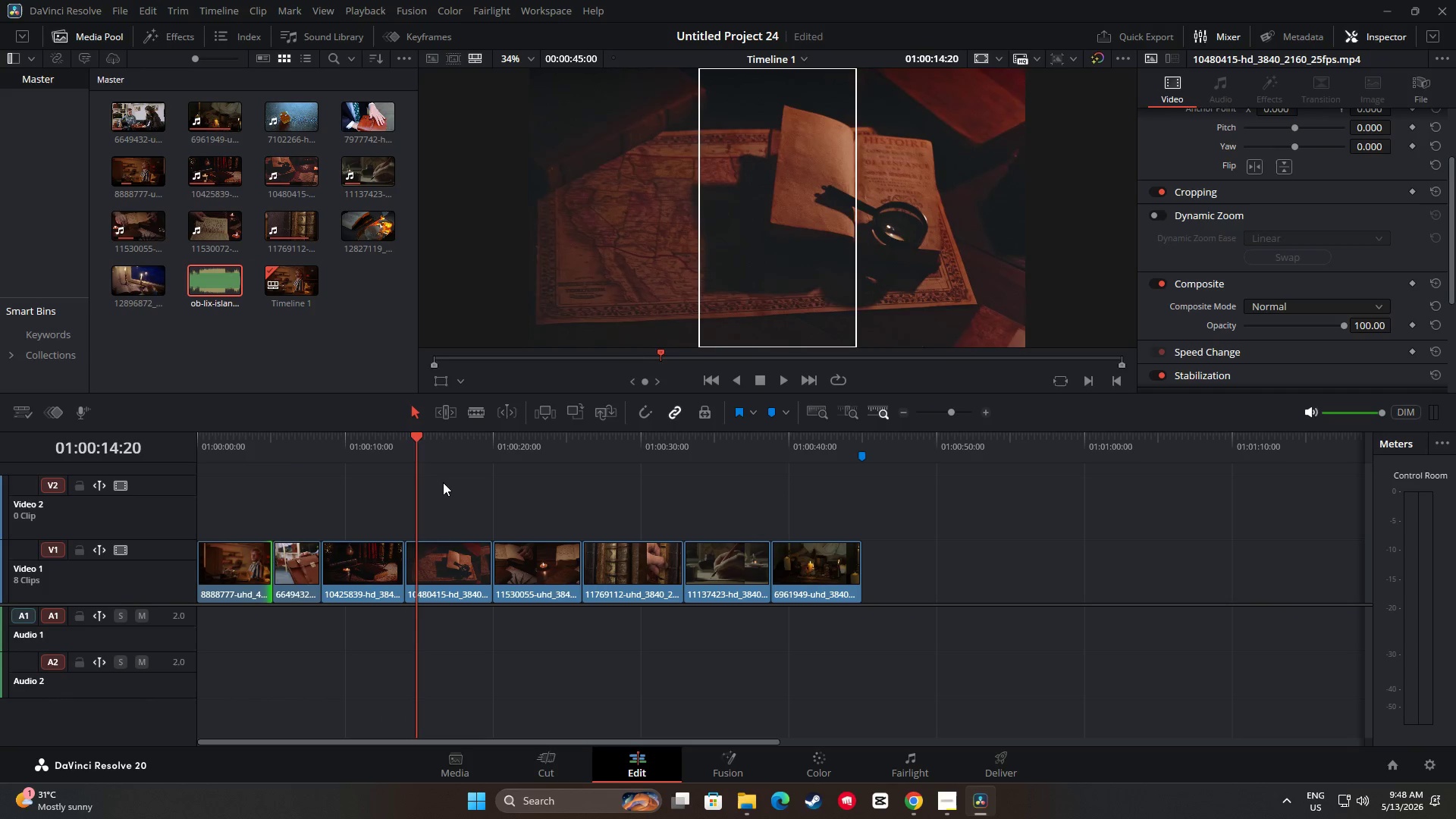 
key(Space)
 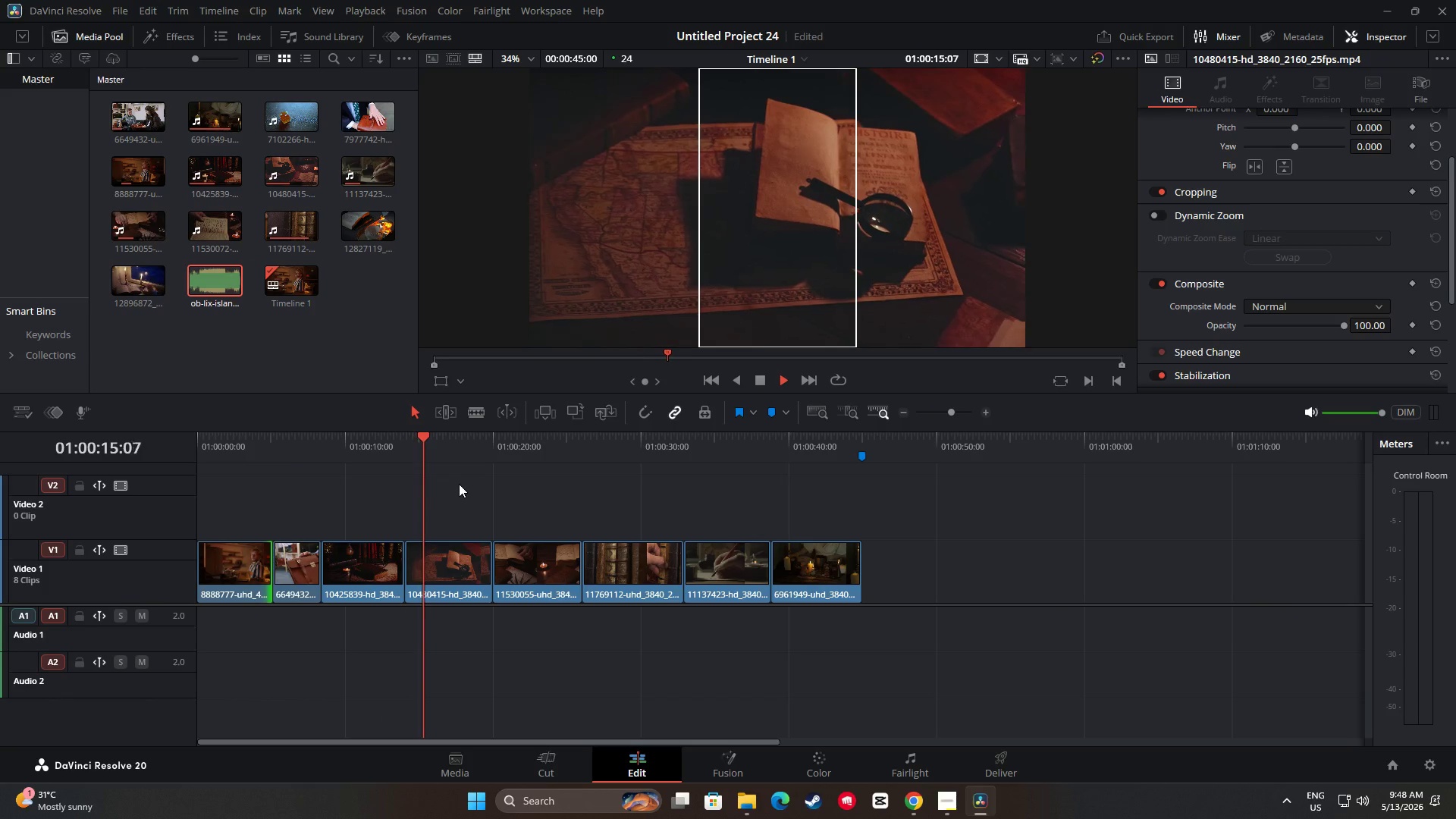 
key(Space)
 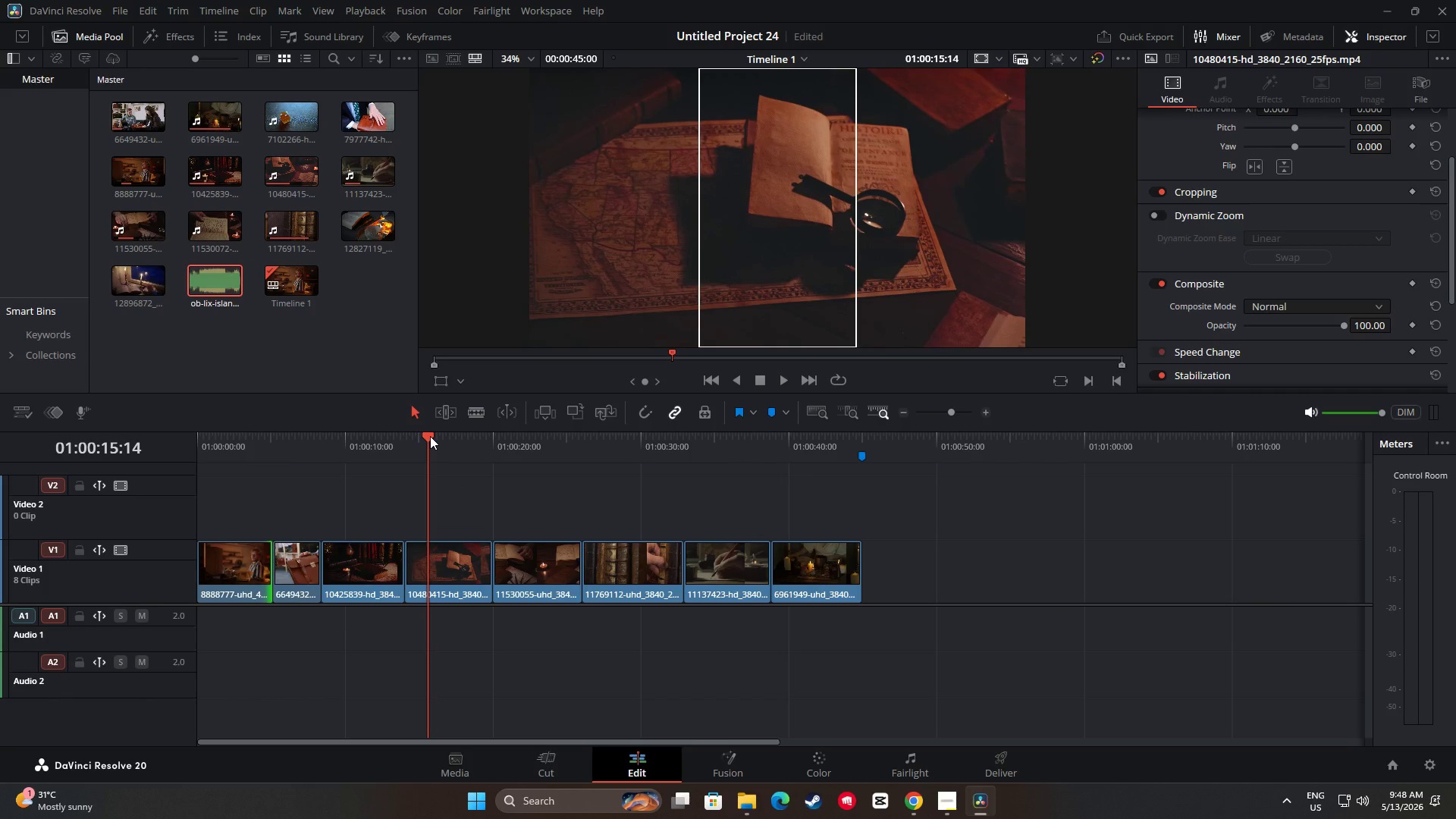 
left_click_drag(start_coordinate=[428, 436], to_coordinate=[387, 441])
 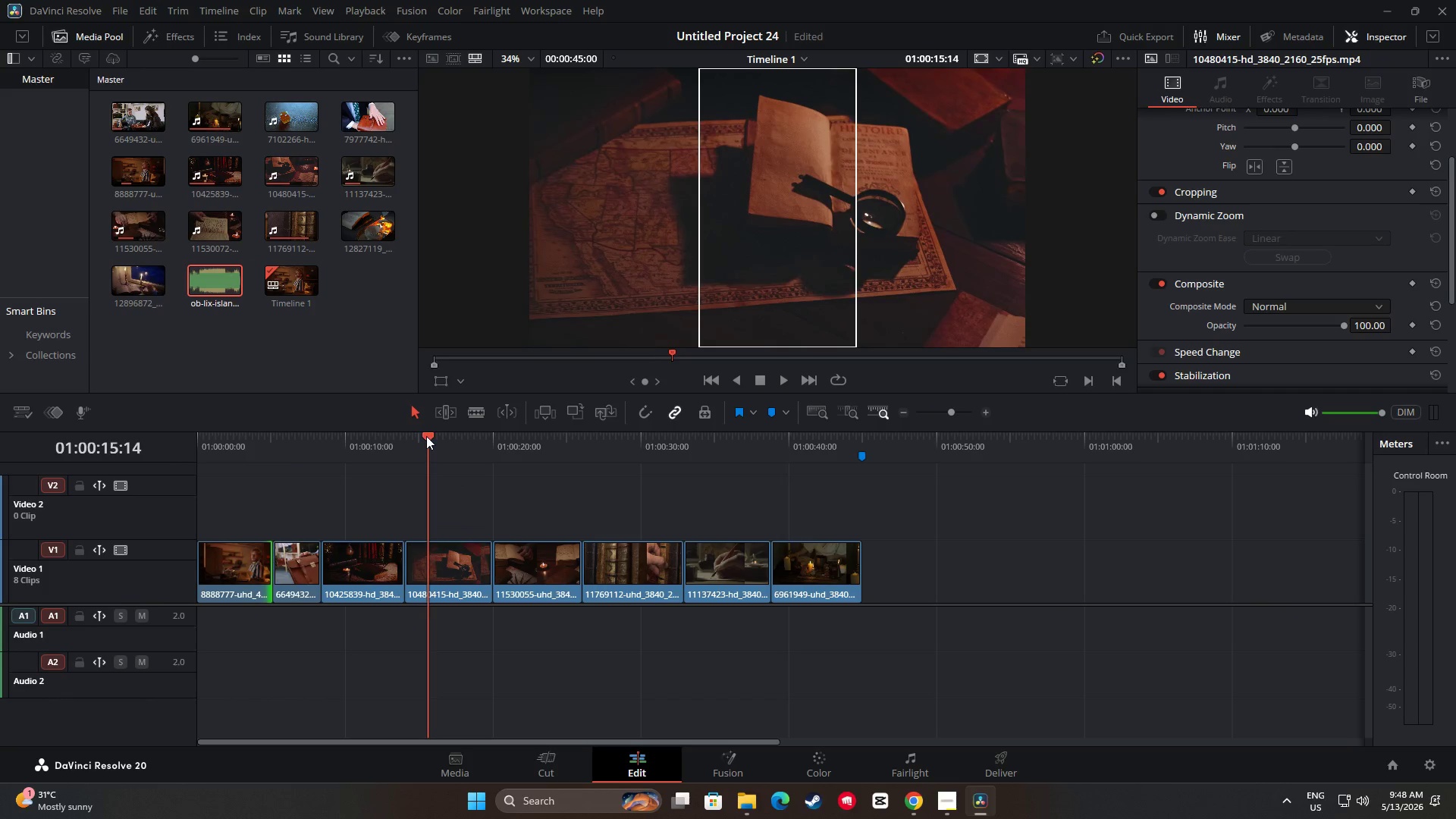 
key(Space)
 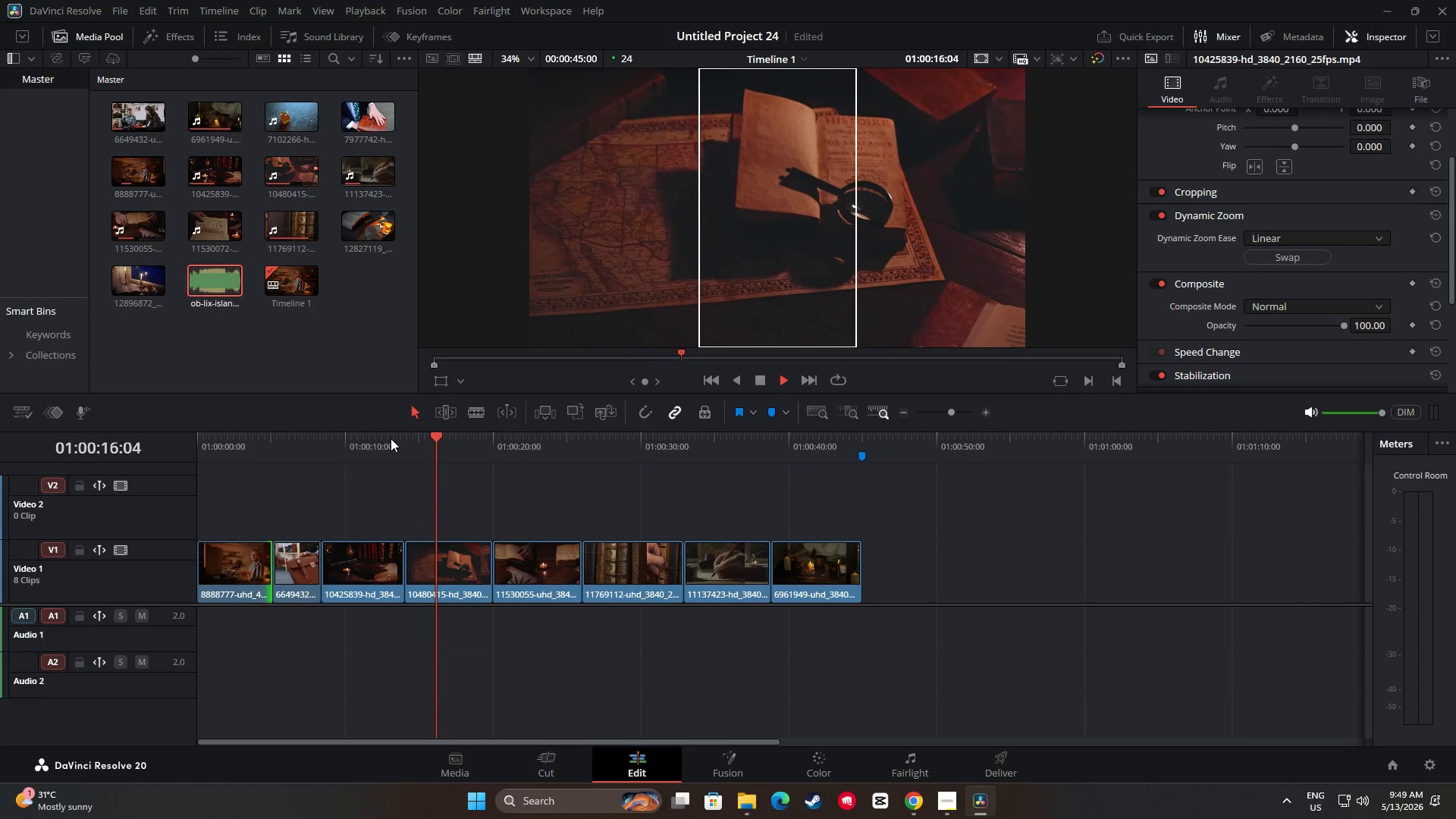 
wait(5.05)
 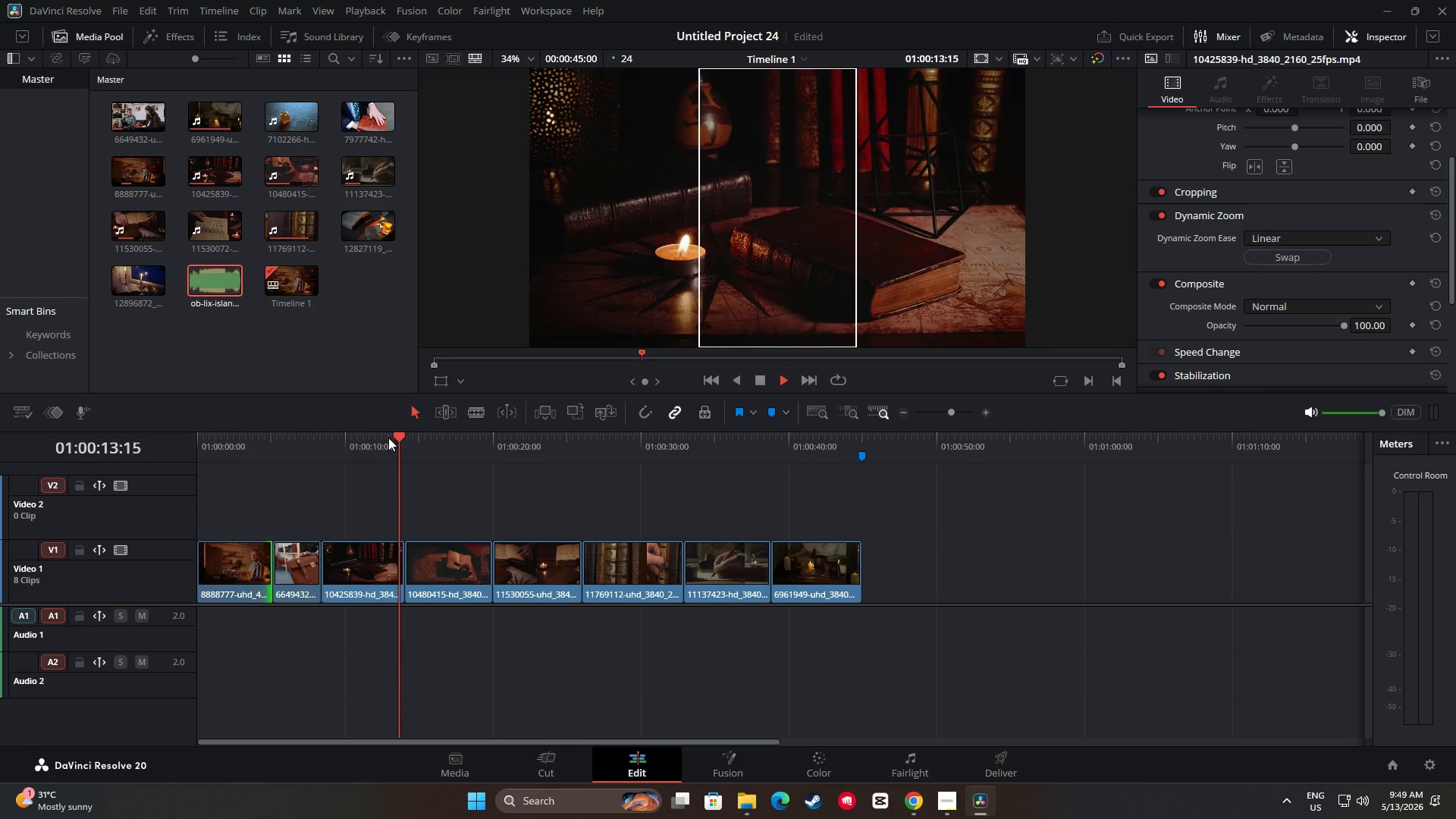 
key(Space)
 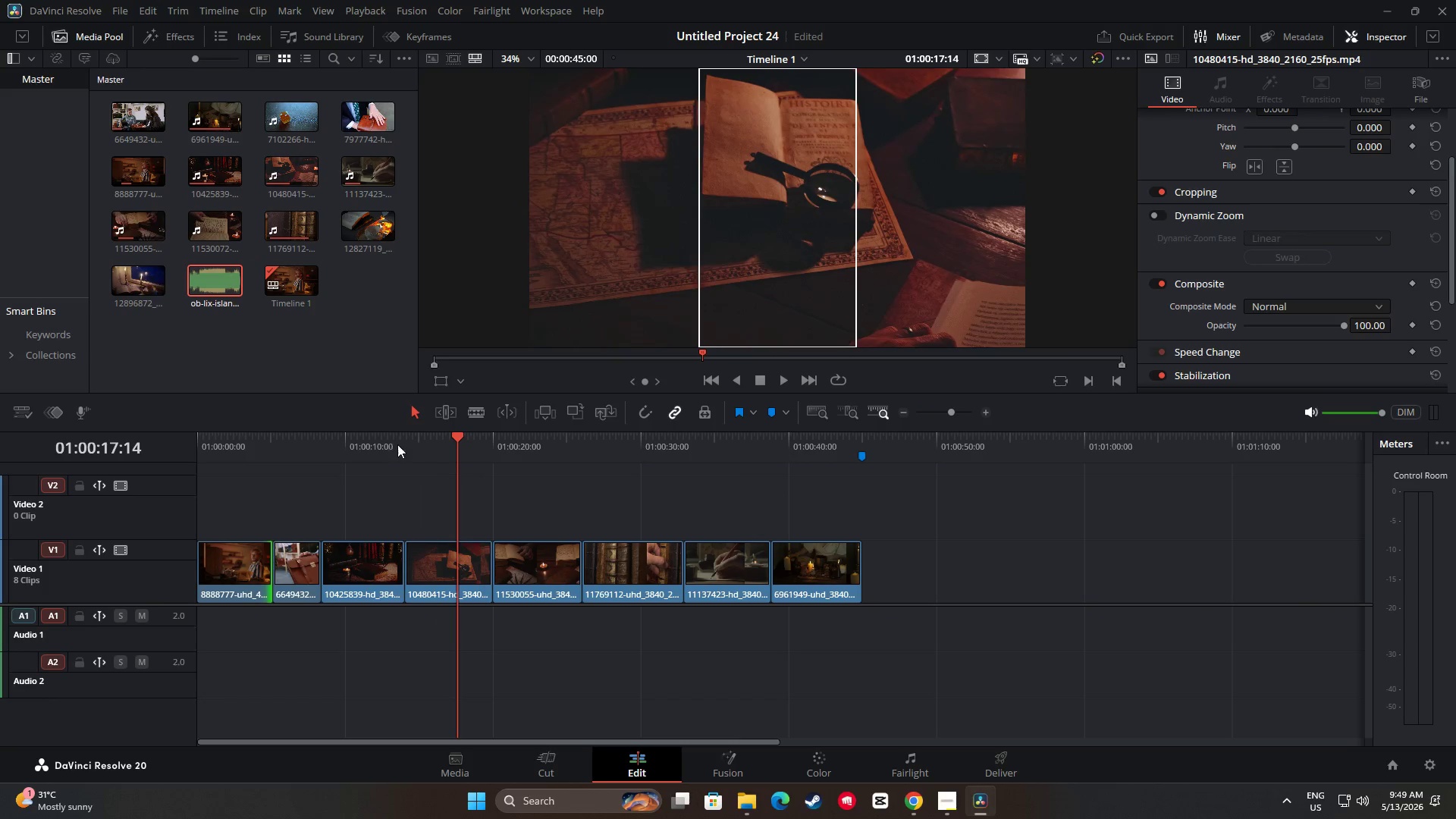 
key(Space)
 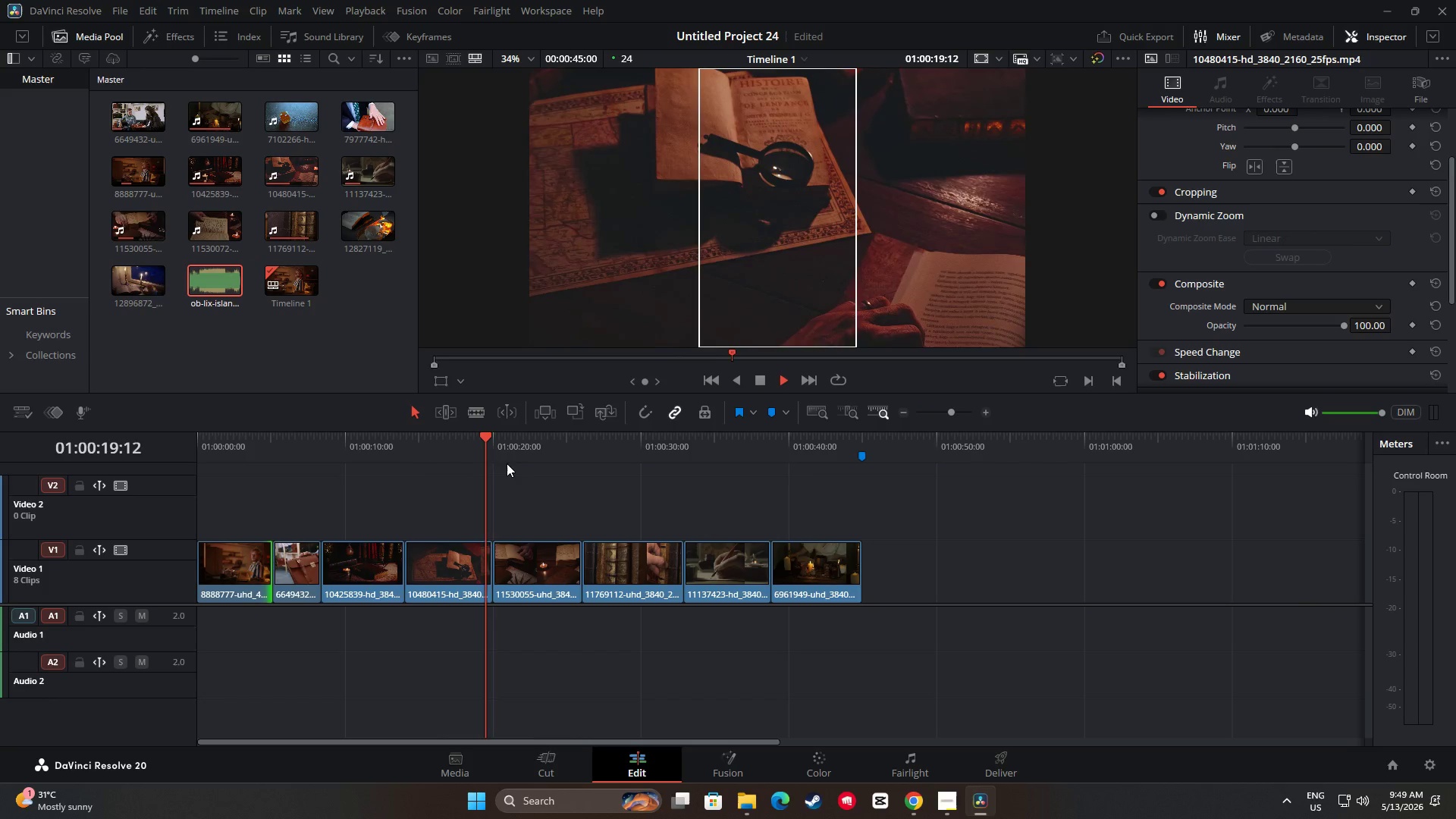 
key(Space)
 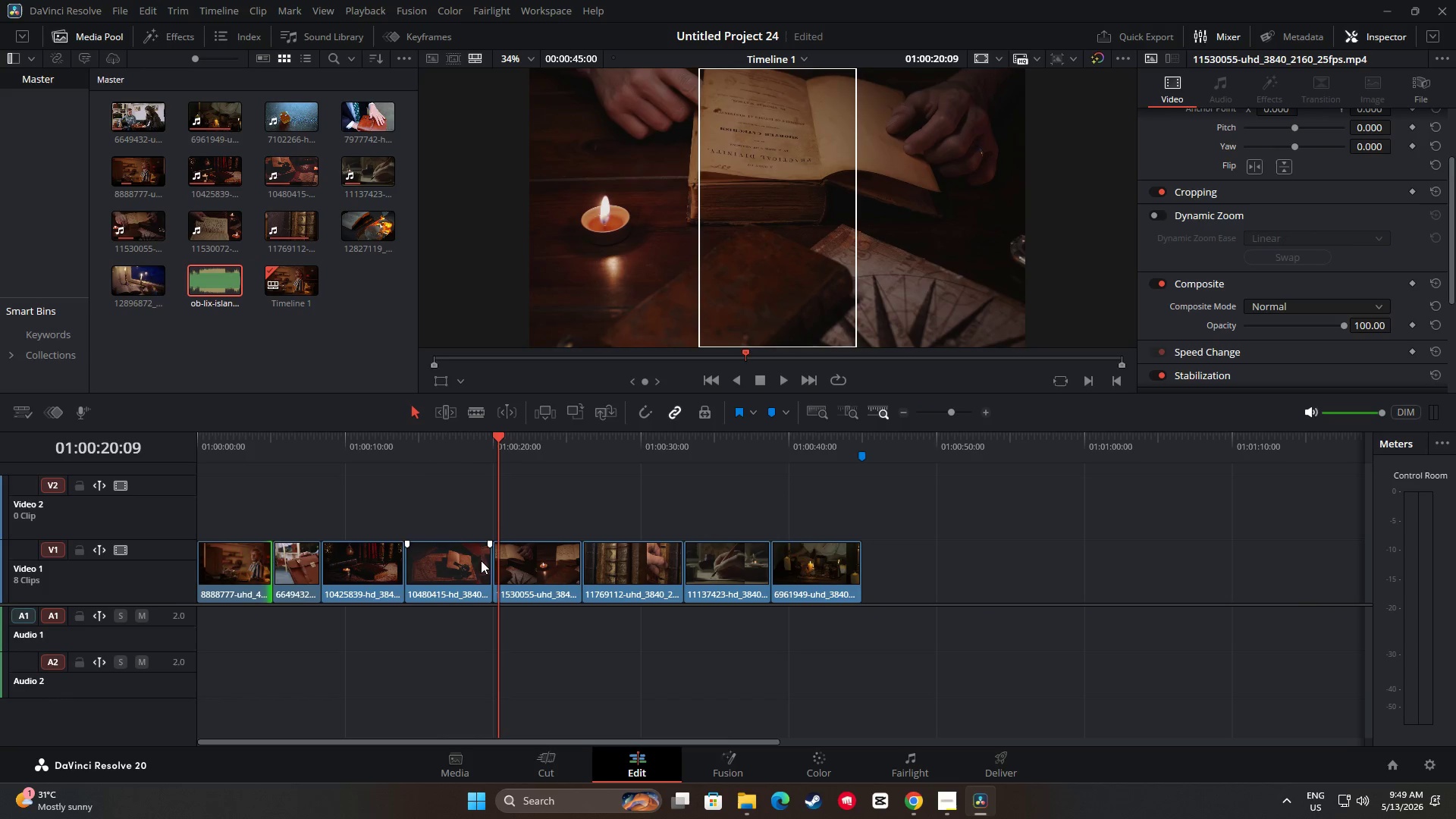 
left_click_drag(start_coordinate=[483, 562], to_coordinate=[465, 563])
 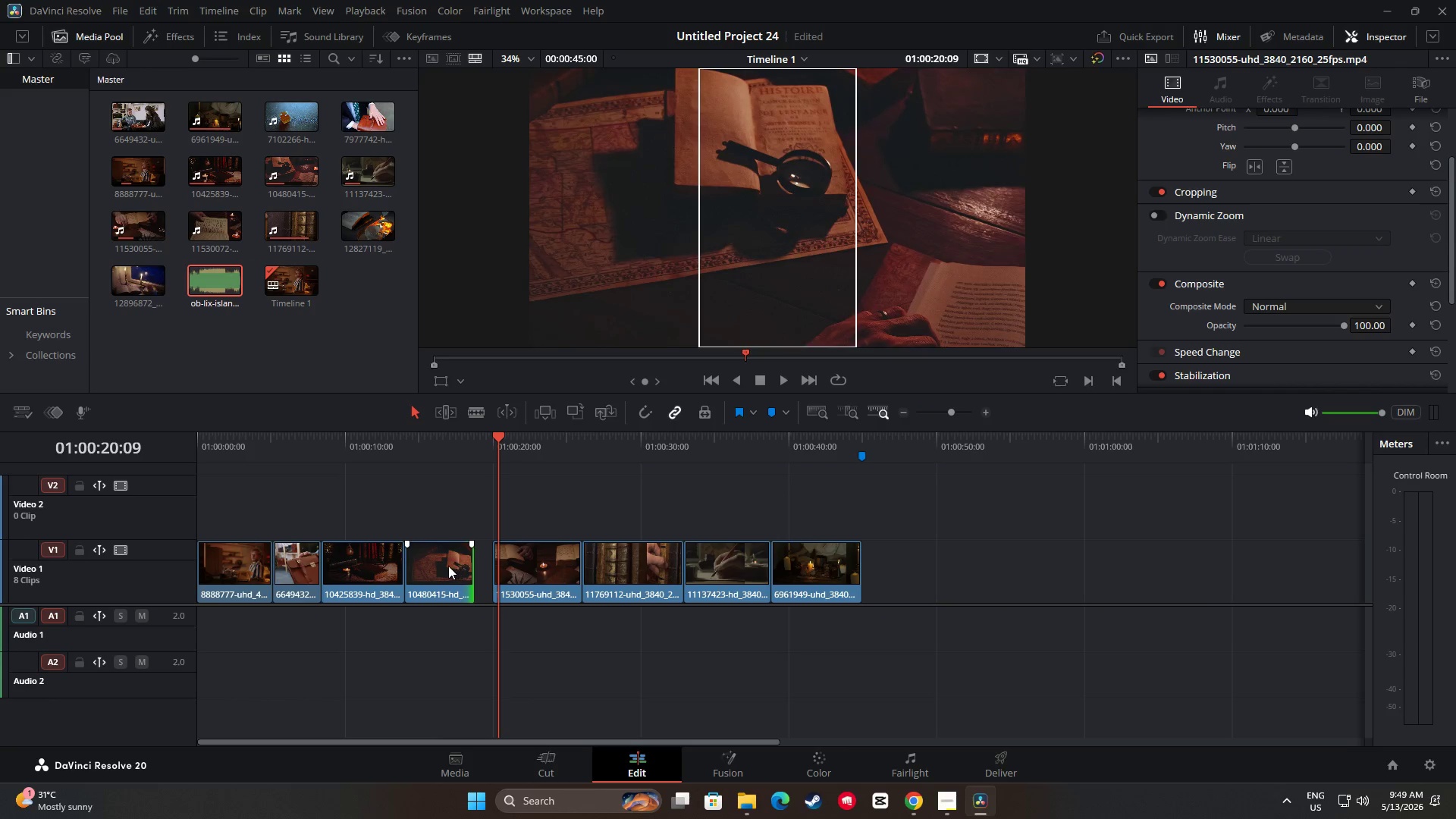 
left_click_drag(start_coordinate=[447, 566], to_coordinate=[464, 566])
 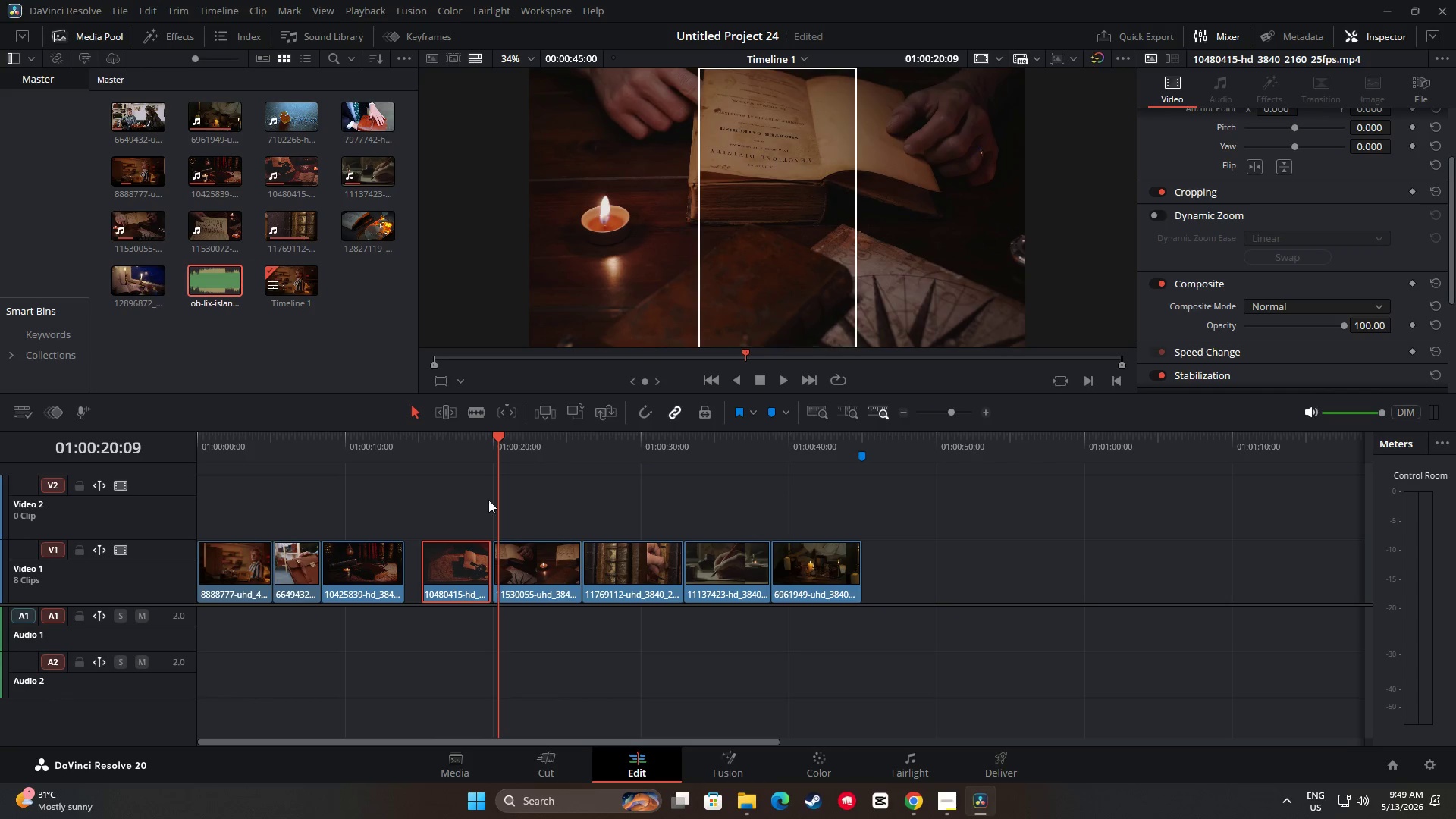 
left_click_drag(start_coordinate=[436, 551], to_coordinate=[438, 554])
 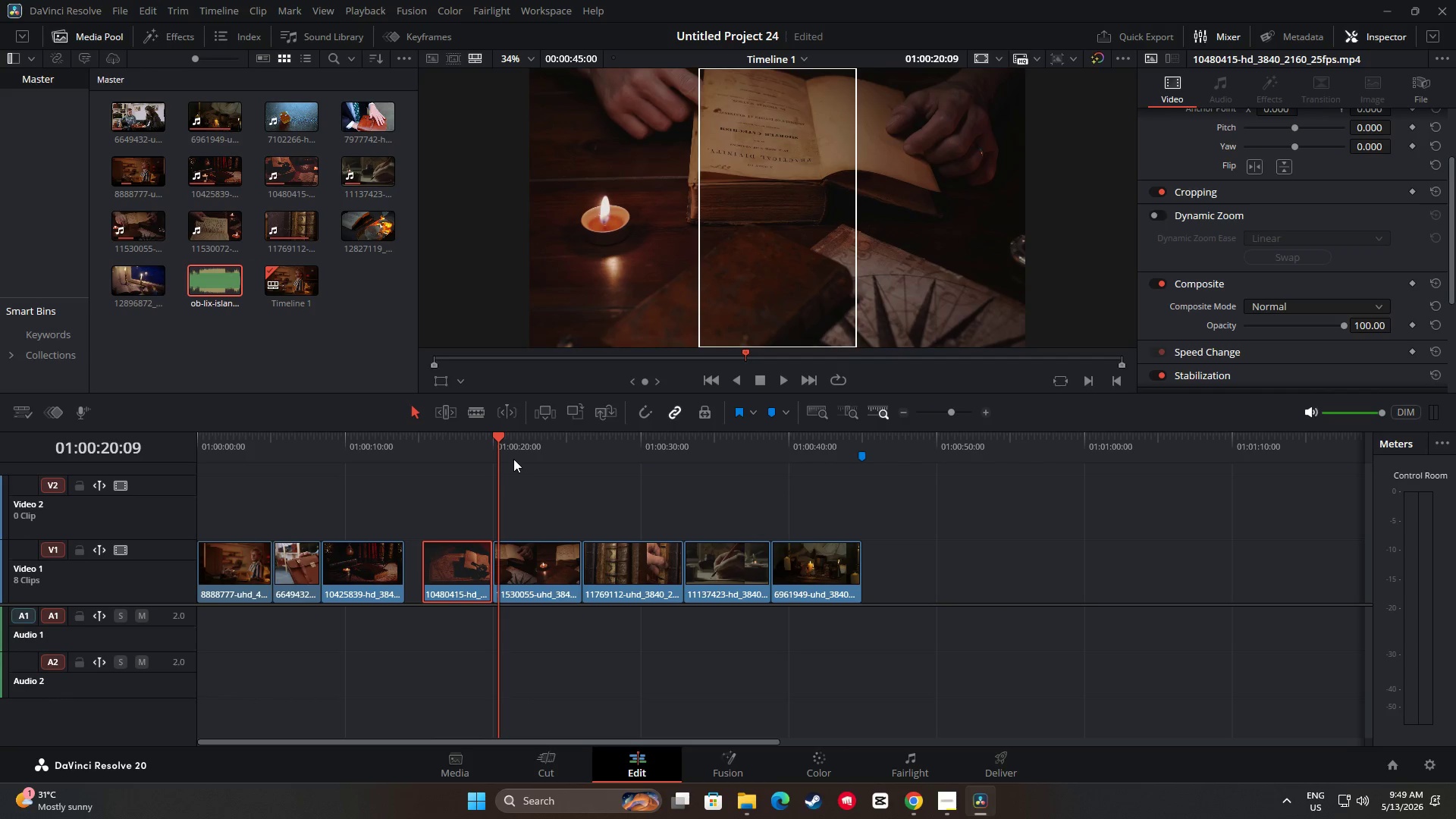 
left_click_drag(start_coordinate=[506, 446], to_coordinate=[435, 448])
 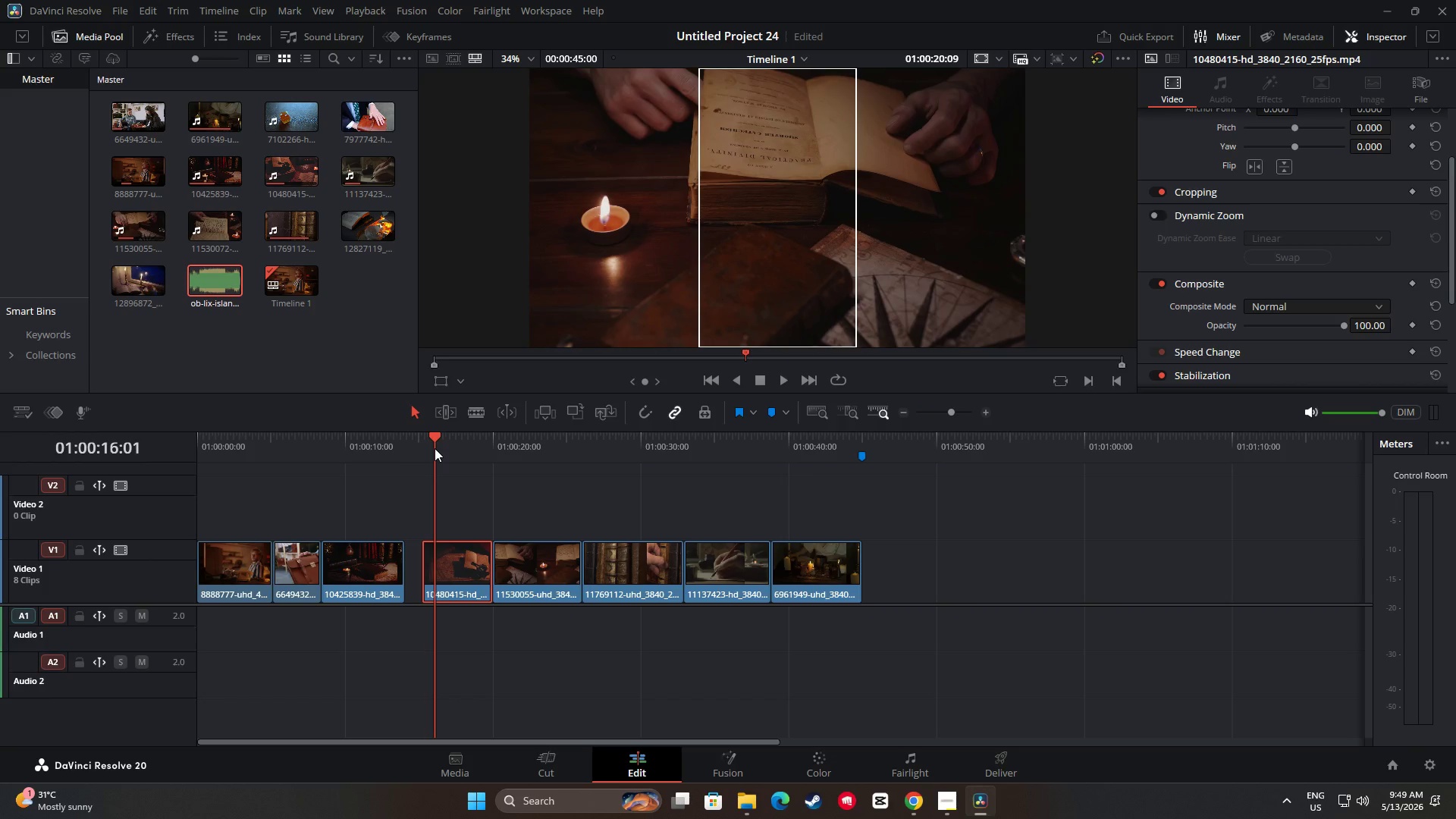 
key(Space)
 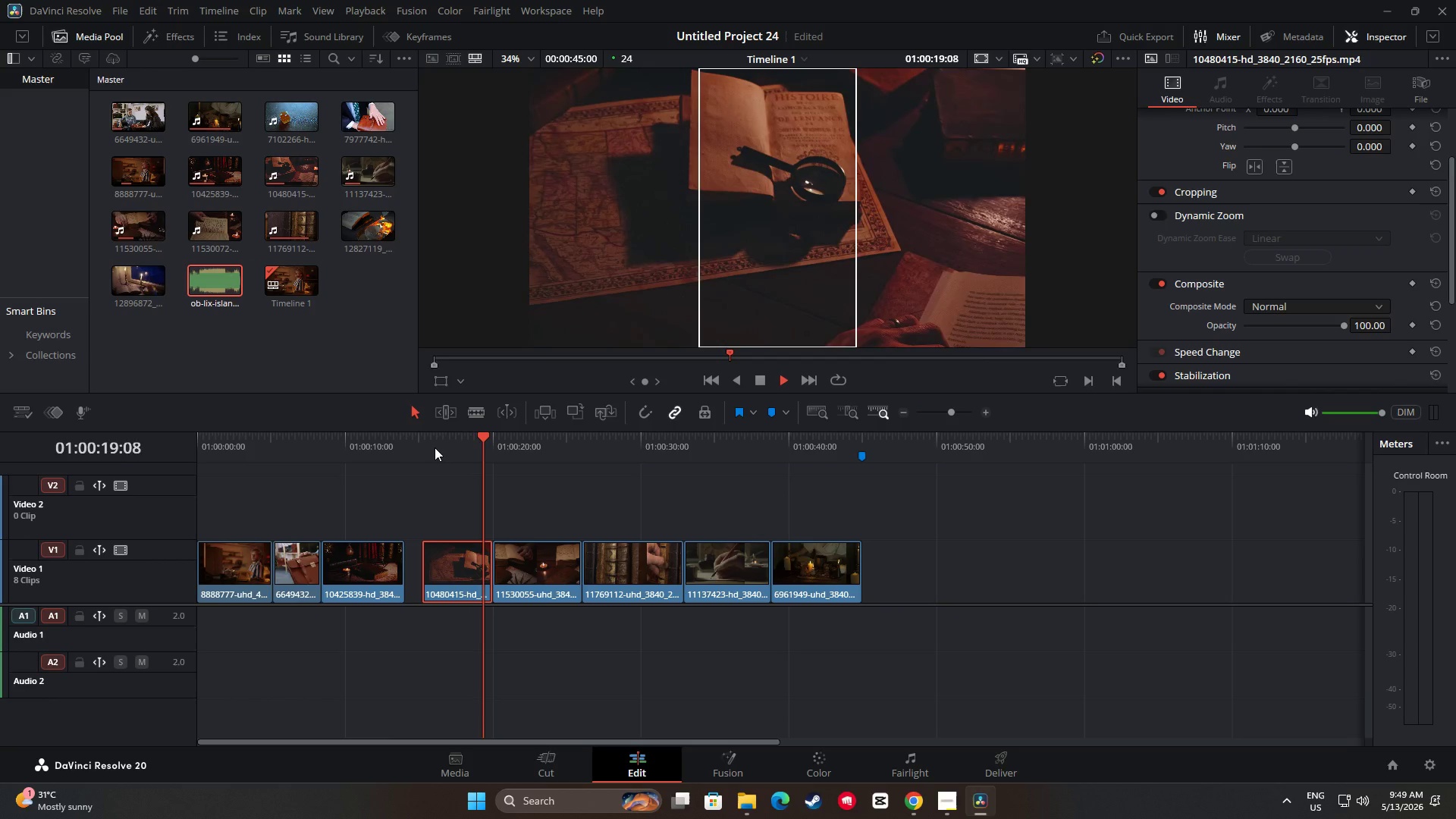 
key(Space)
 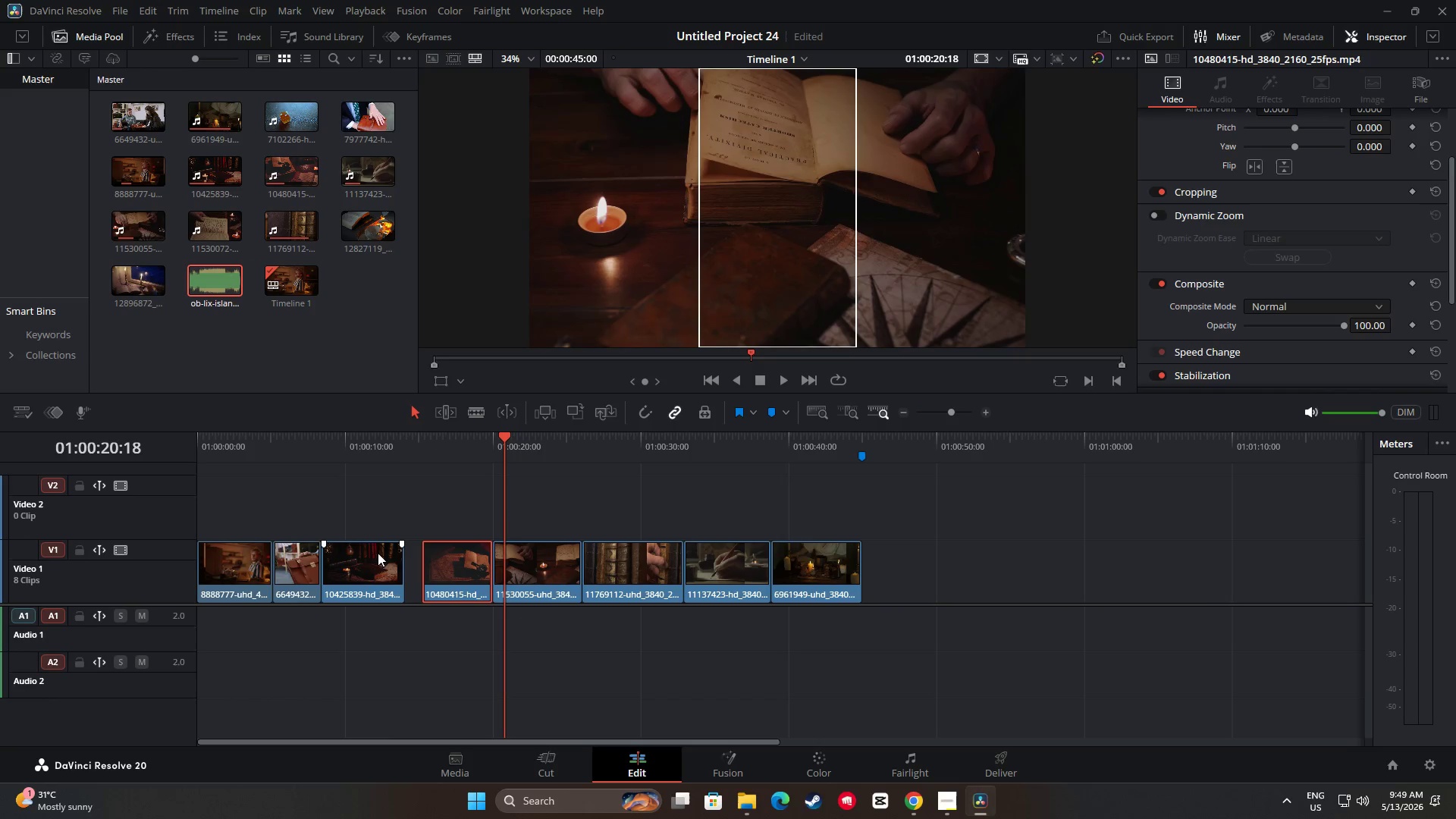 
left_click_drag(start_coordinate=[369, 563], to_coordinate=[387, 563])
 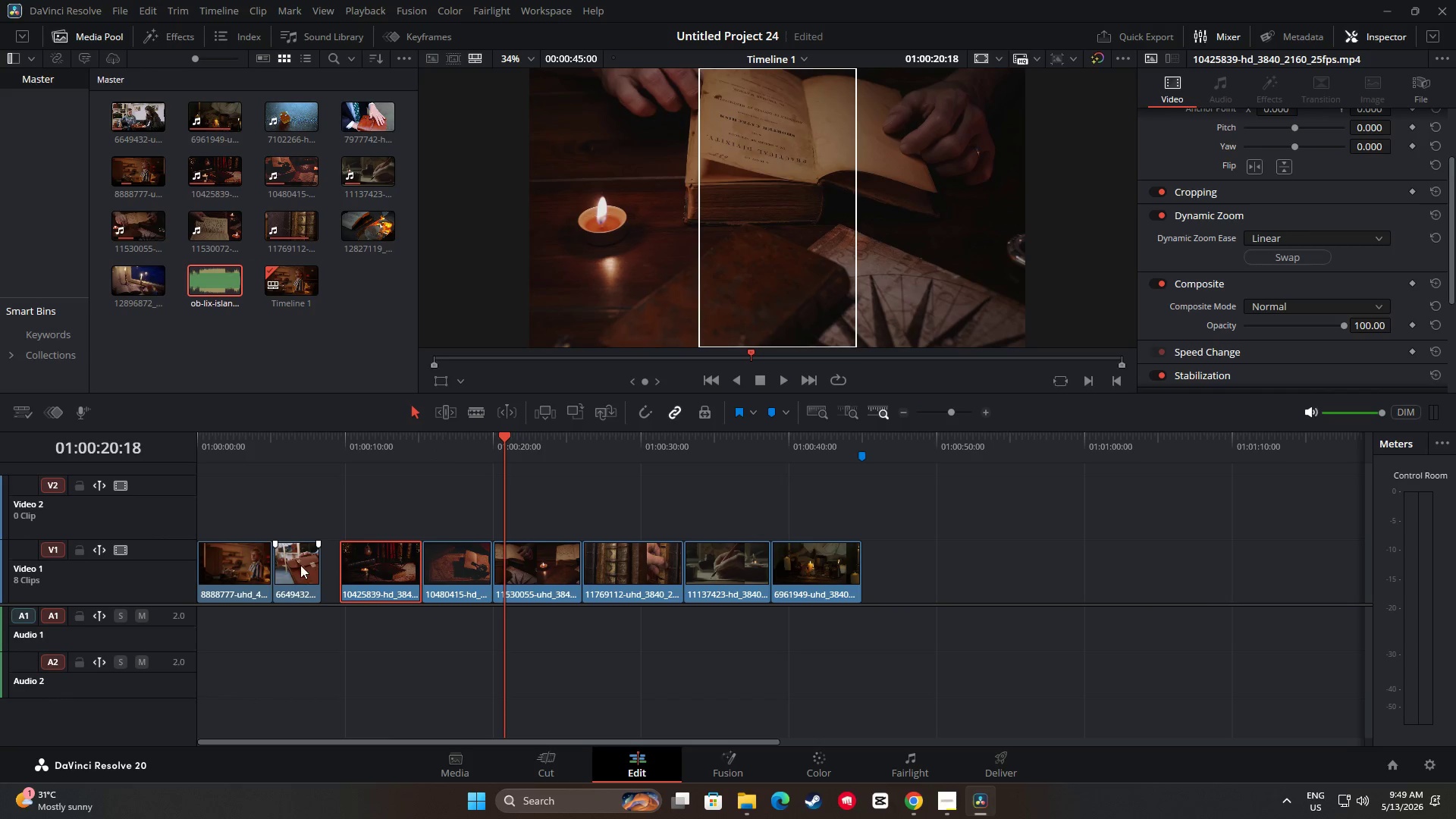 
left_click_drag(start_coordinate=[299, 565], to_coordinate=[318, 563])
 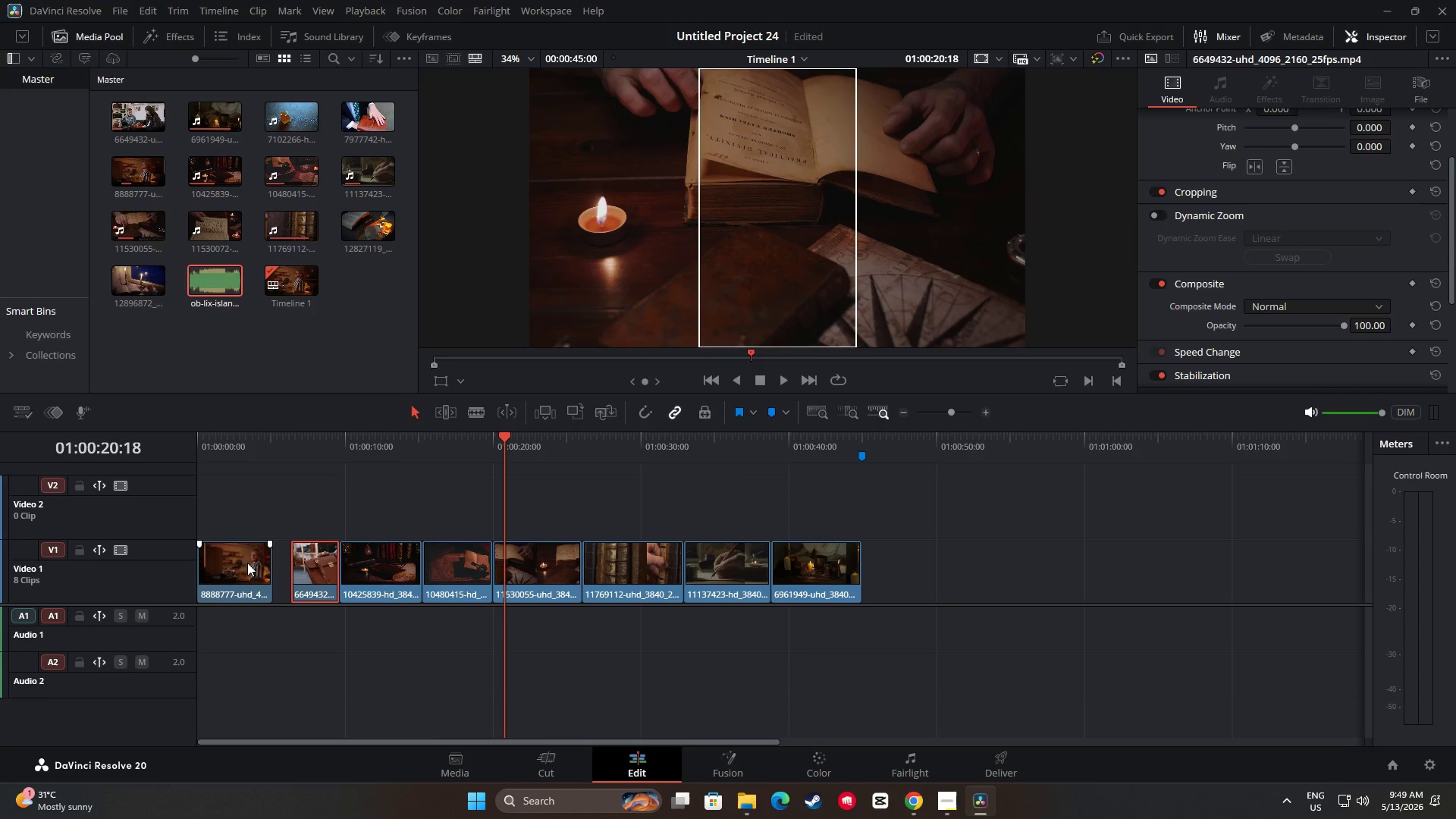 
left_click_drag(start_coordinate=[247, 563], to_coordinate=[258, 563])
 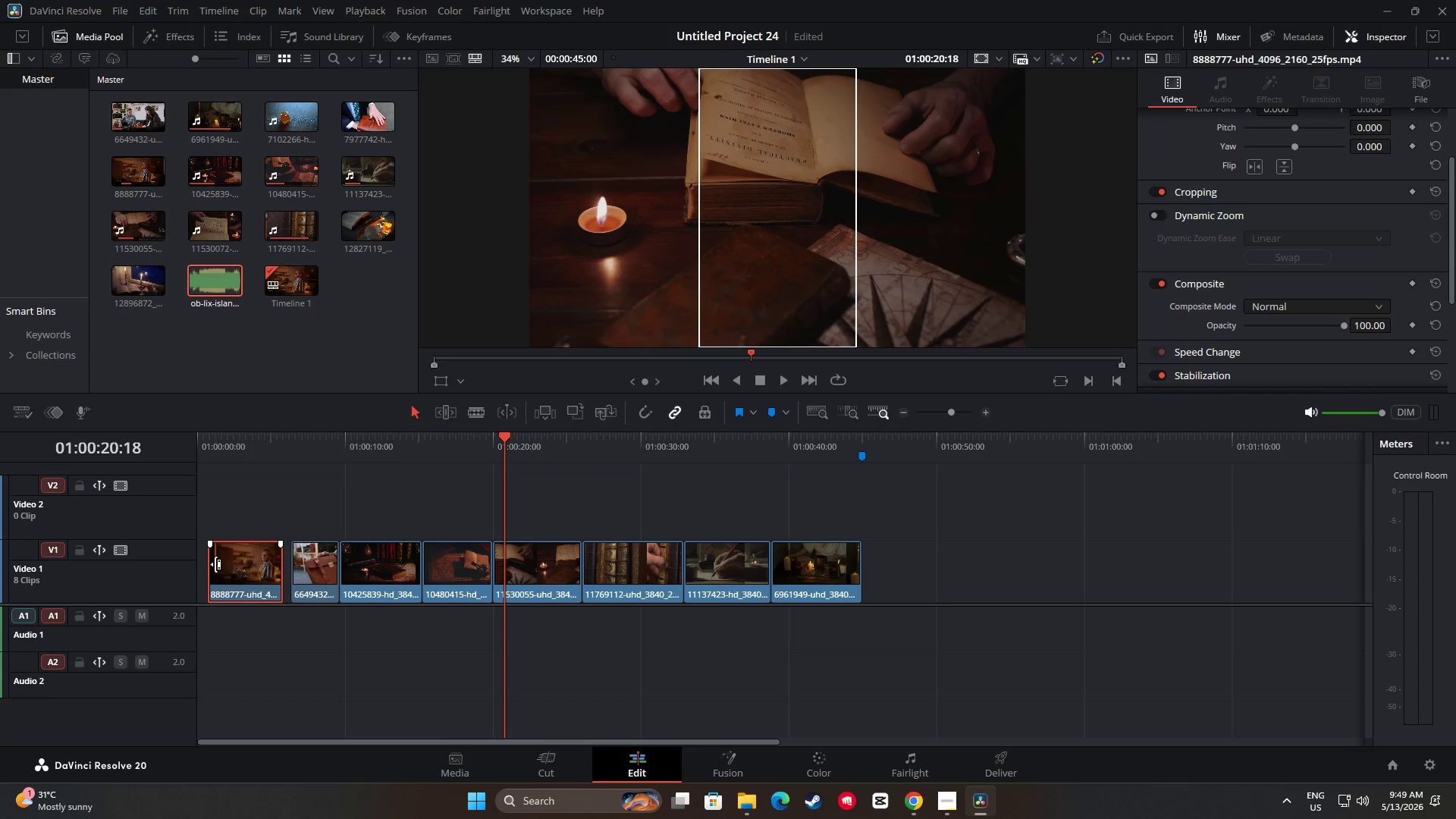 
left_click_drag(start_coordinate=[212, 564], to_coordinate=[177, 566])
 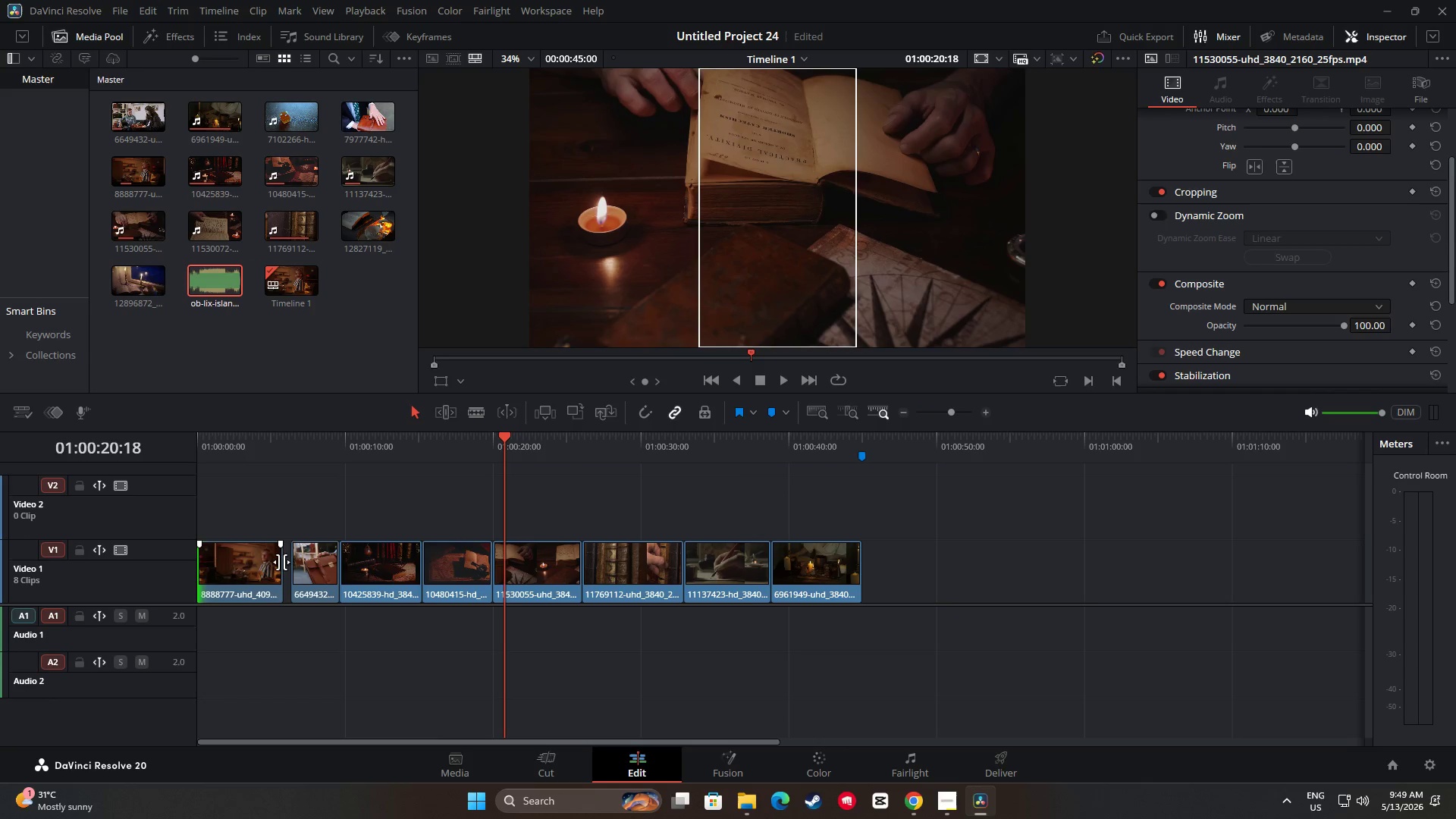 
left_click_drag(start_coordinate=[276, 563], to_coordinate=[284, 565])
 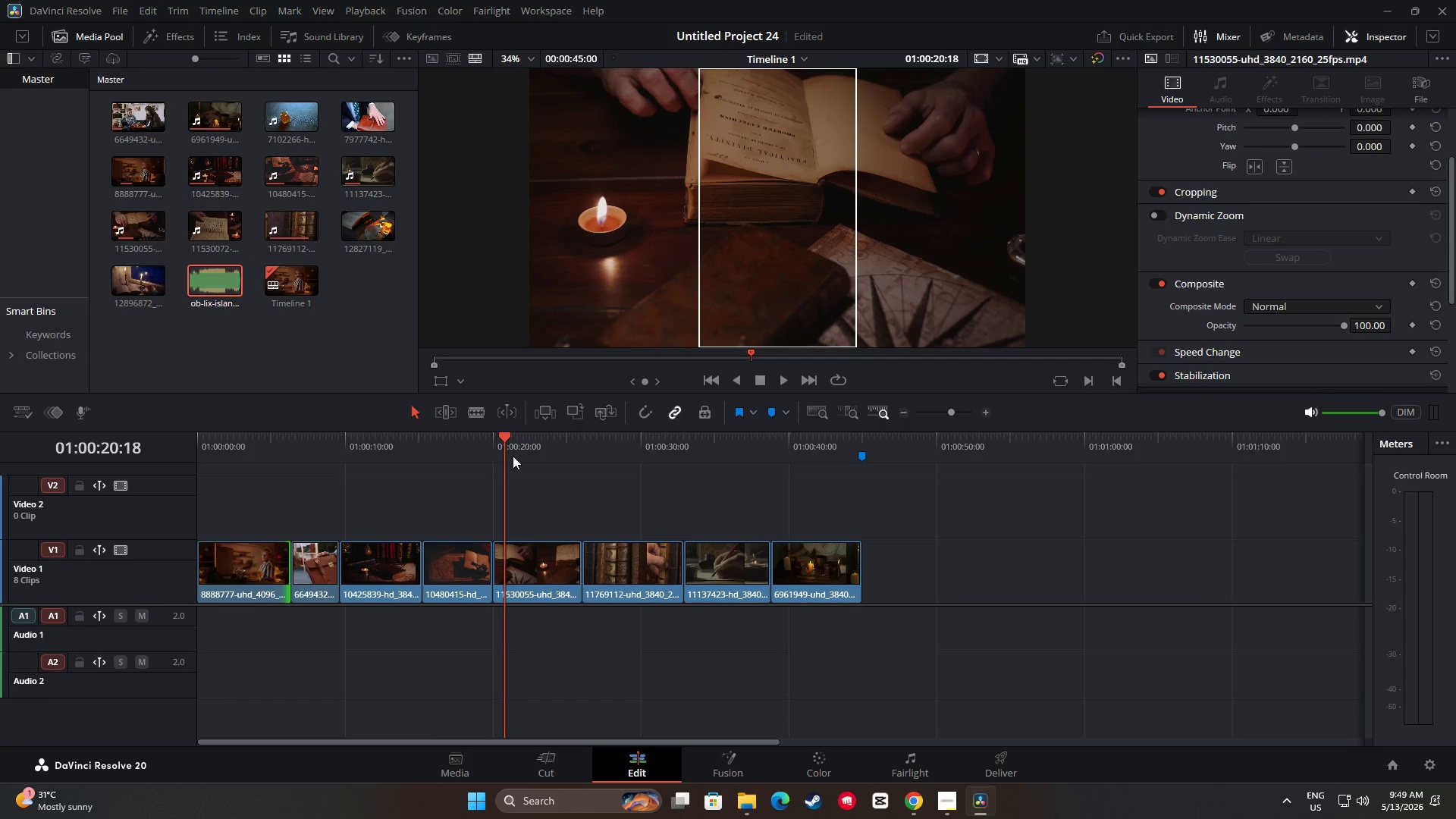 
left_click_drag(start_coordinate=[492, 441], to_coordinate=[170, 461])
 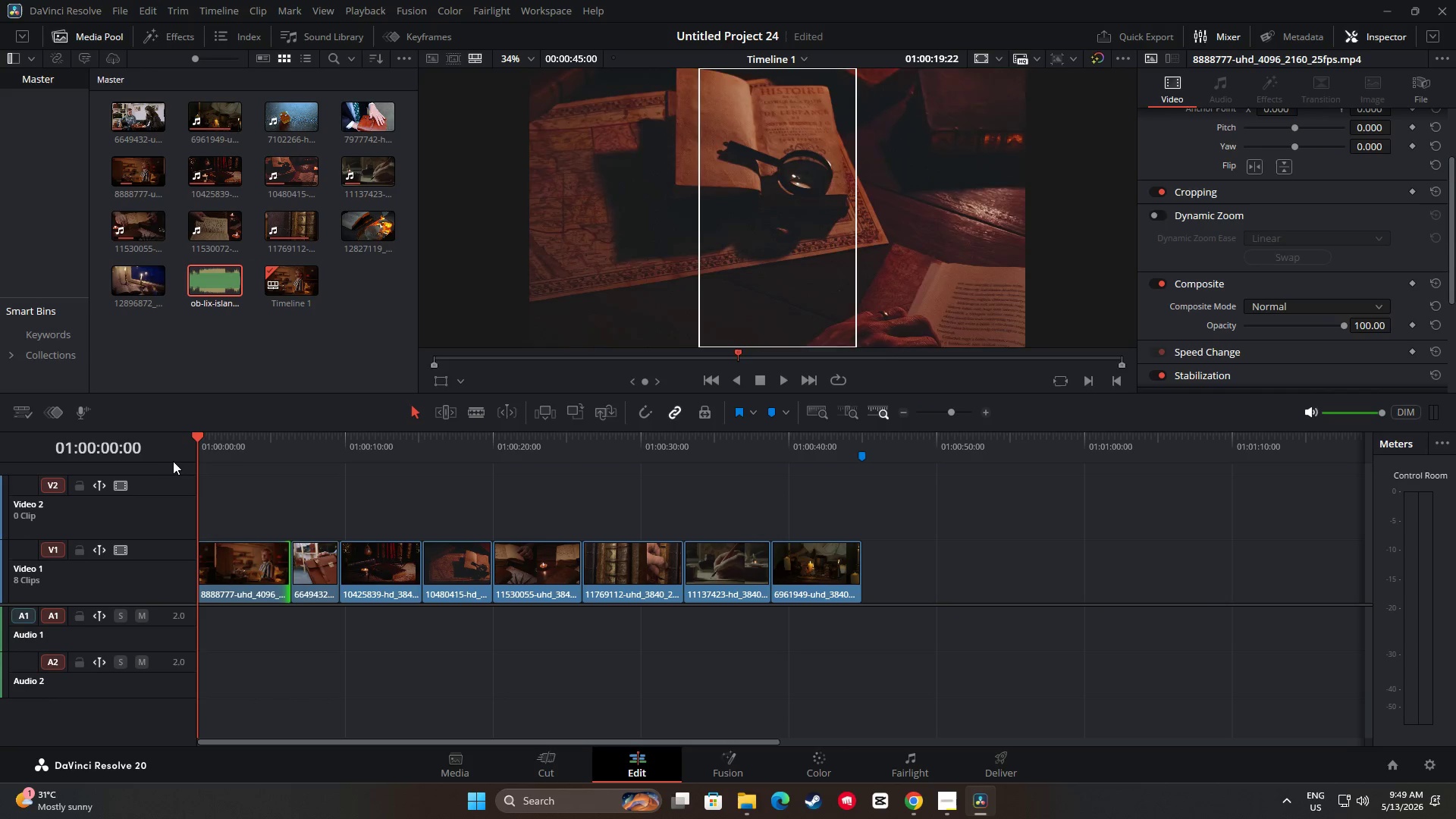 
key(Space)
 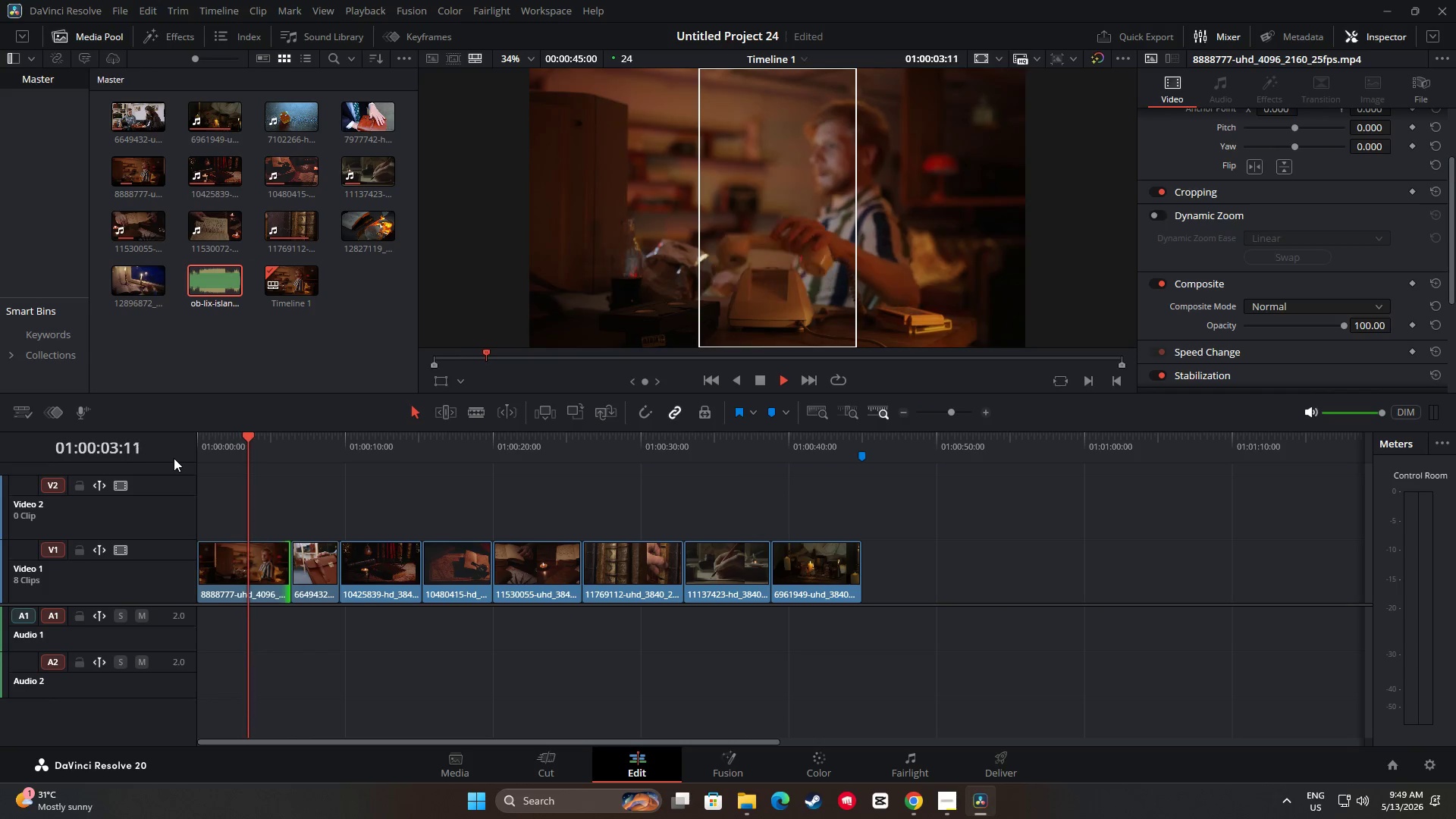 
wait(8.73)
 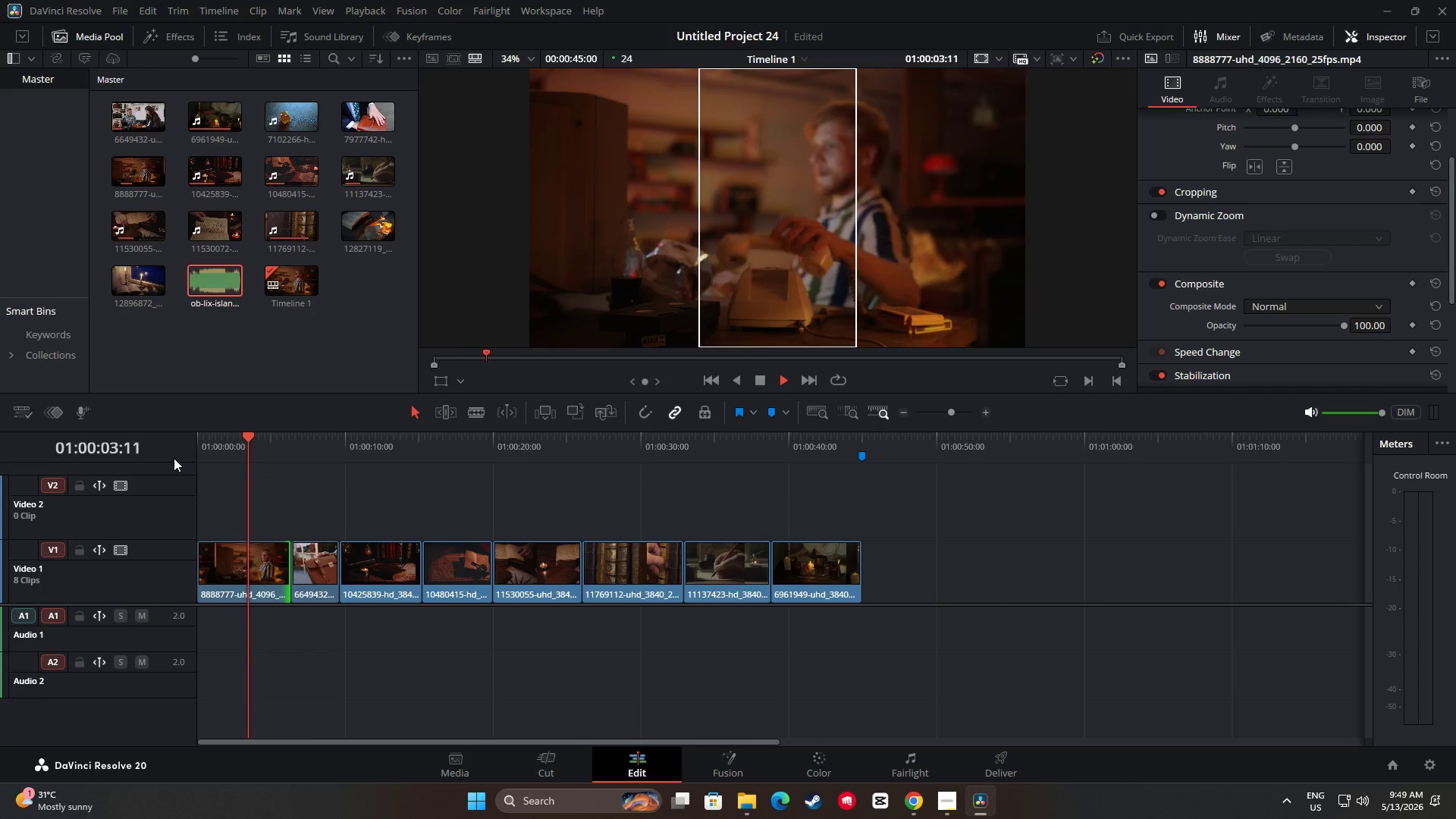 
key(Space)
 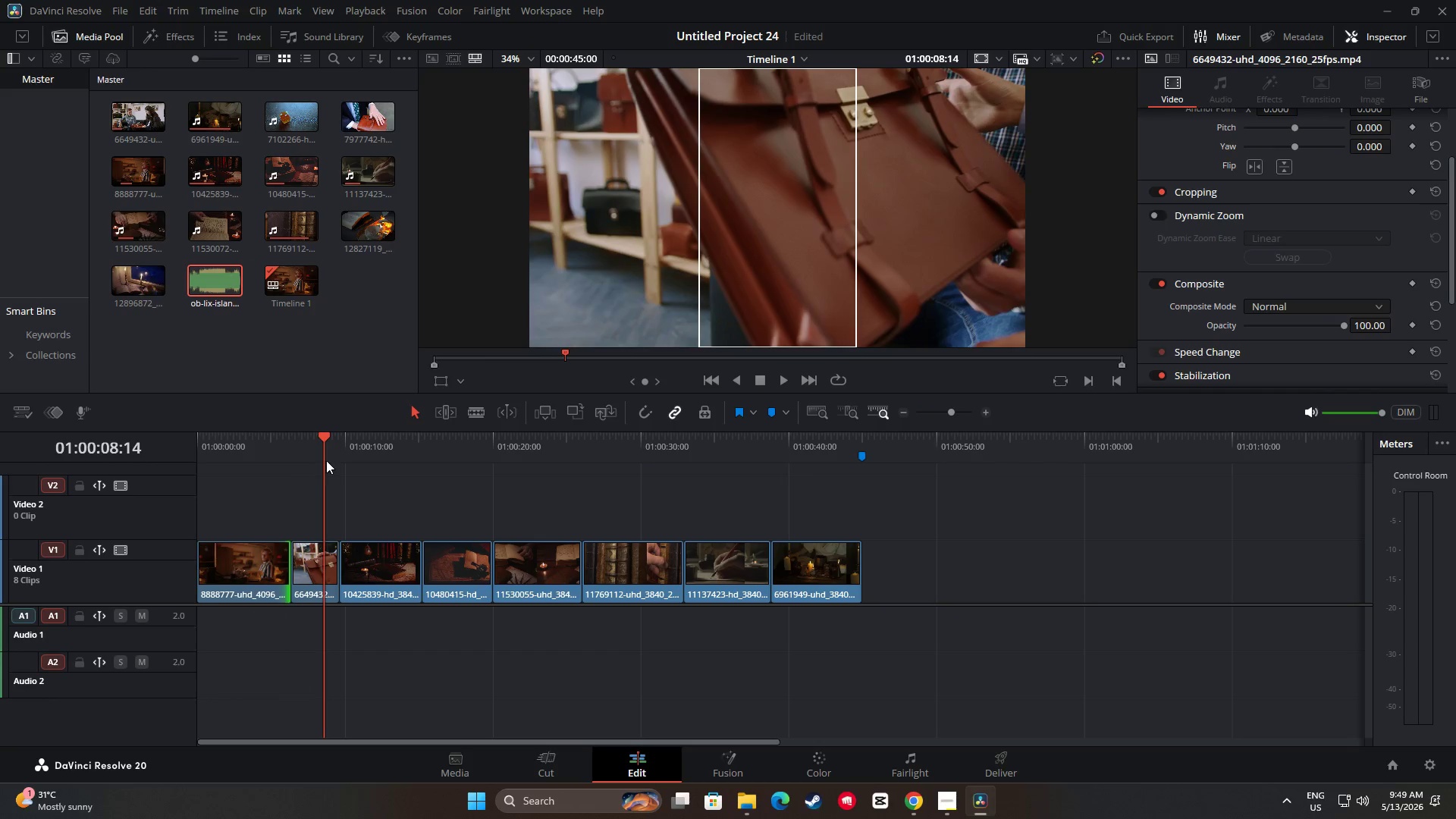 
left_click_drag(start_coordinate=[328, 443], to_coordinate=[139, 460])
 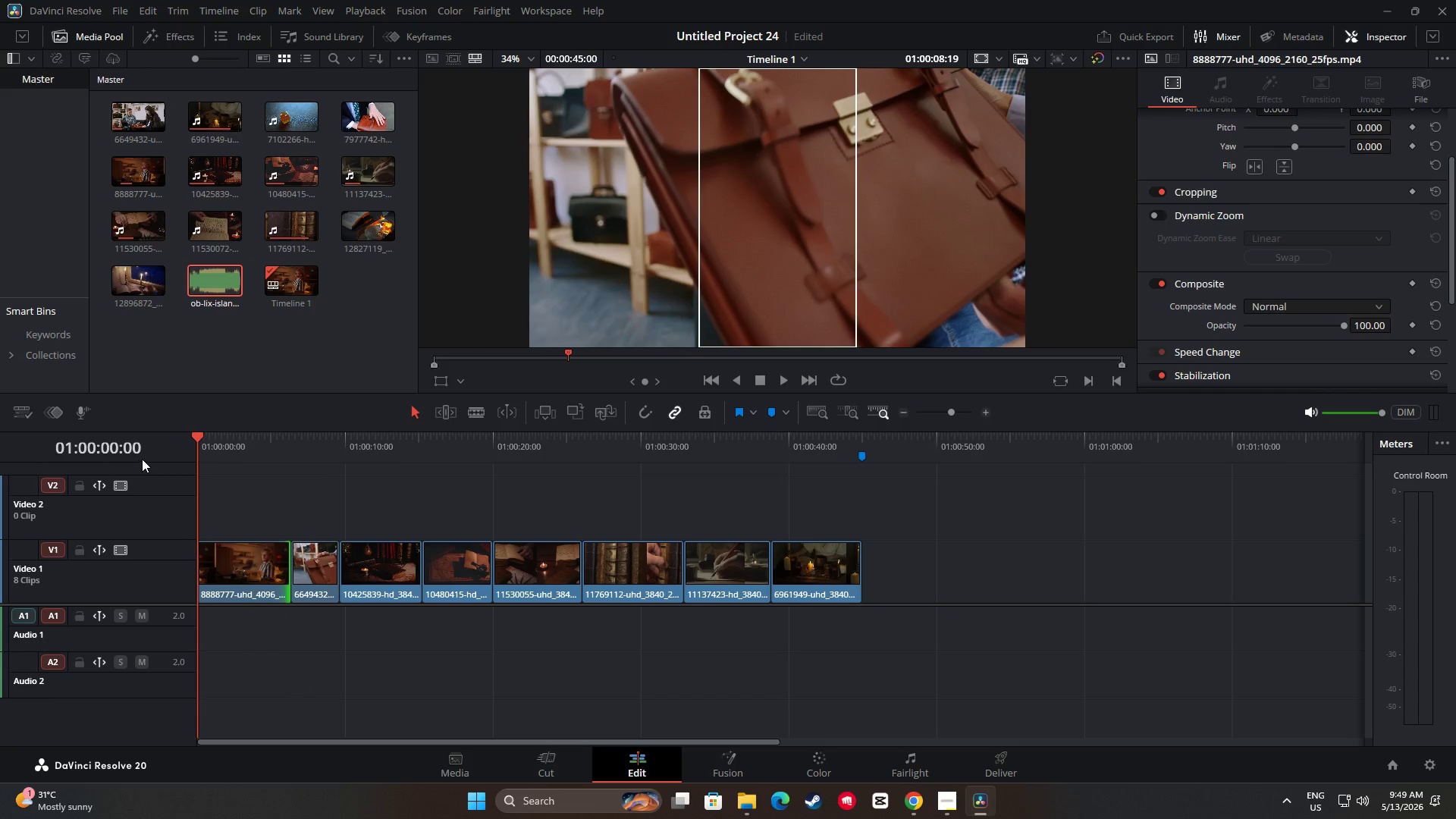 
key(Space)
 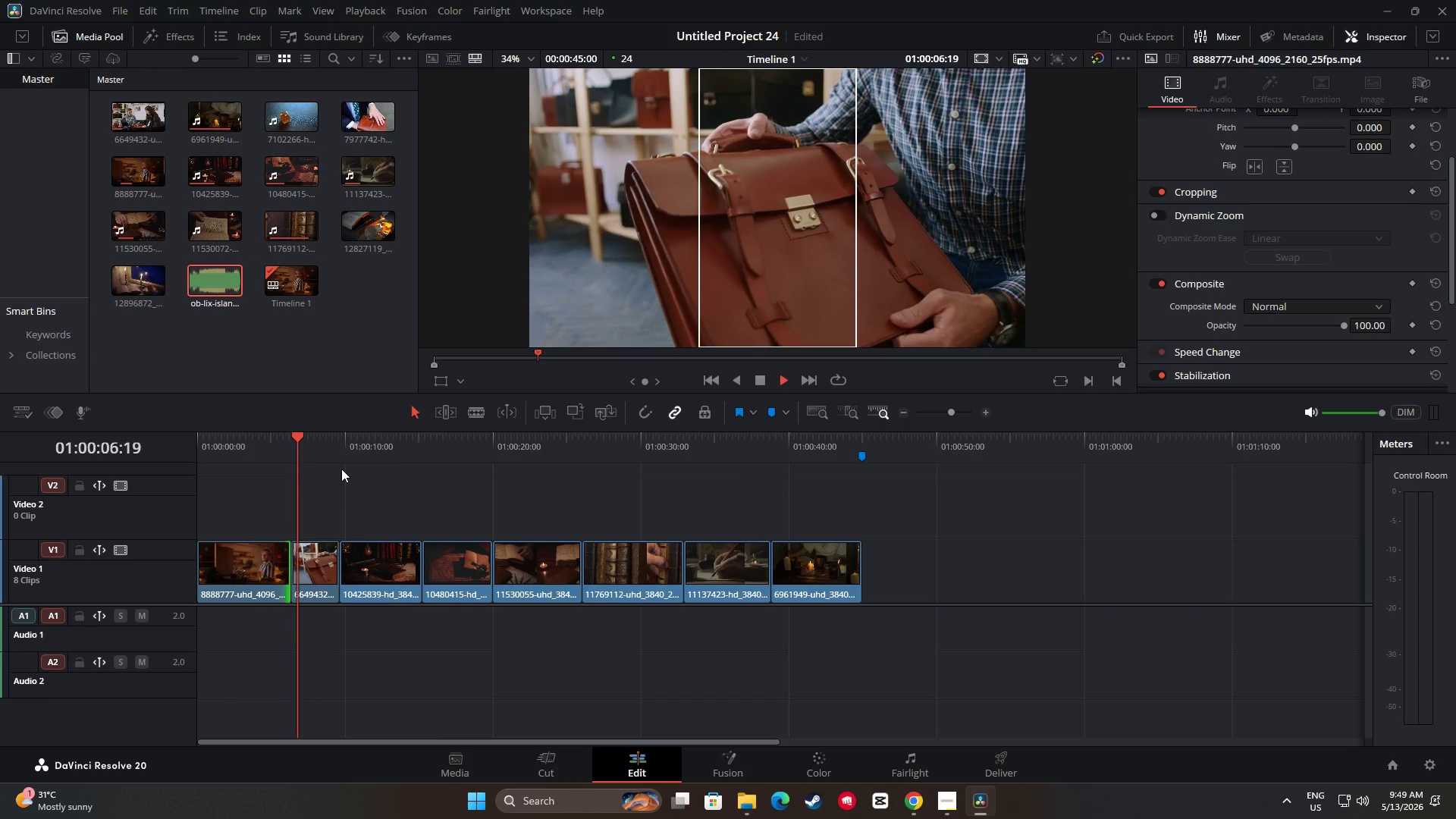 
wait(12.08)
 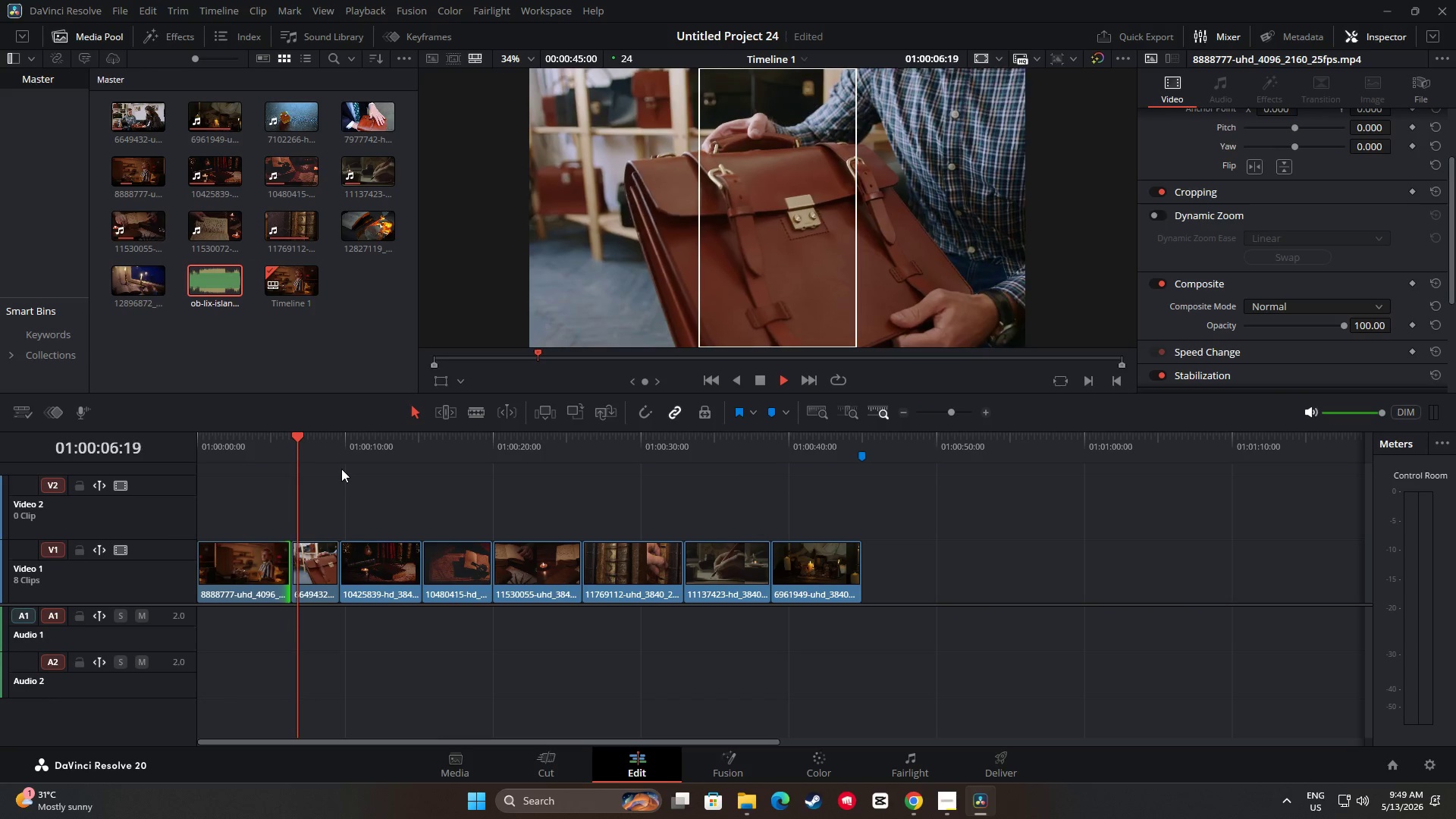 
key(Space)
 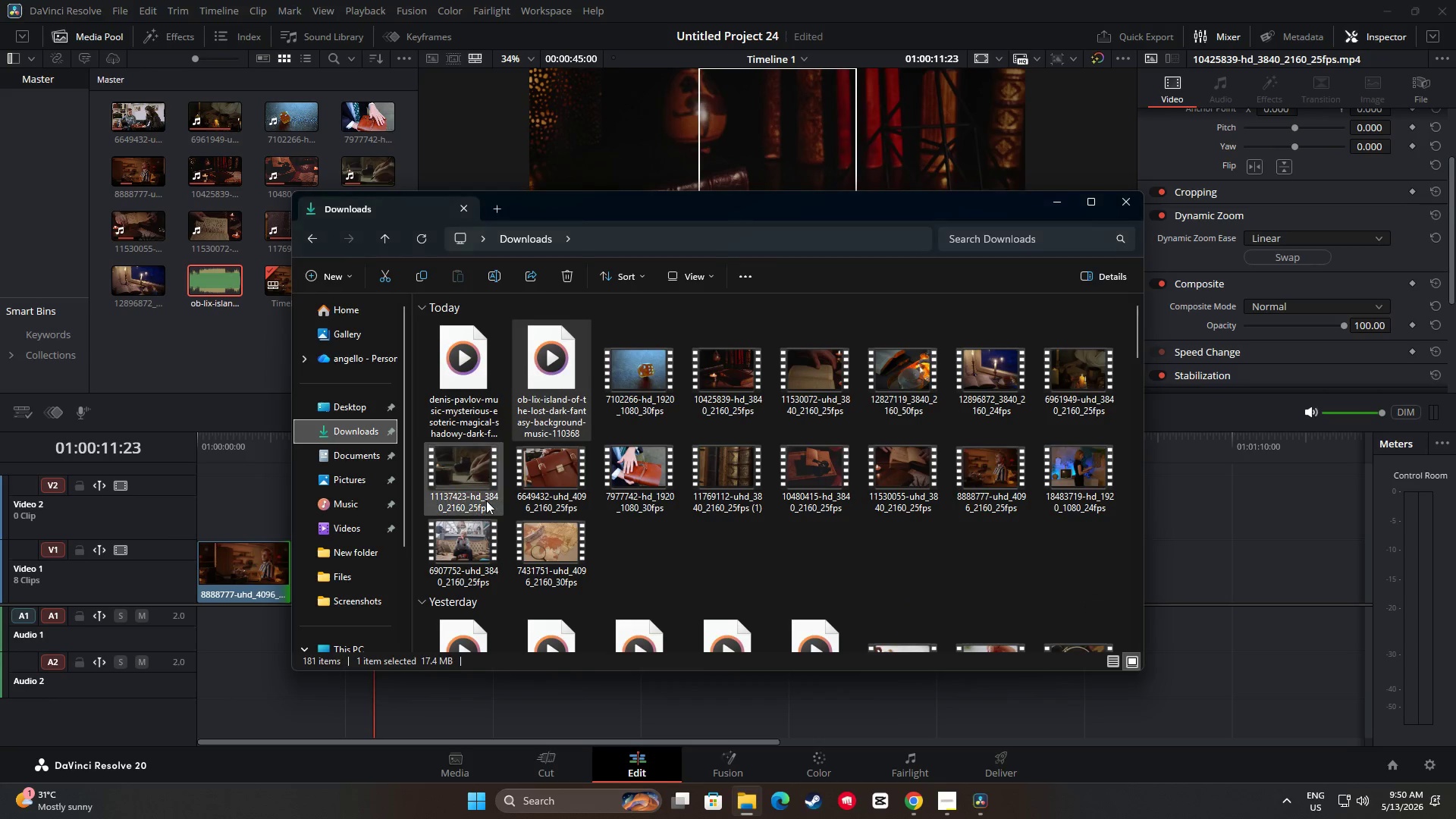 
left_click_drag(start_coordinate=[474, 387], to_coordinate=[173, 640])
 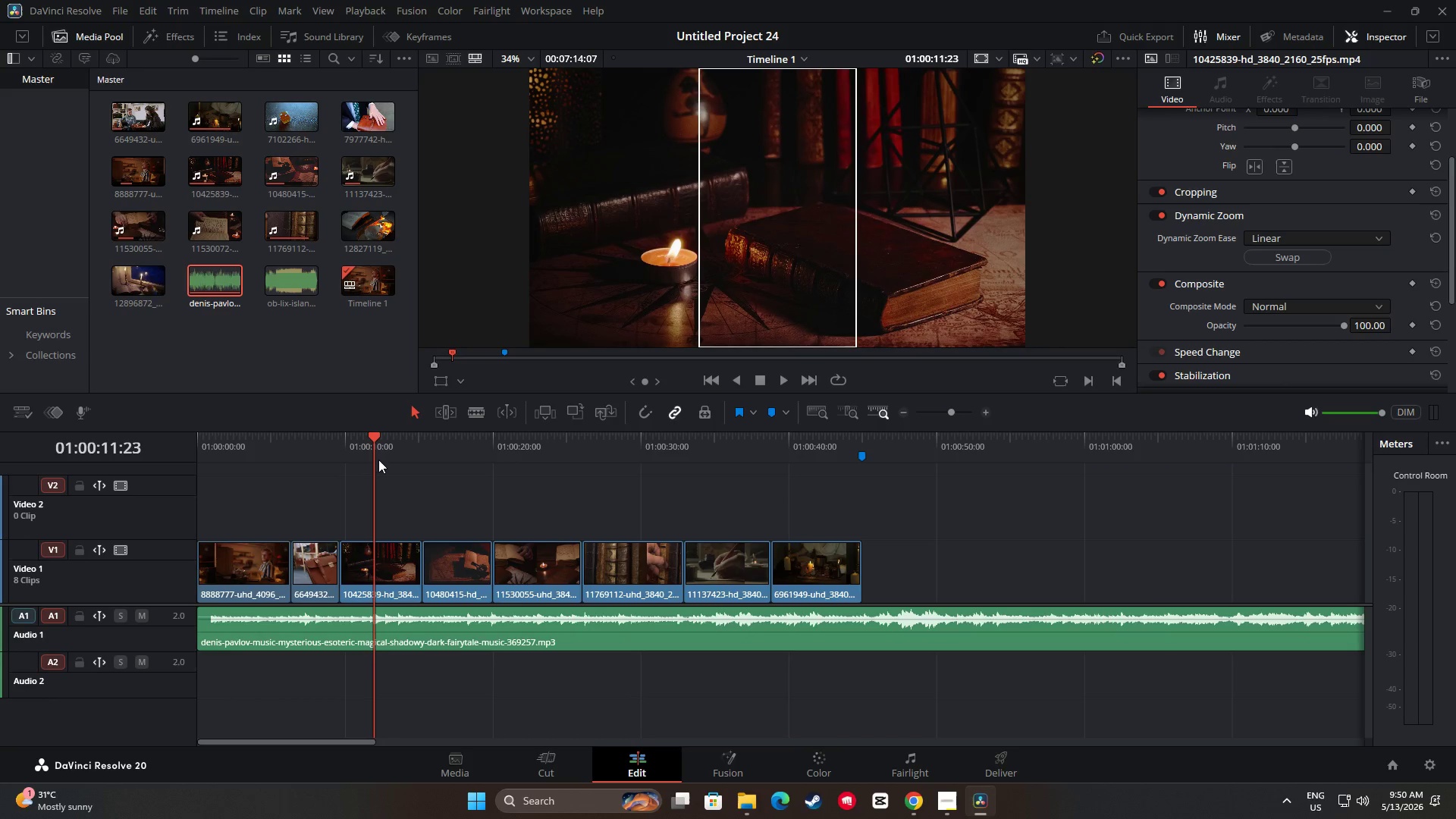 
left_click_drag(start_coordinate=[375, 447], to_coordinate=[177, 466])
 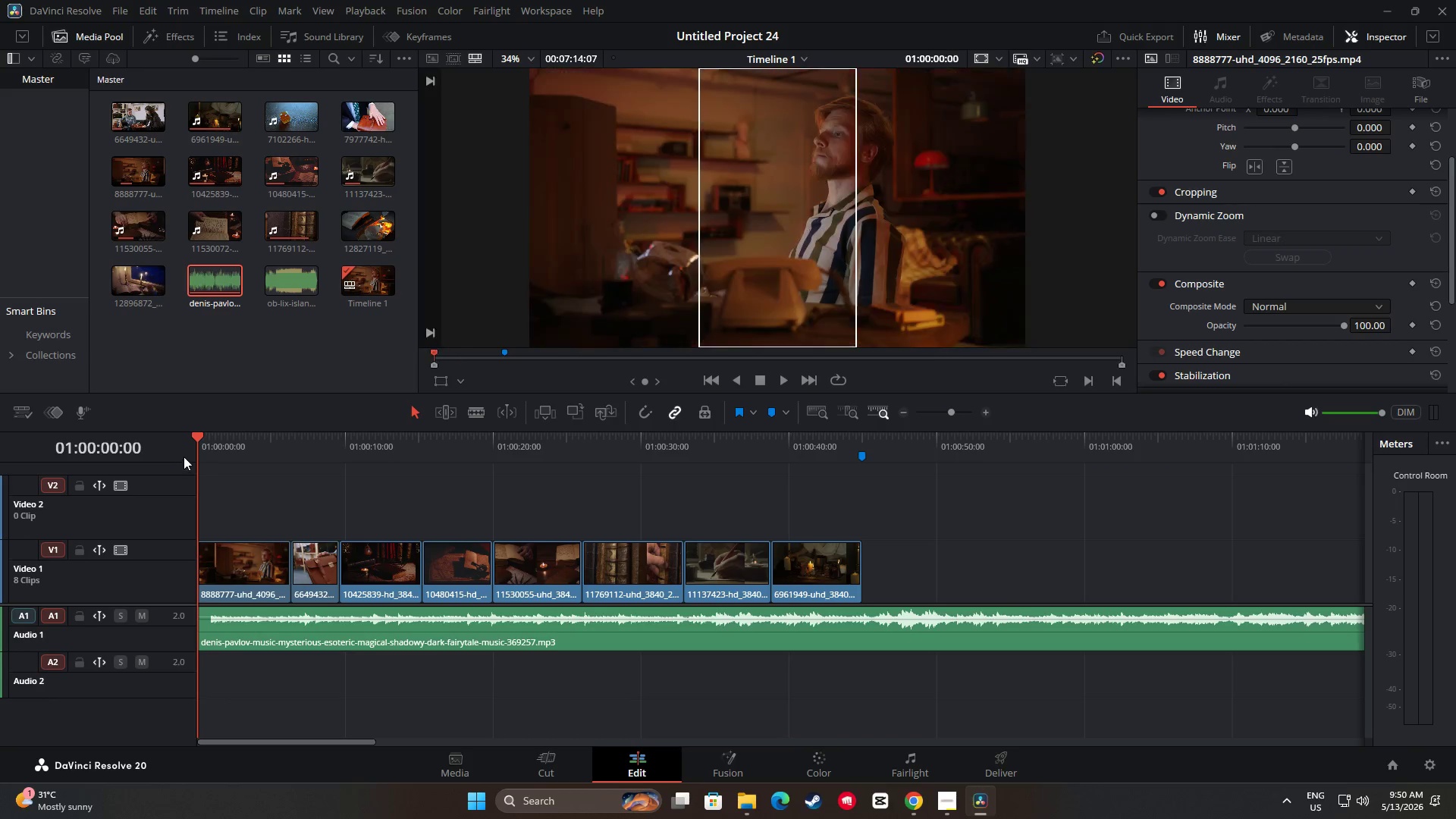 
key(Space)
 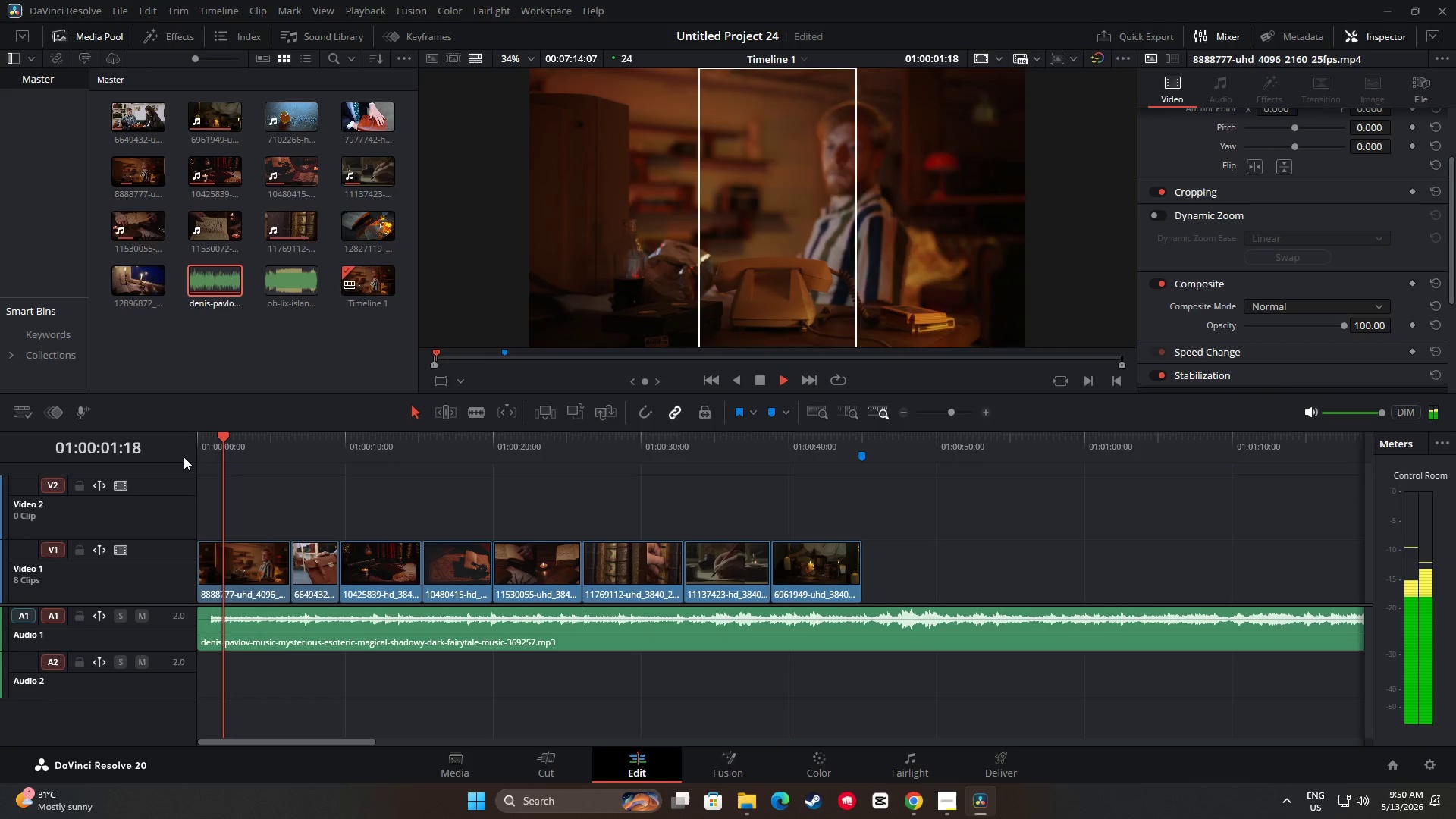 
key(Space)
 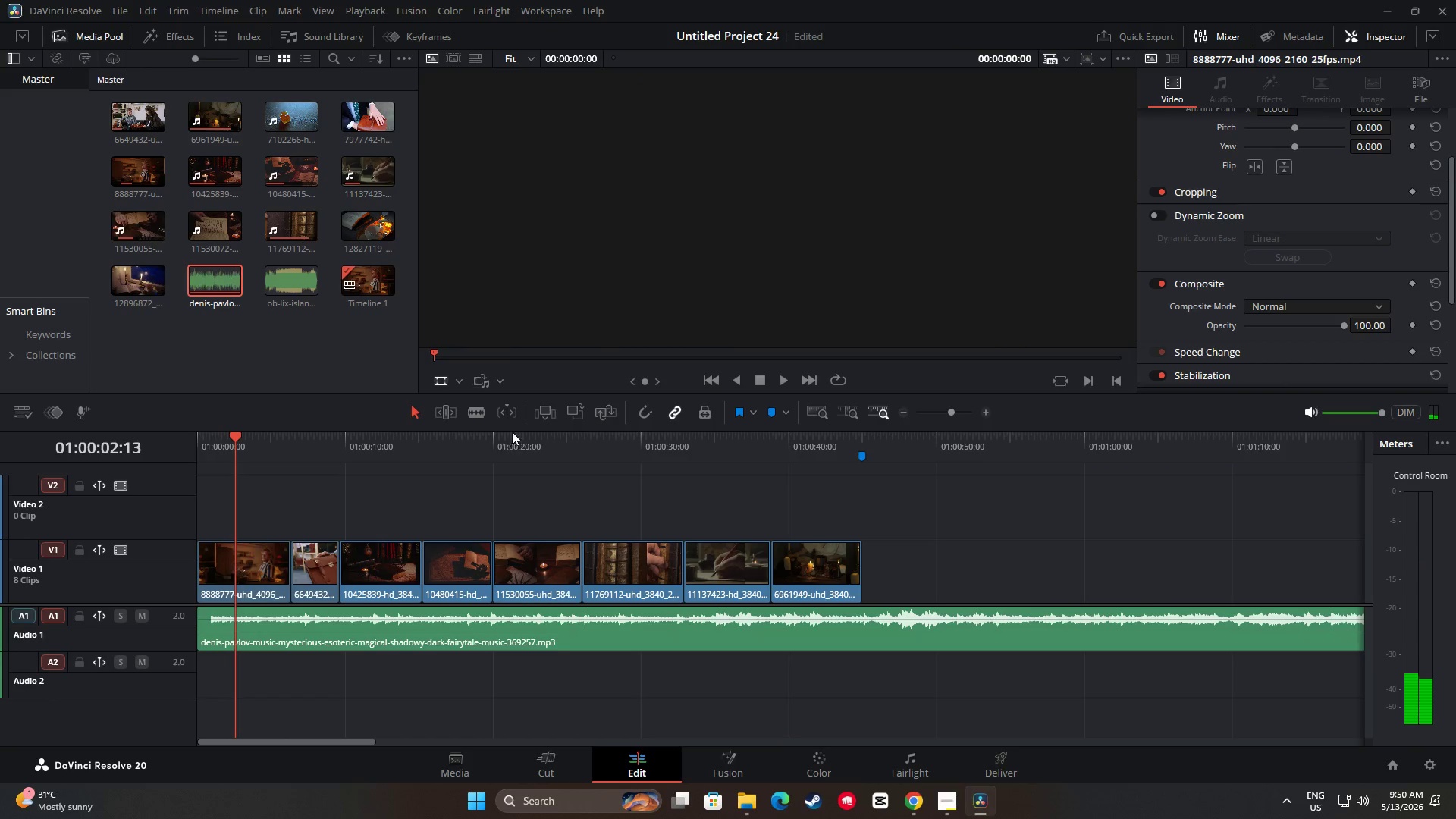 
left_click([856, 443])
 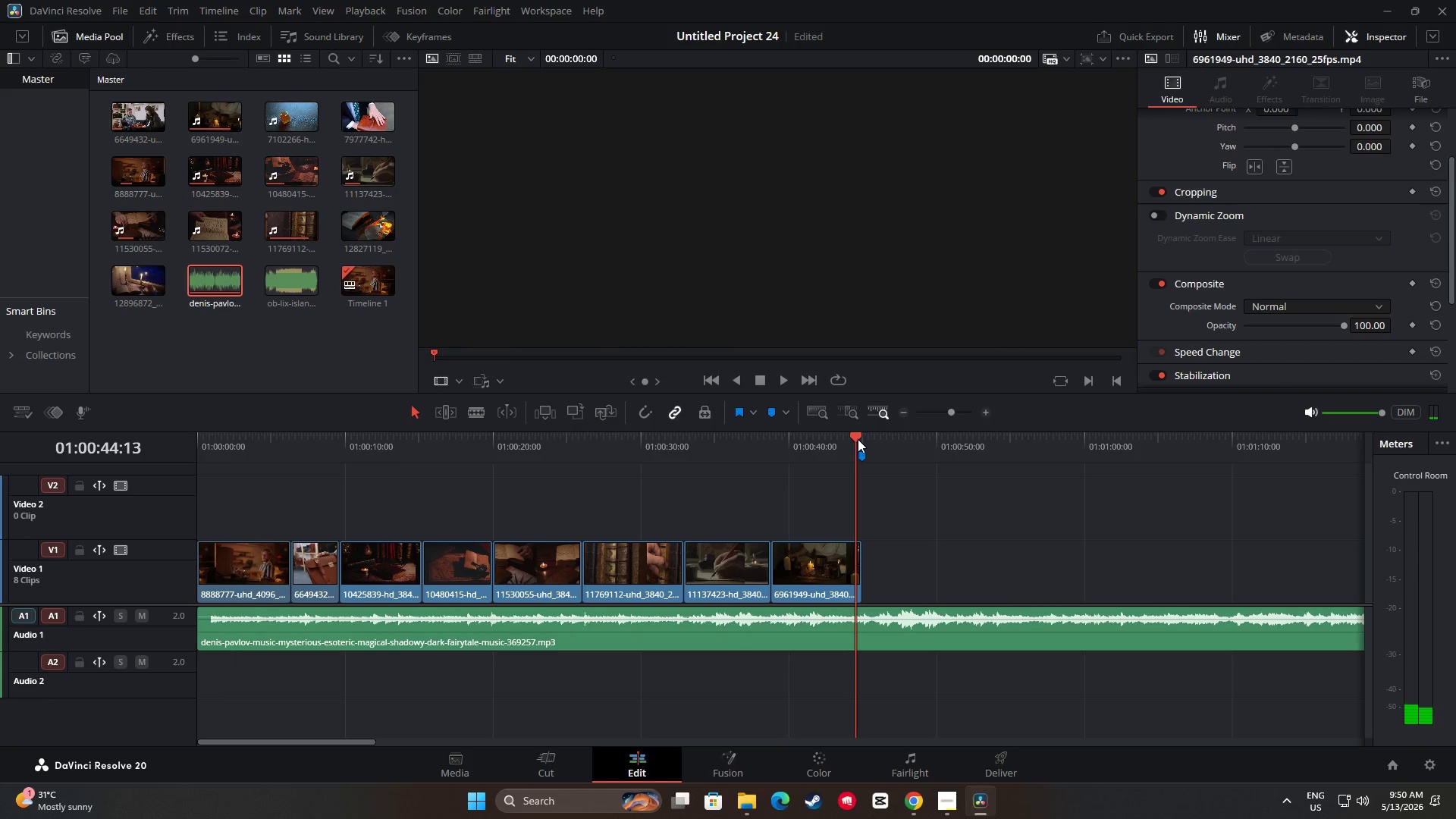 
left_click_drag(start_coordinate=[854, 435], to_coordinate=[859, 437])
 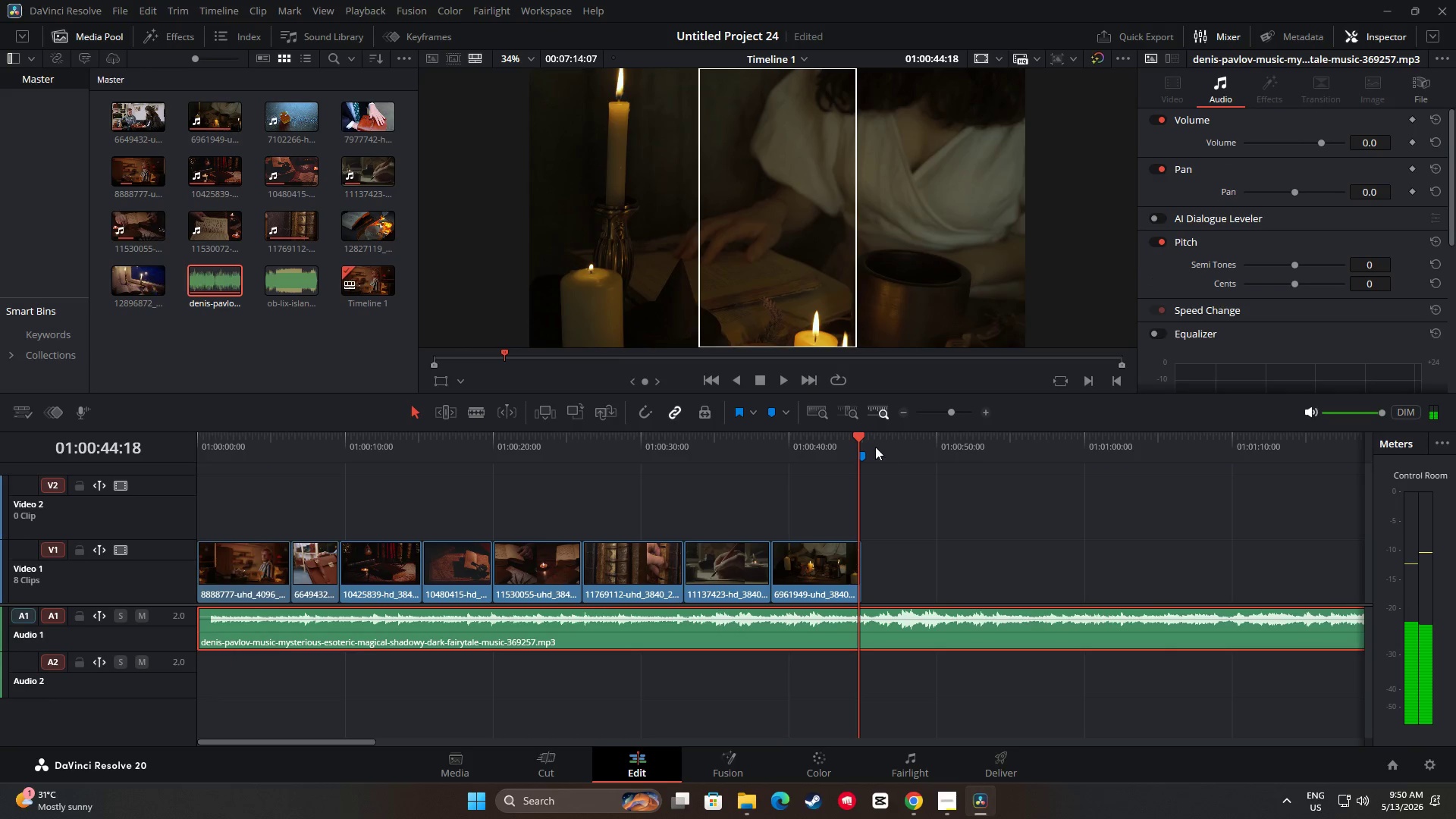 
left_click_drag(start_coordinate=[855, 434], to_coordinate=[861, 435])
 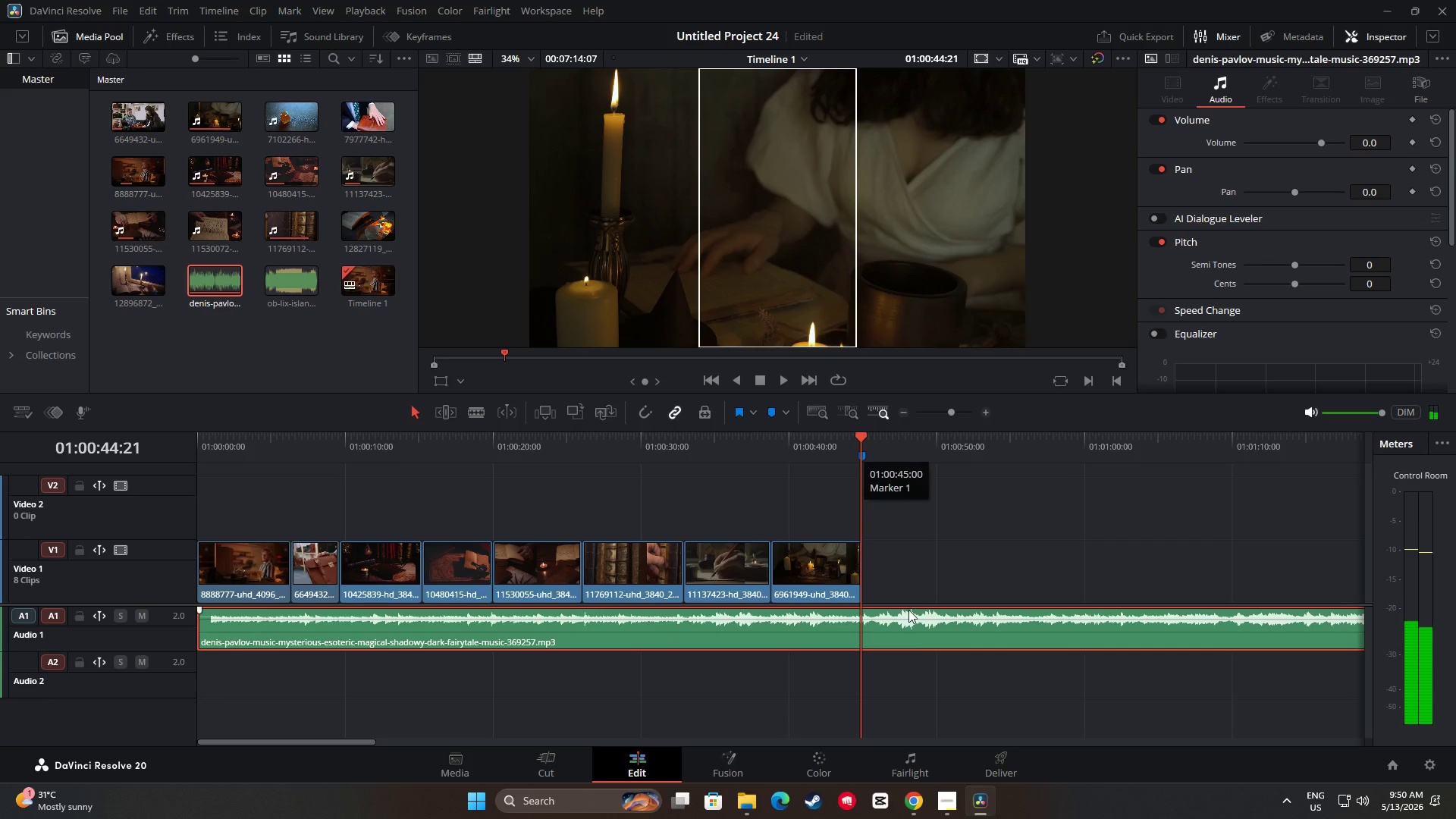 
left_click([908, 617])
 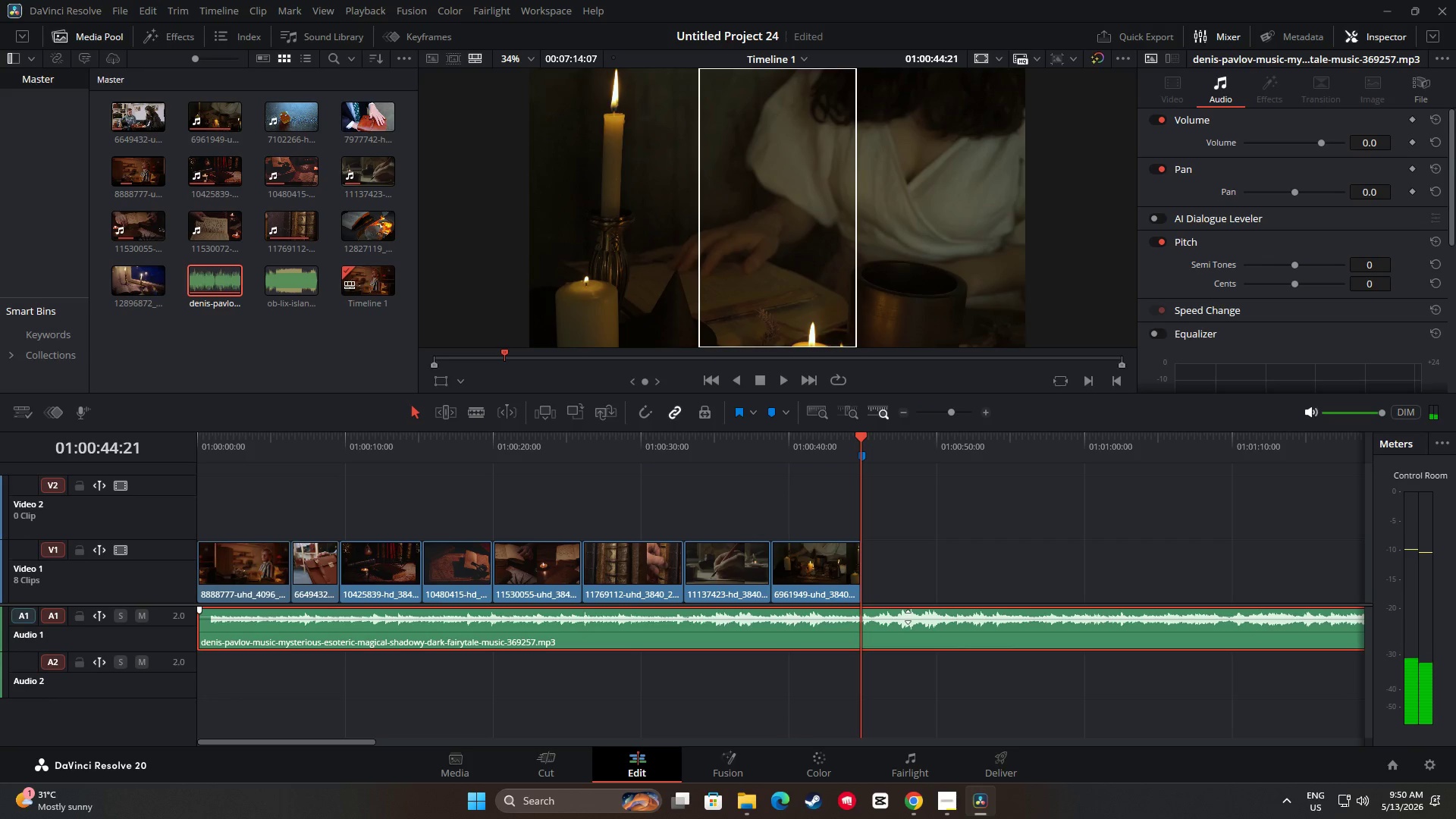 
key(Control+B)
 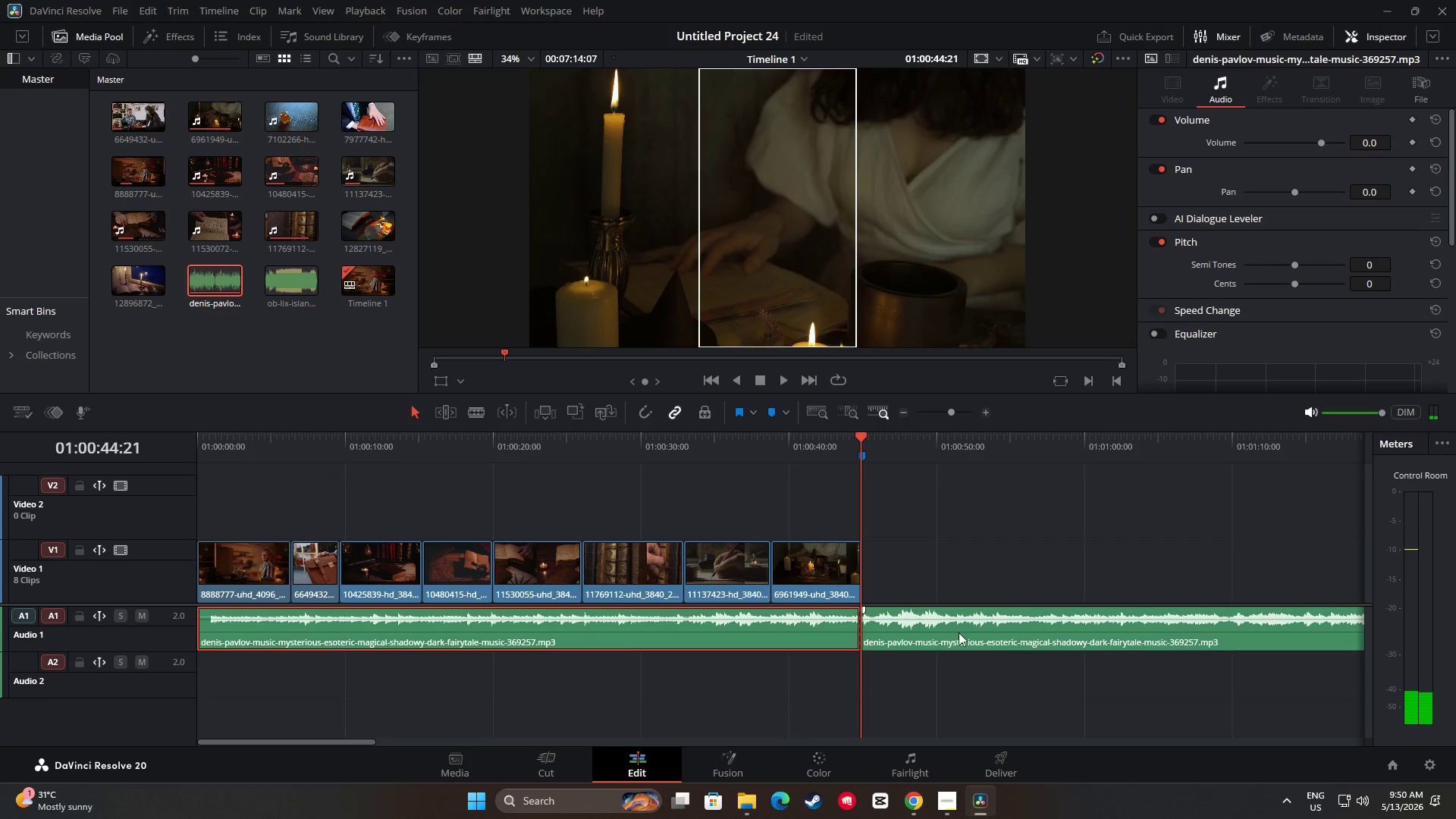 
left_click([962, 632])
 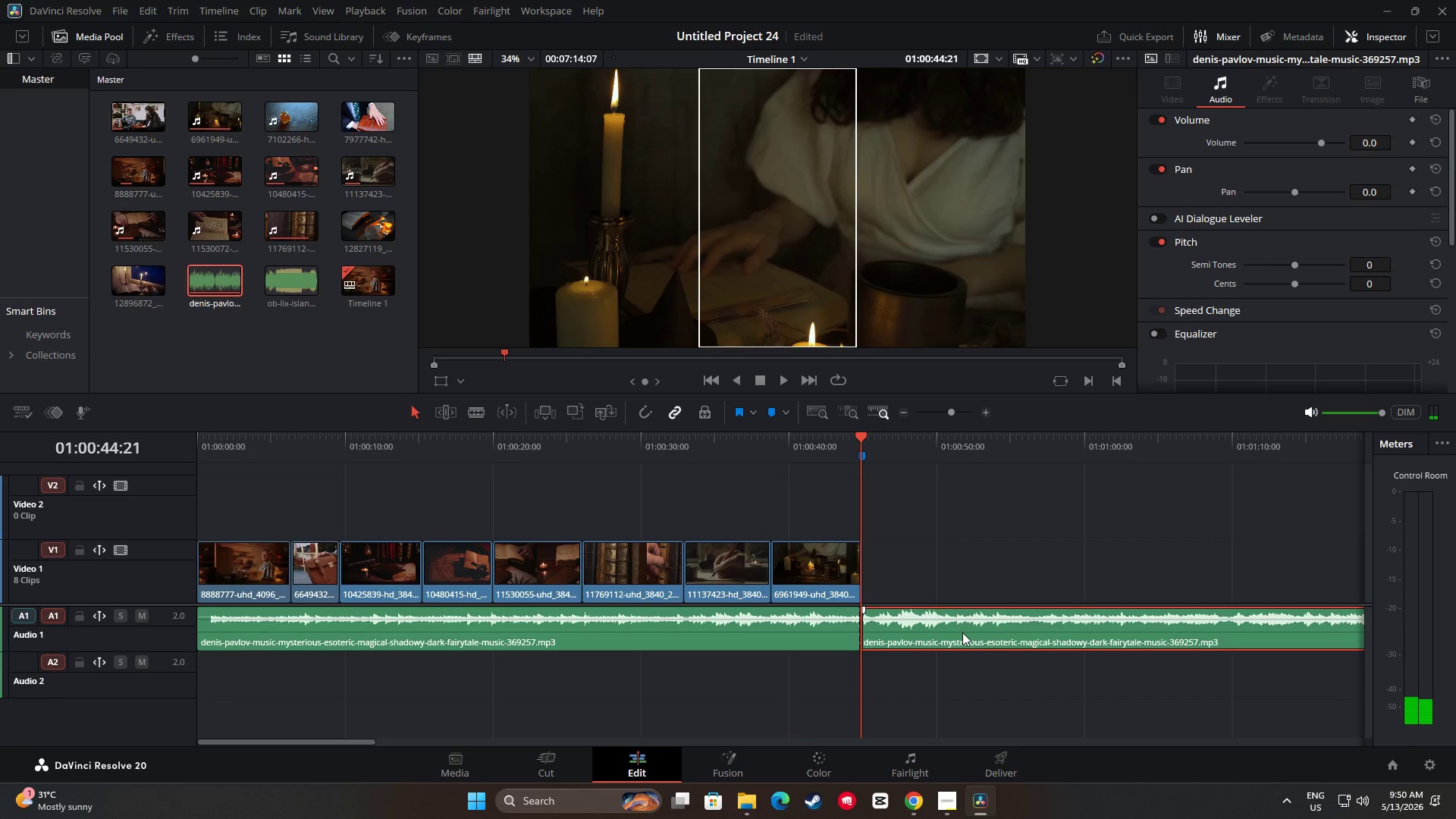 
key(Backspace)
 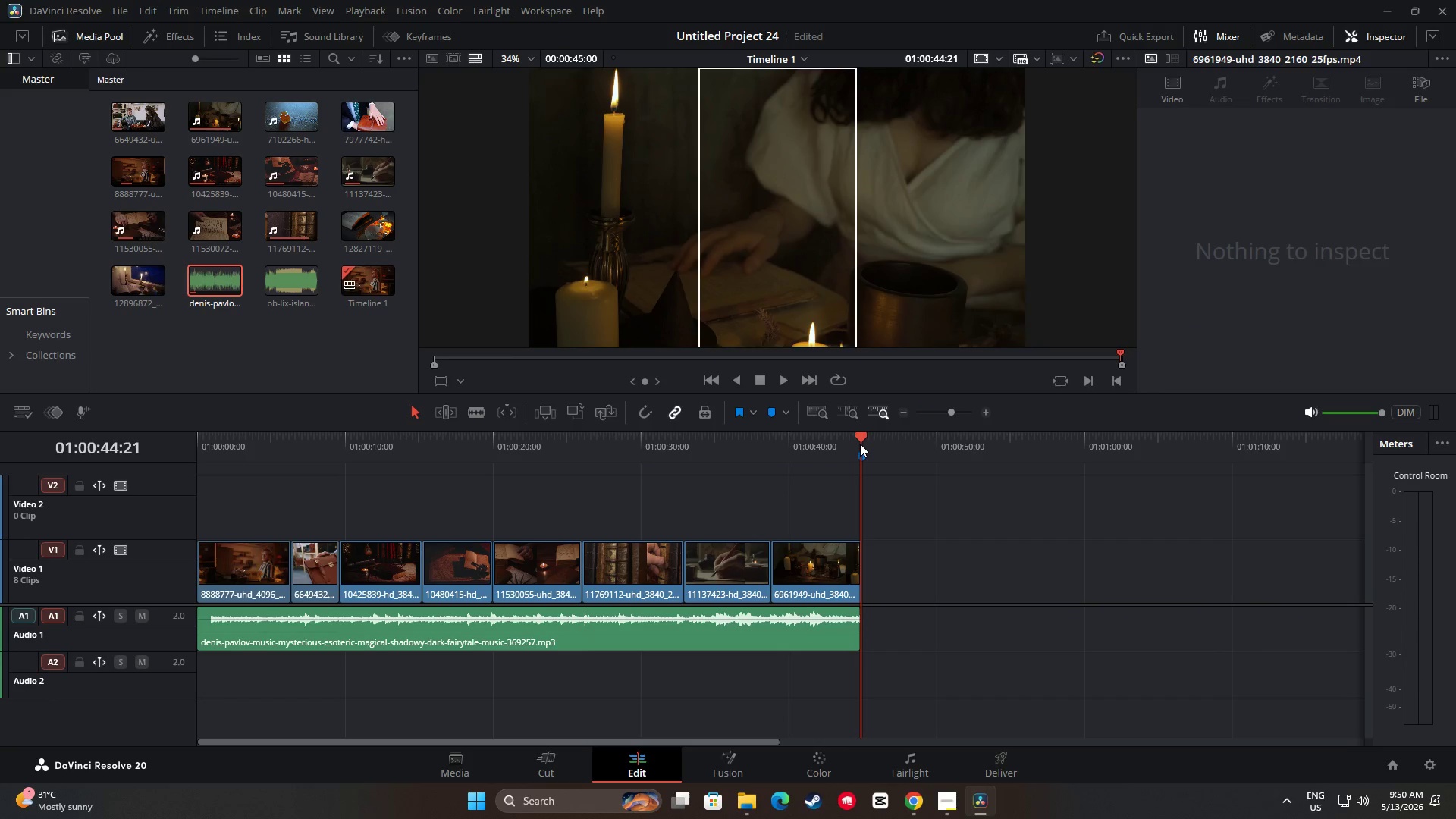 
left_click_drag(start_coordinate=[860, 444], to_coordinate=[818, 448])
 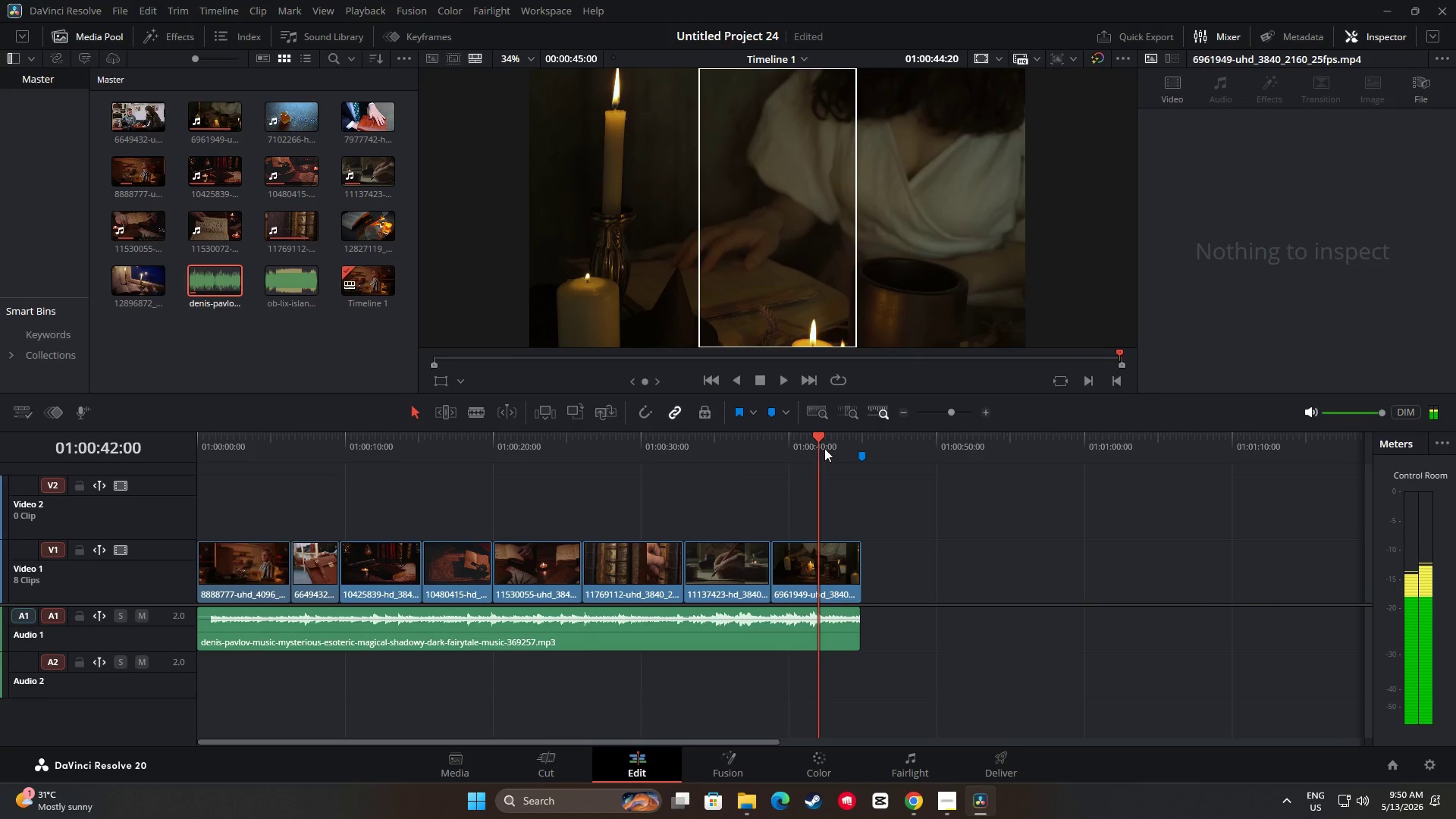 
key(Space)
 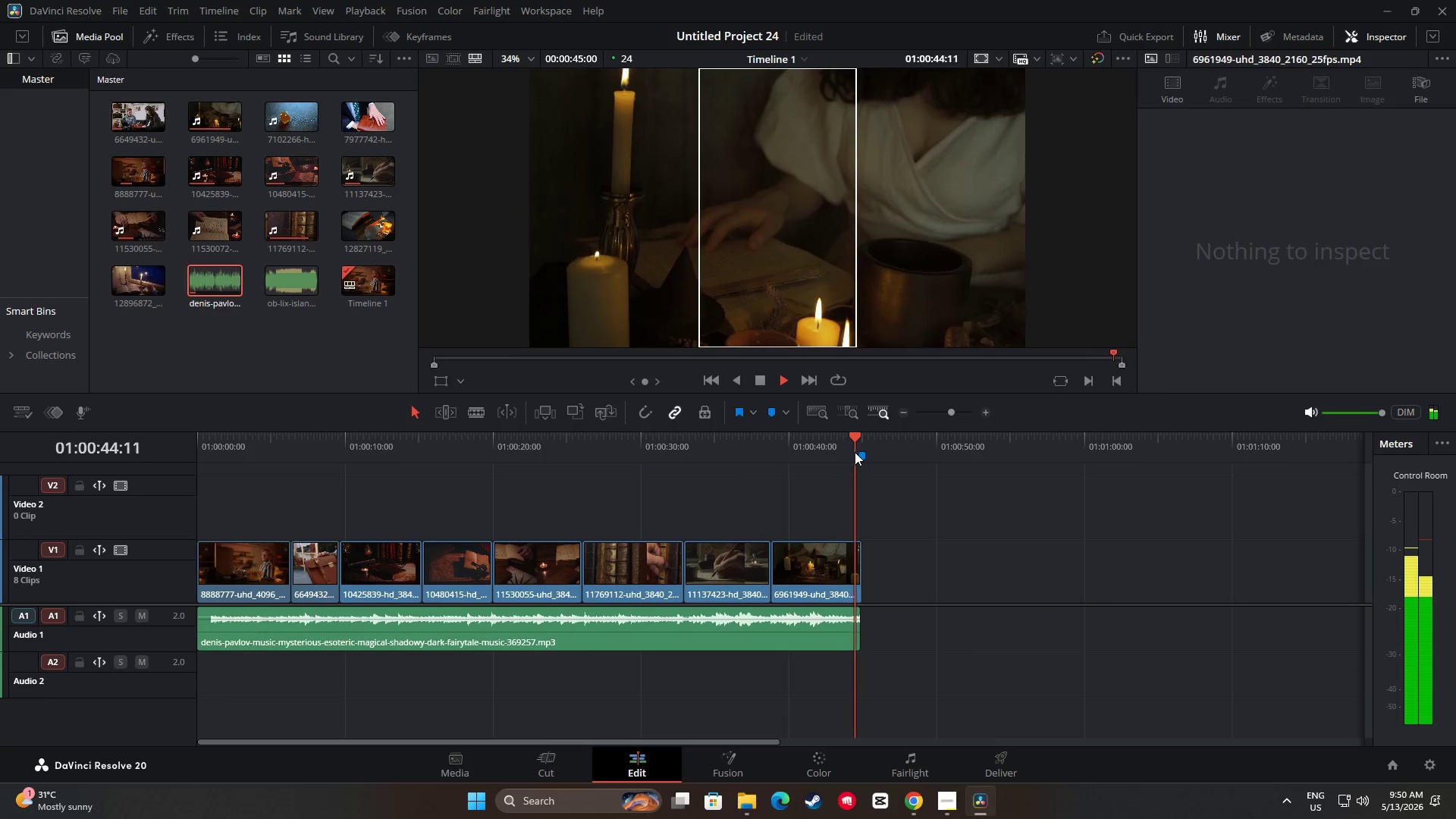 
left_click_drag(start_coordinate=[861, 434], to_coordinate=[761, 438])
 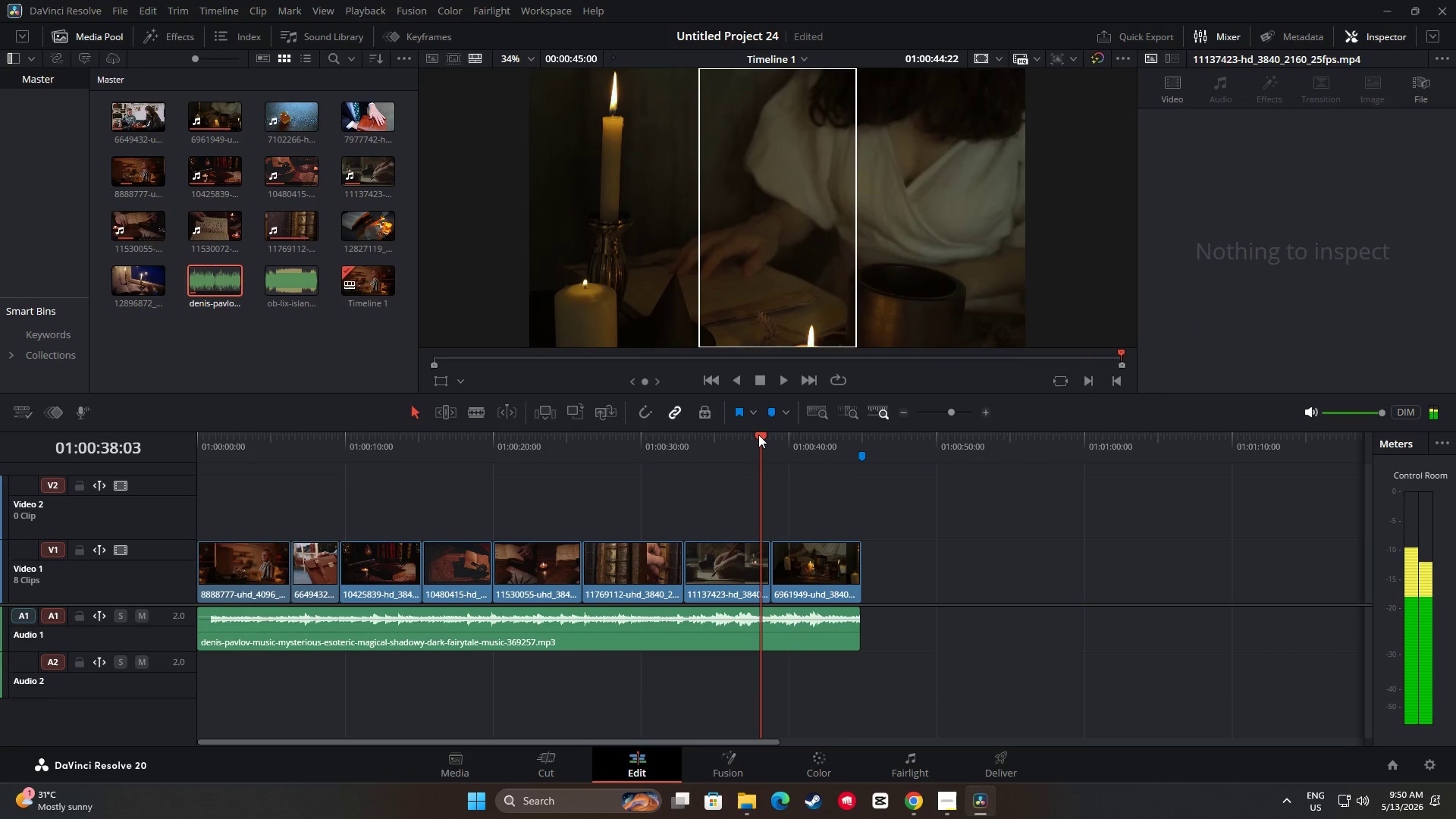 
key(Space)
 